 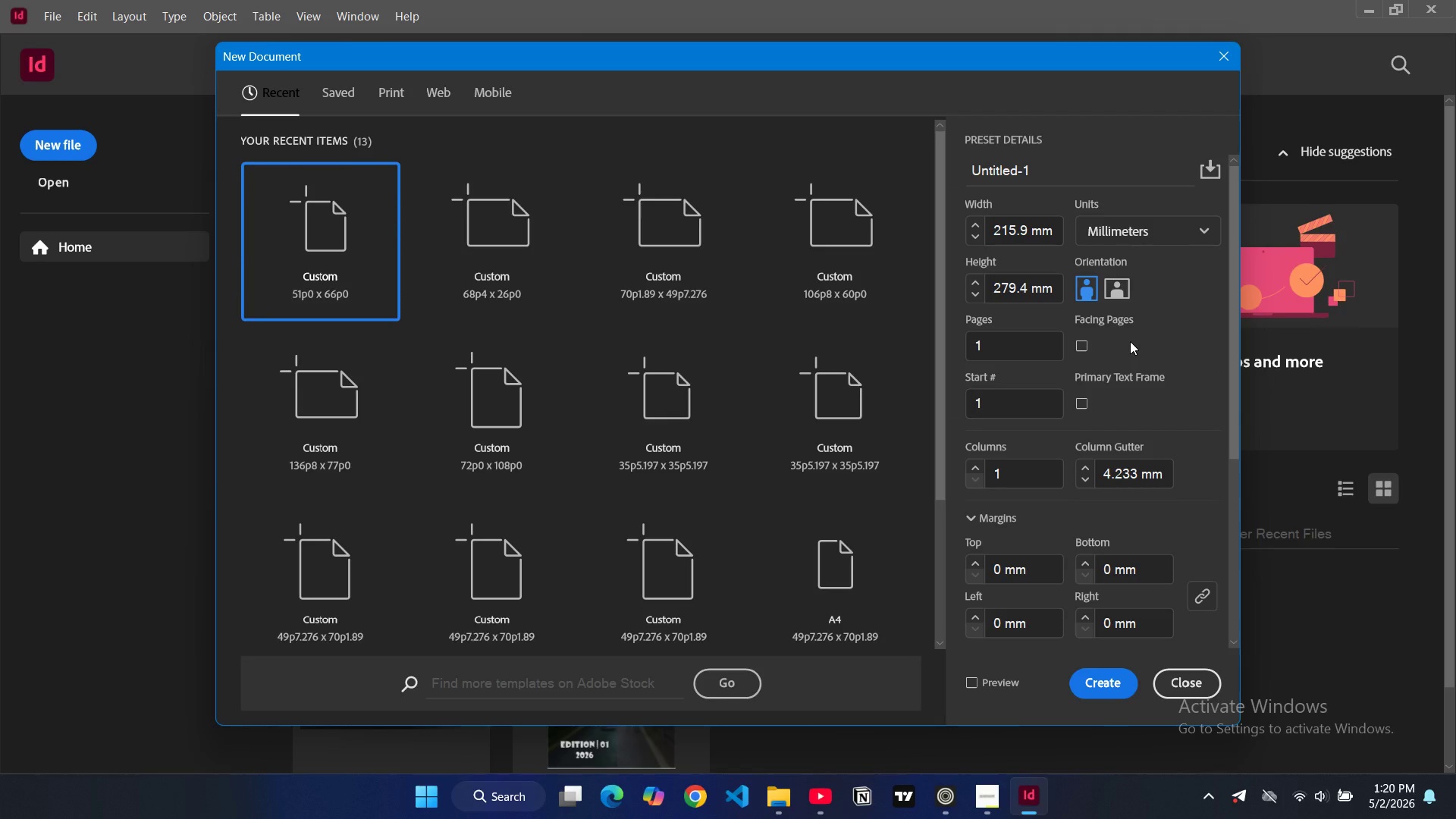 
left_click([1116, 330])
 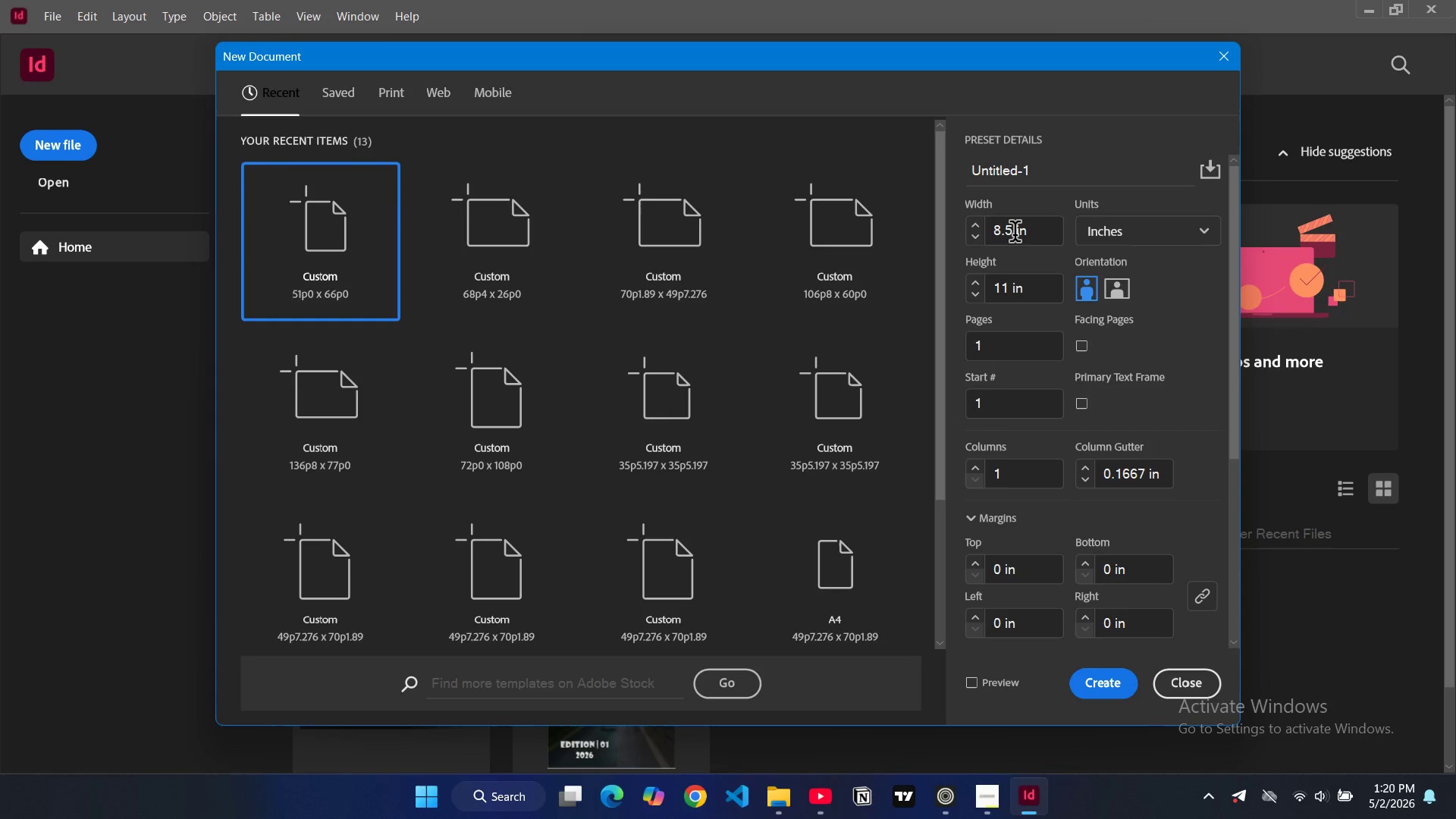 
double_click([1014, 234])
 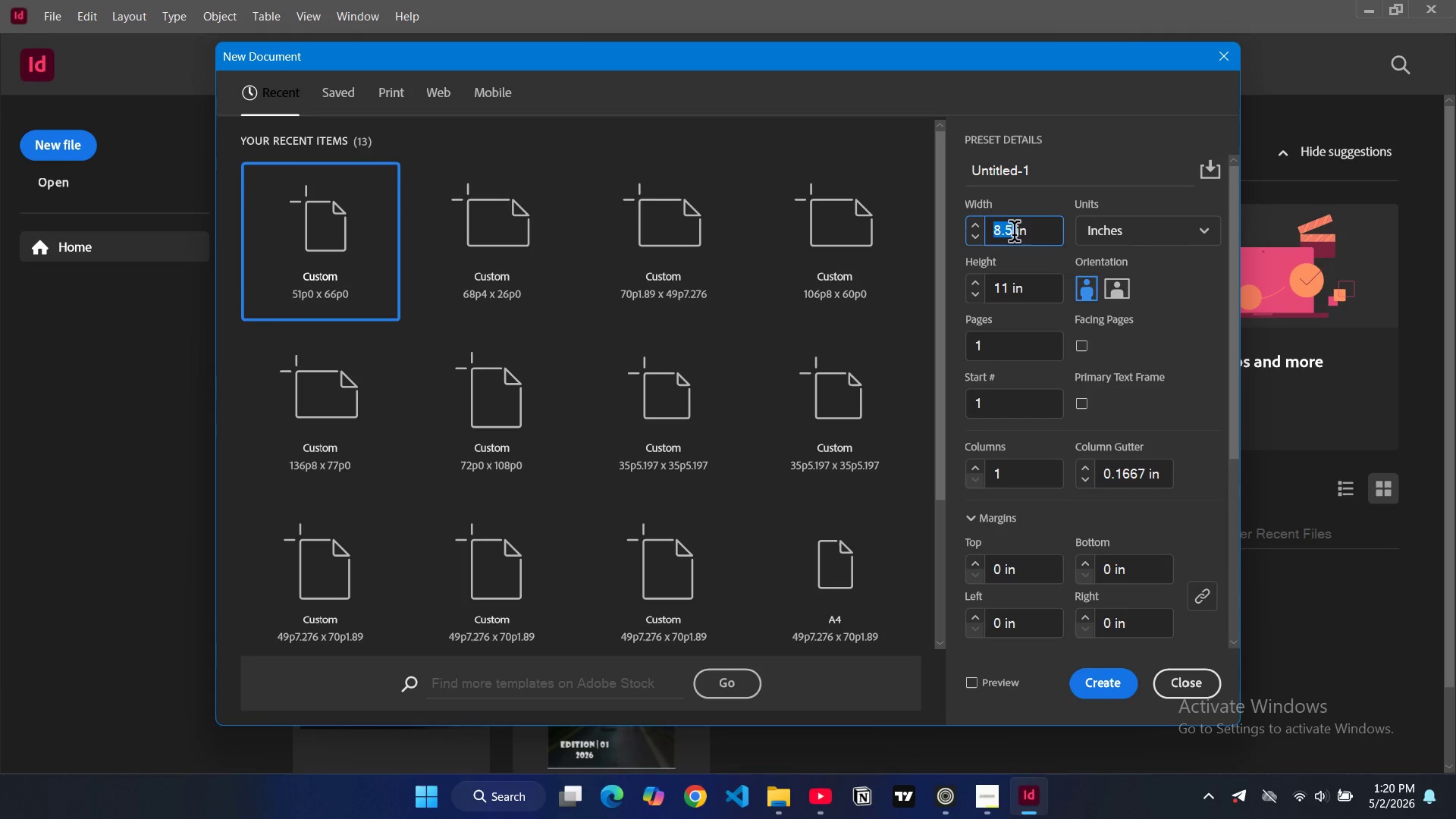 
type(120)
 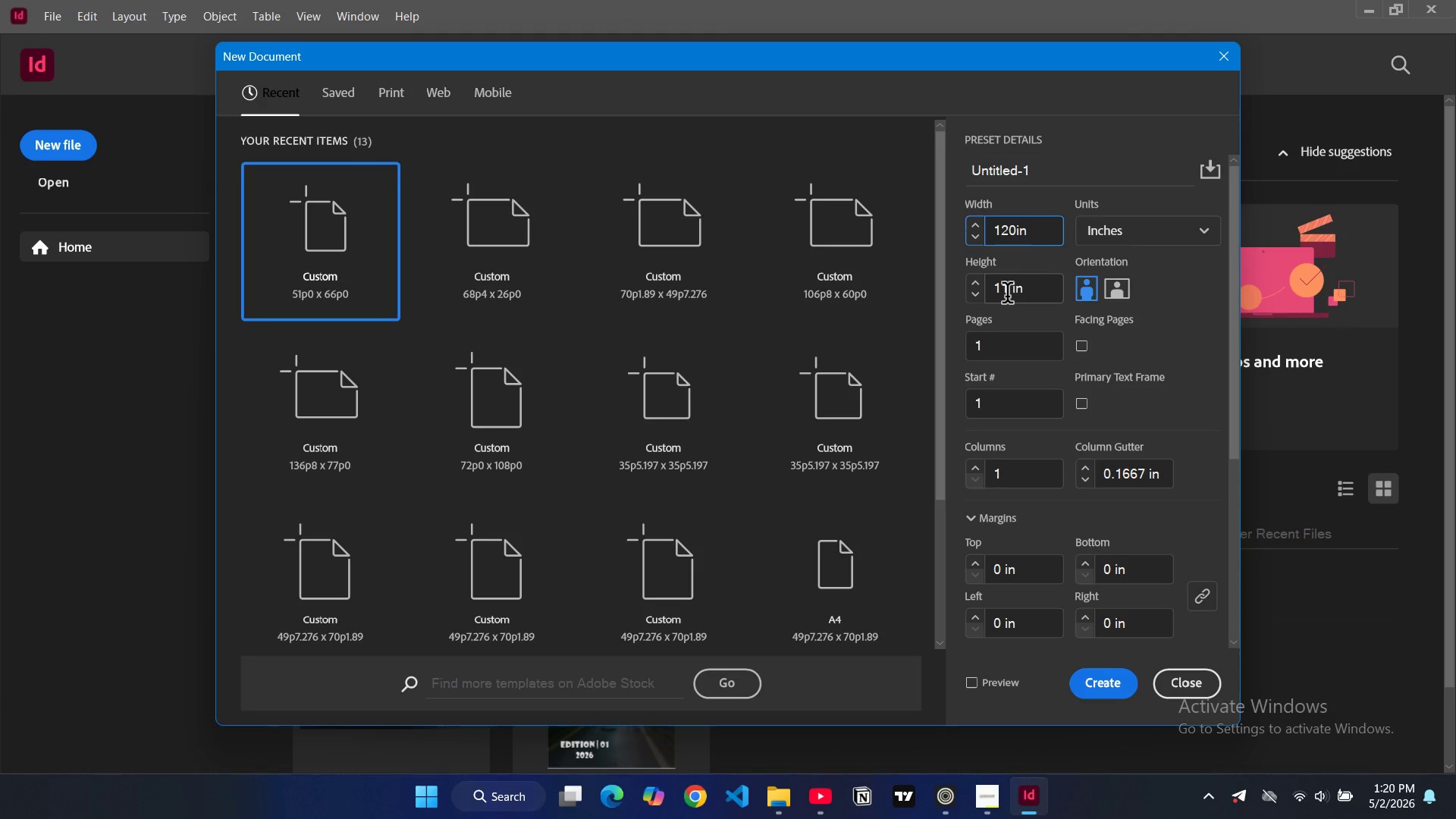 
double_click([1007, 296])
 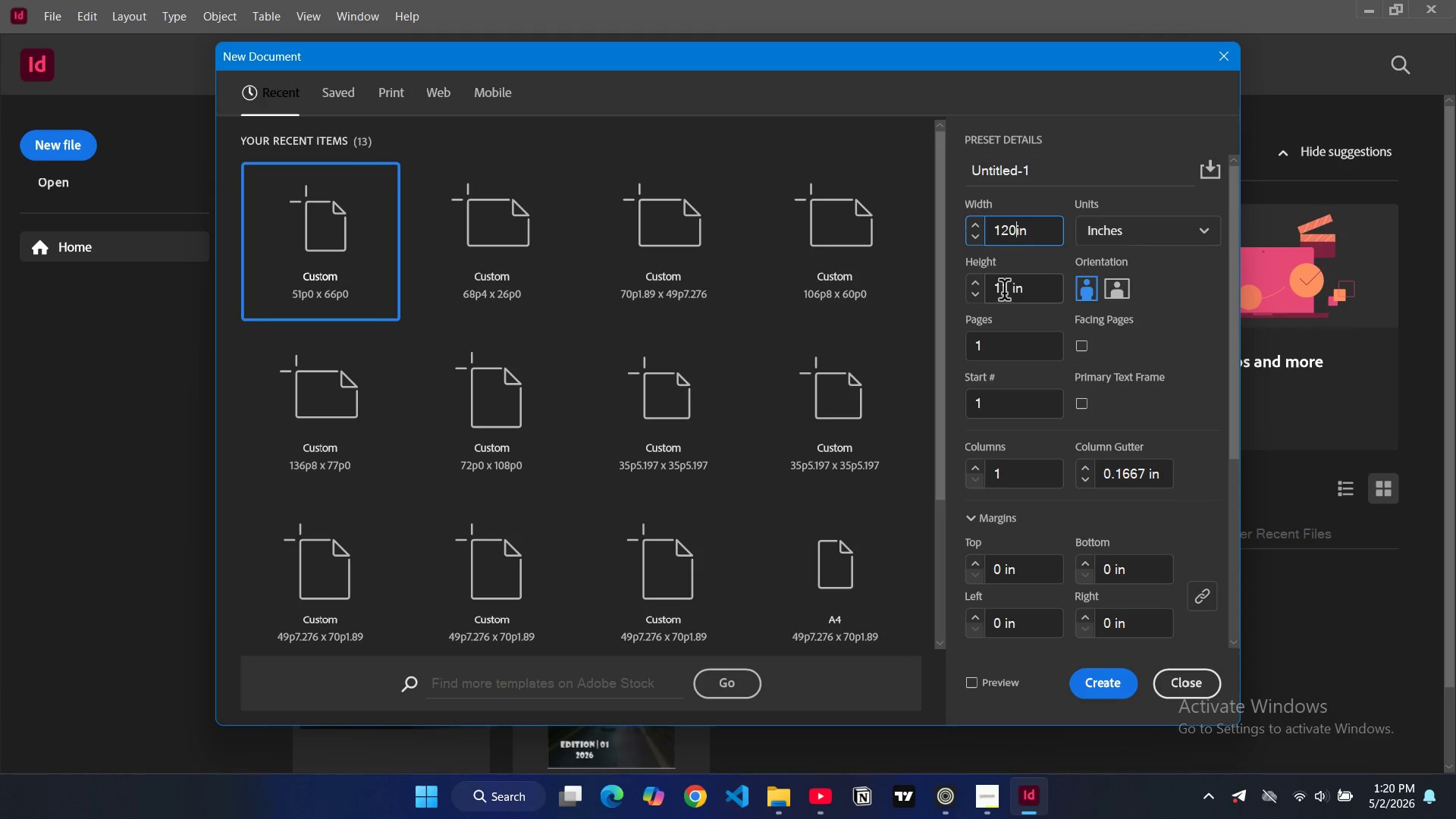 
triple_click([1004, 293])
 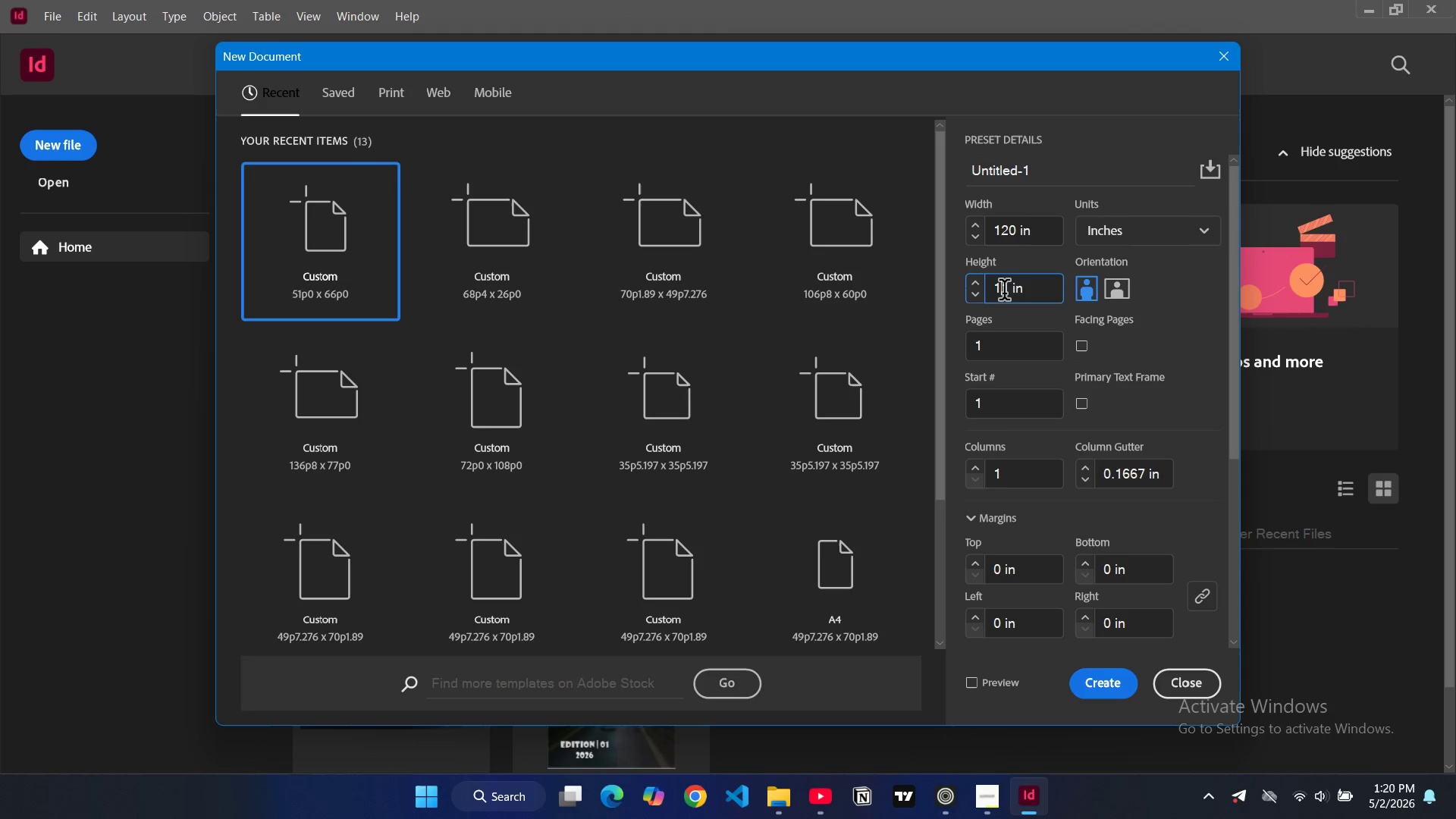 
triple_click([1004, 293])
 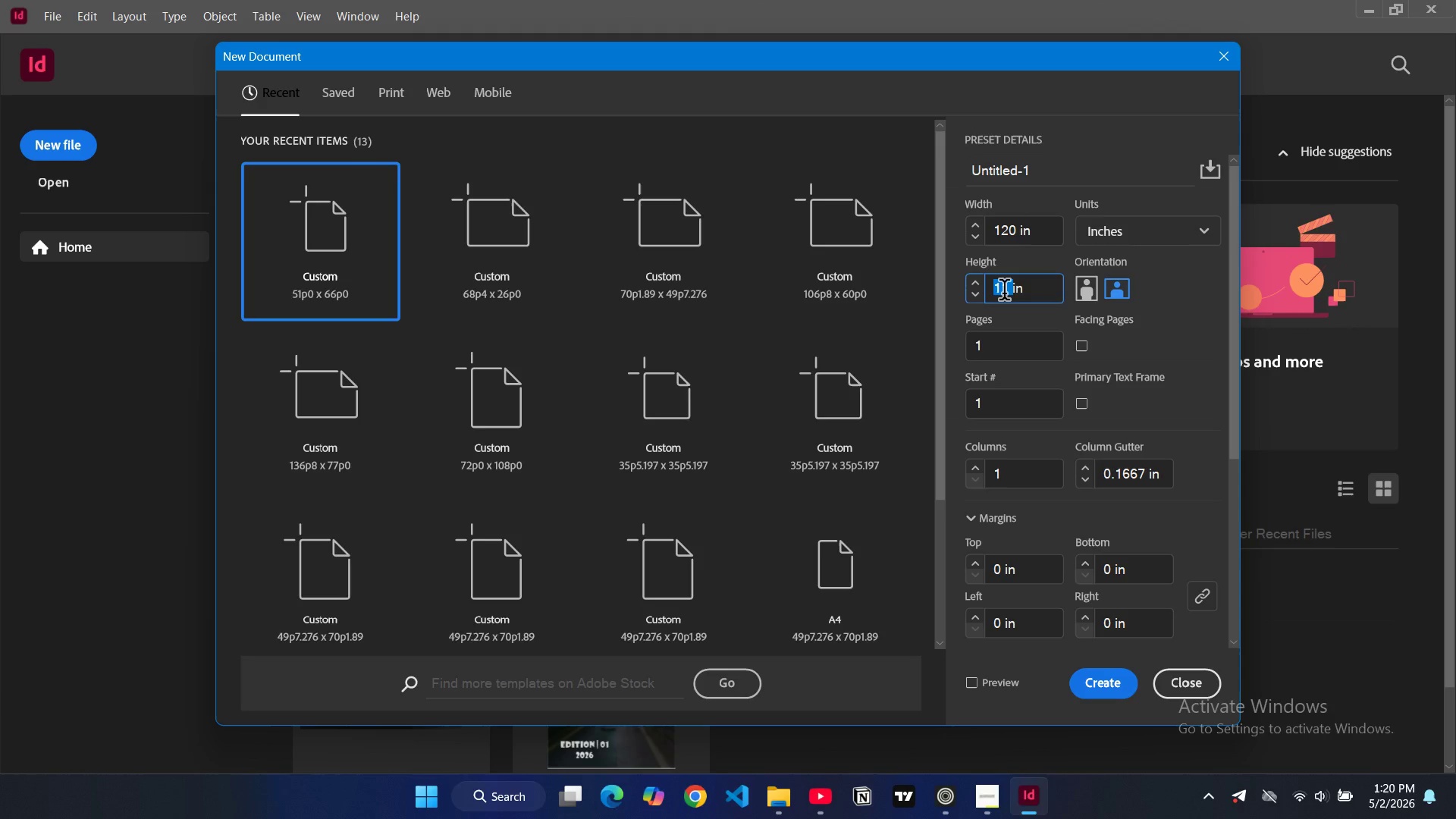 
type(96)
 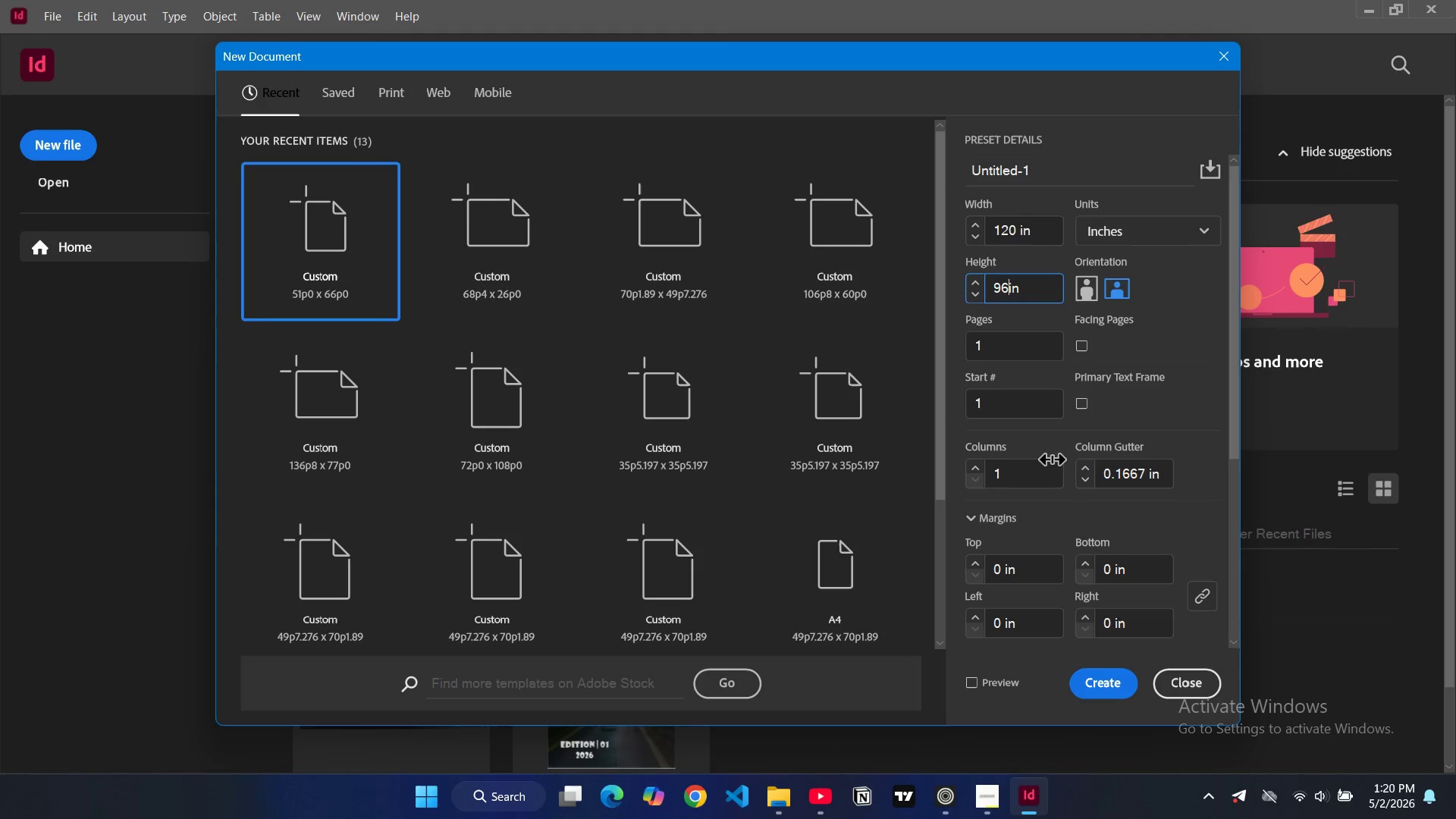 
wait(7.45)
 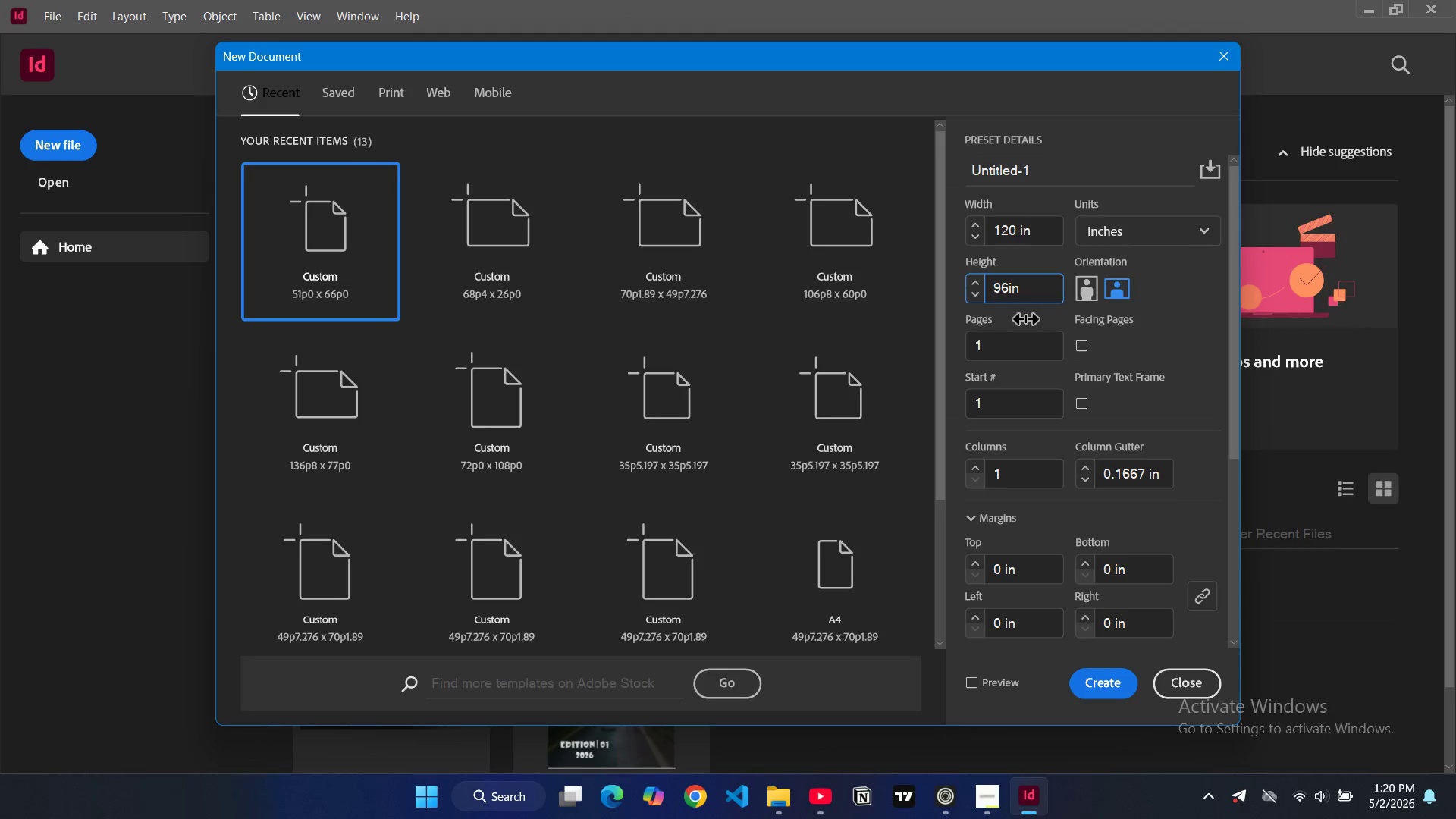 
scroll: coordinate [1100, 598], scroll_direction: down, amount: 3.0
 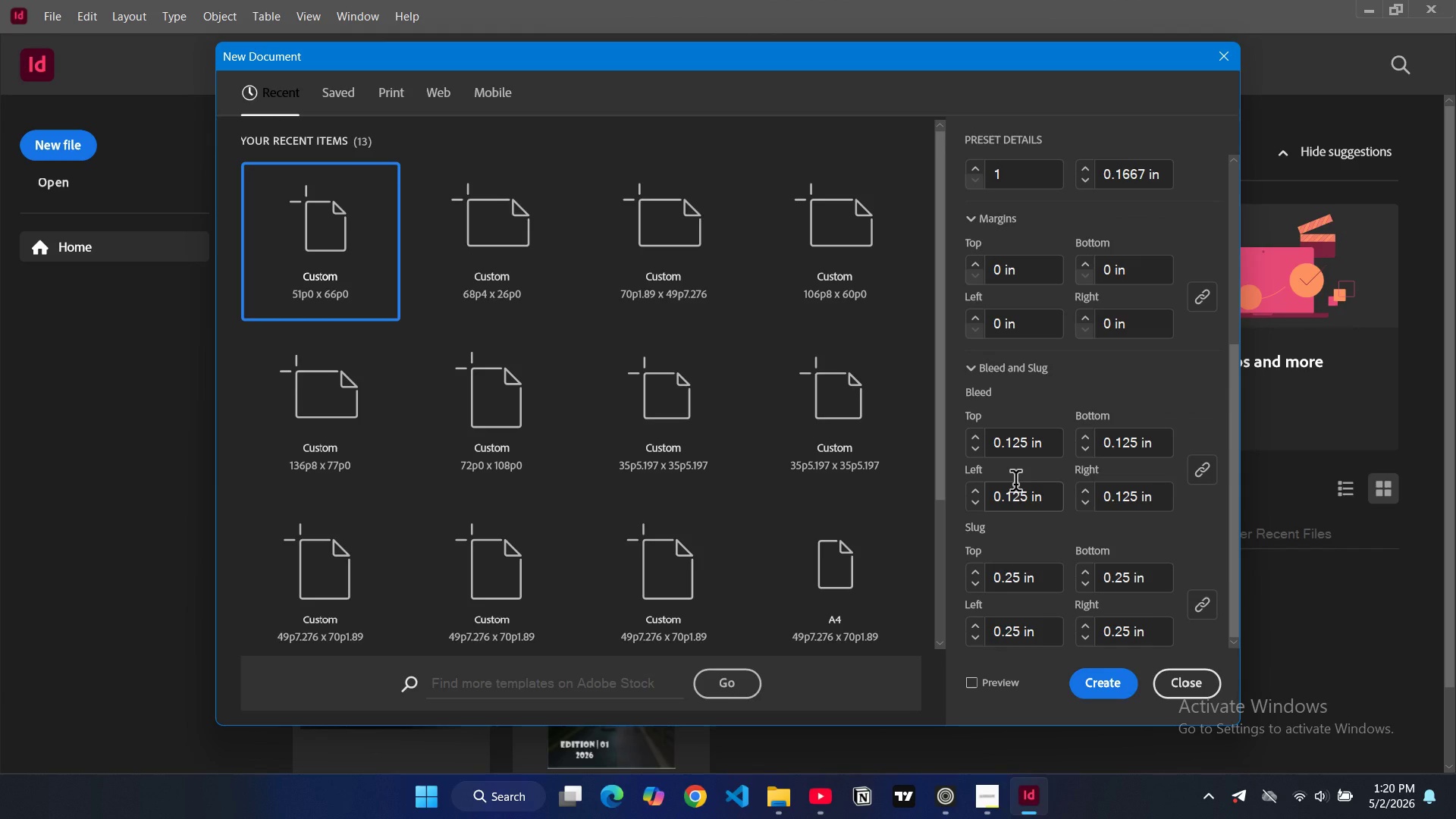 
wait(5.91)
 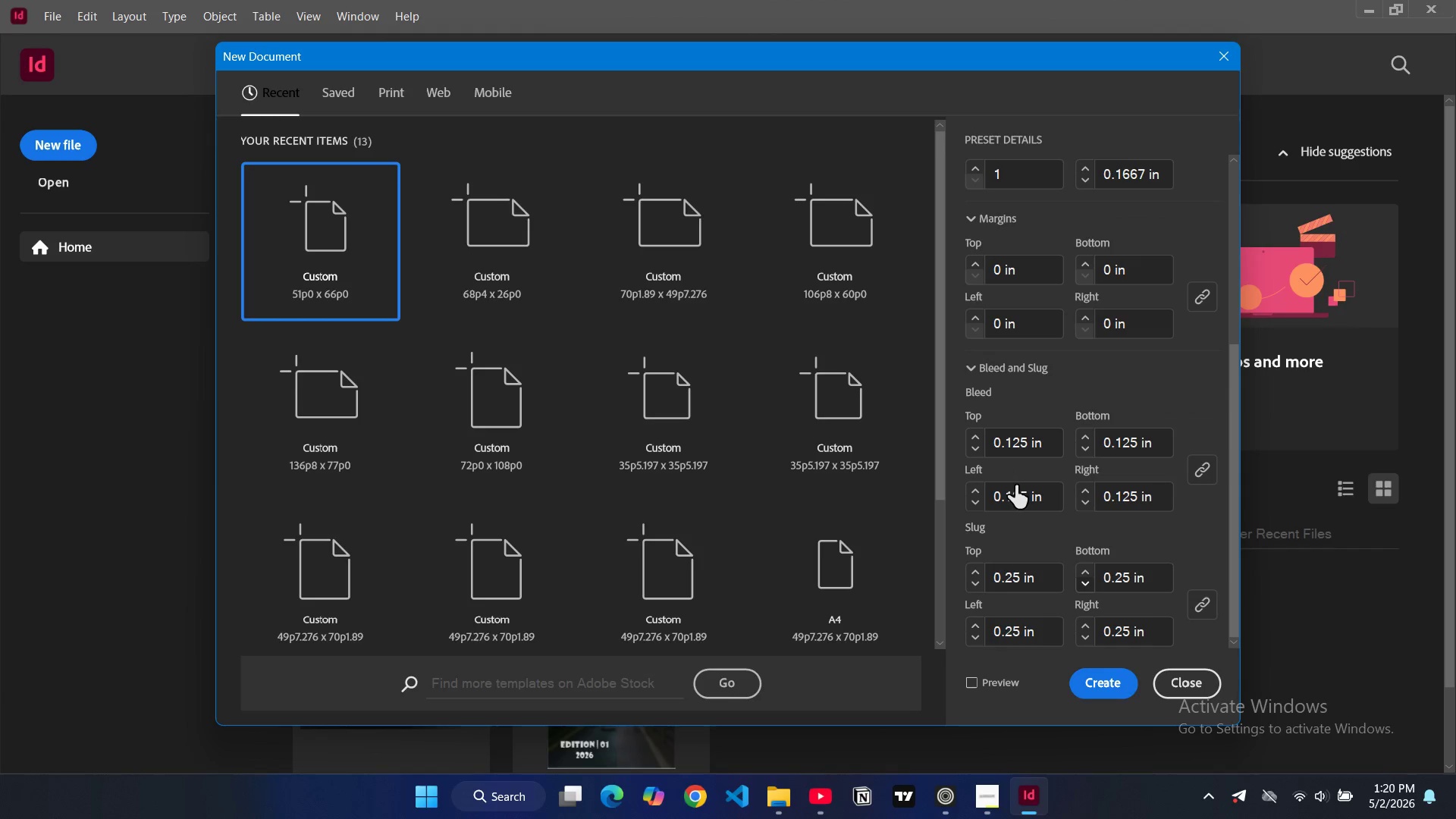 
double_click([1019, 445])
 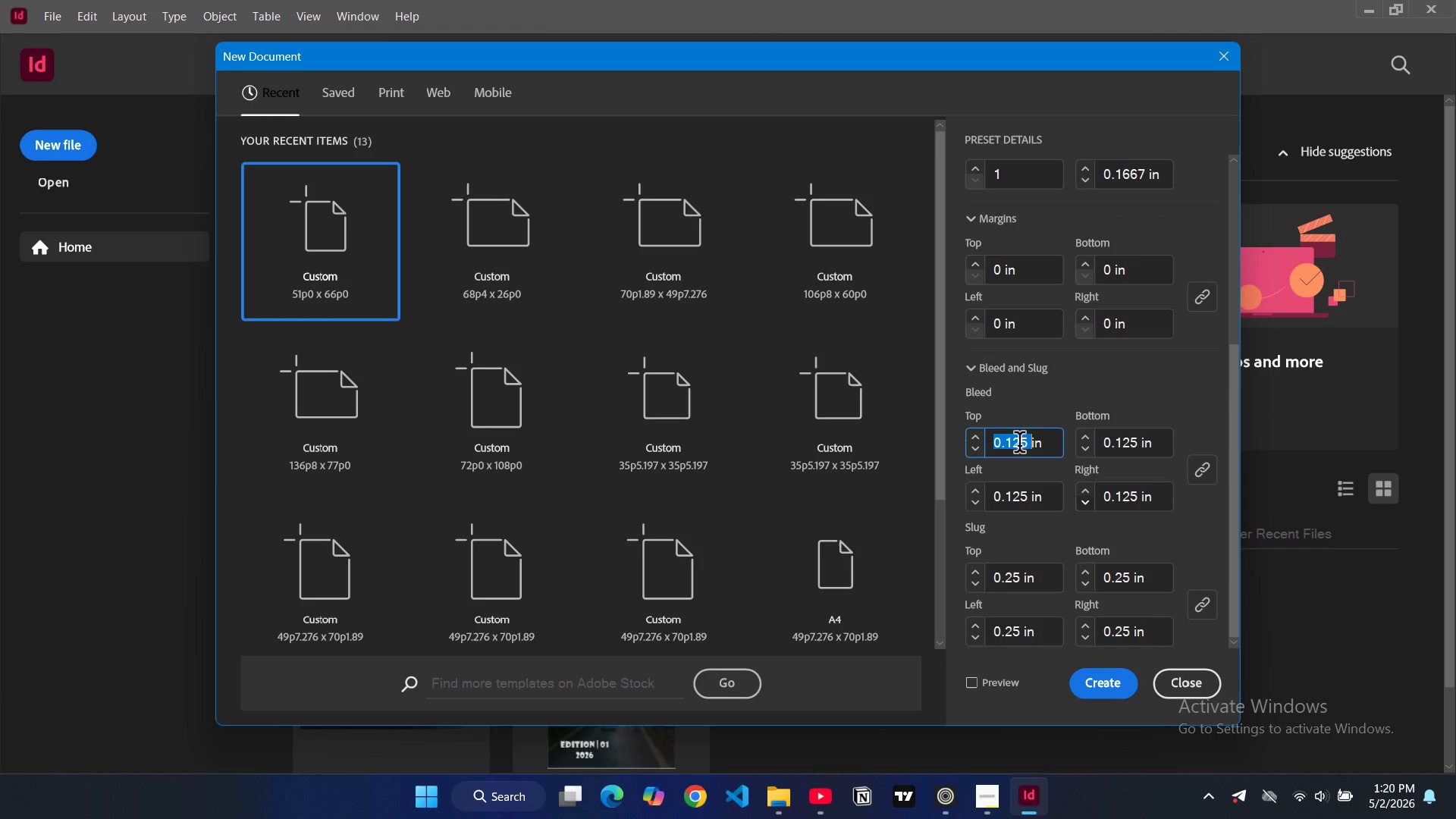 
key(2)
 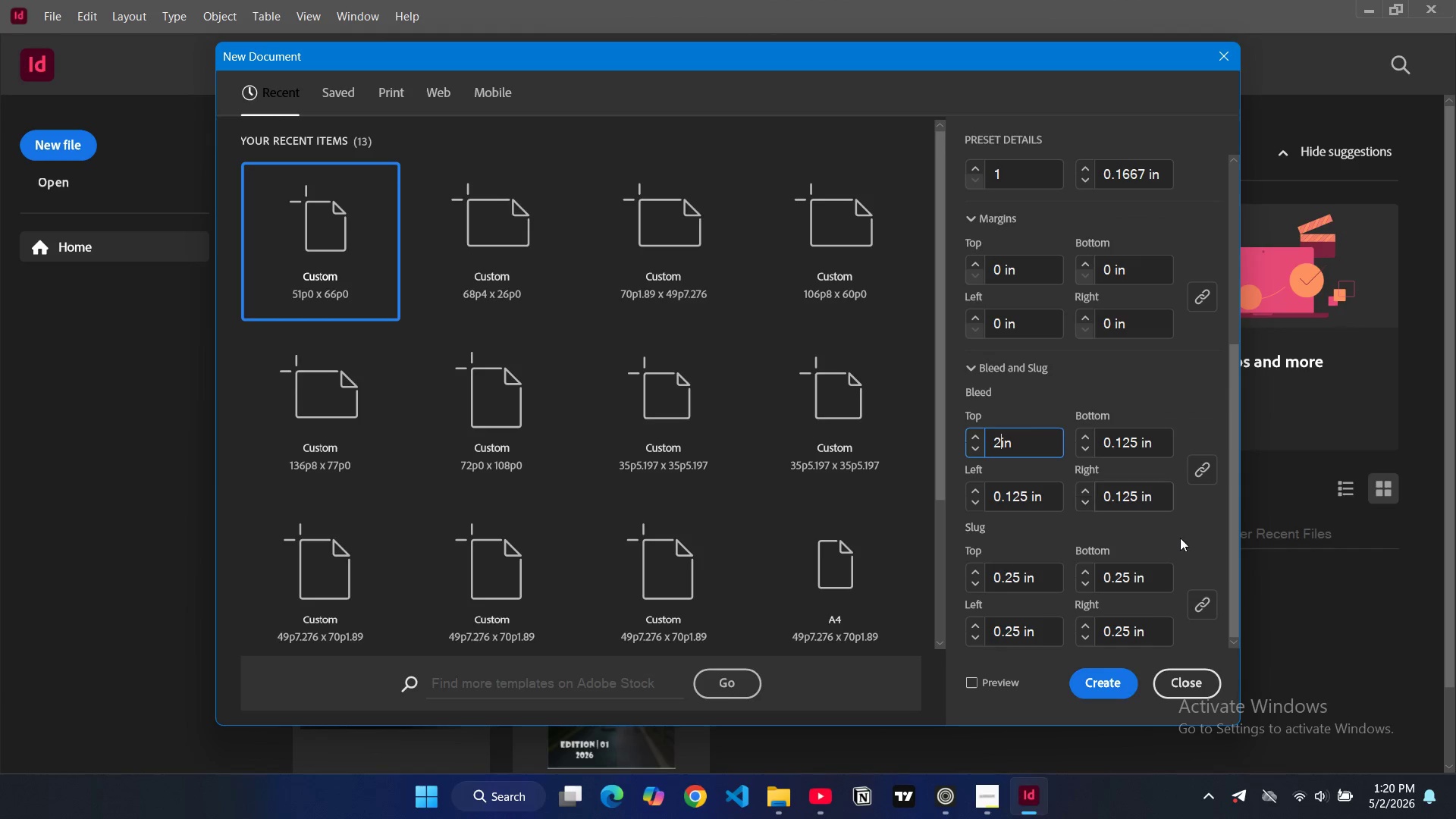 
left_click([1187, 539])
 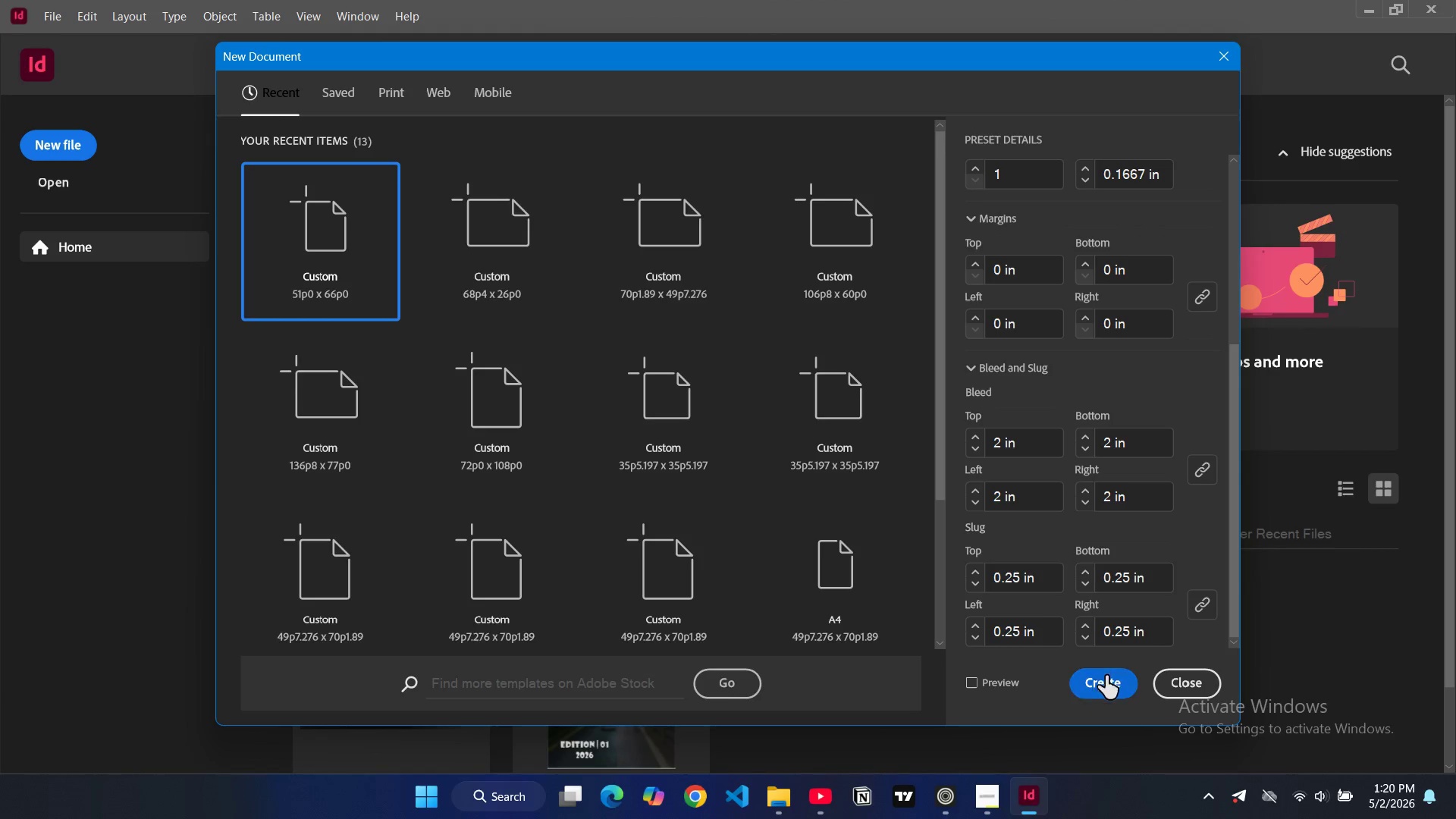 
left_click([1106, 683])
 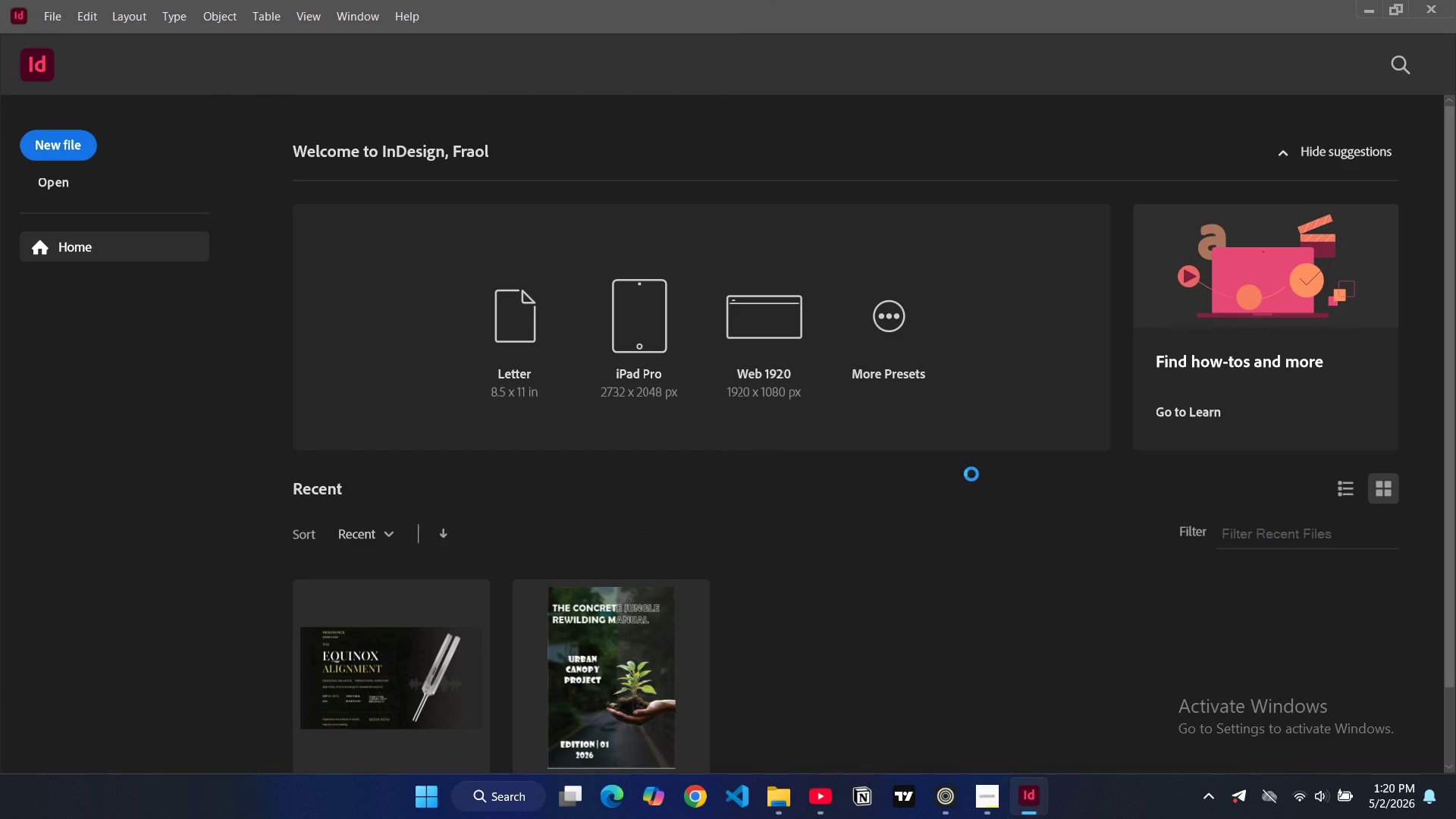 
wait(9.58)
 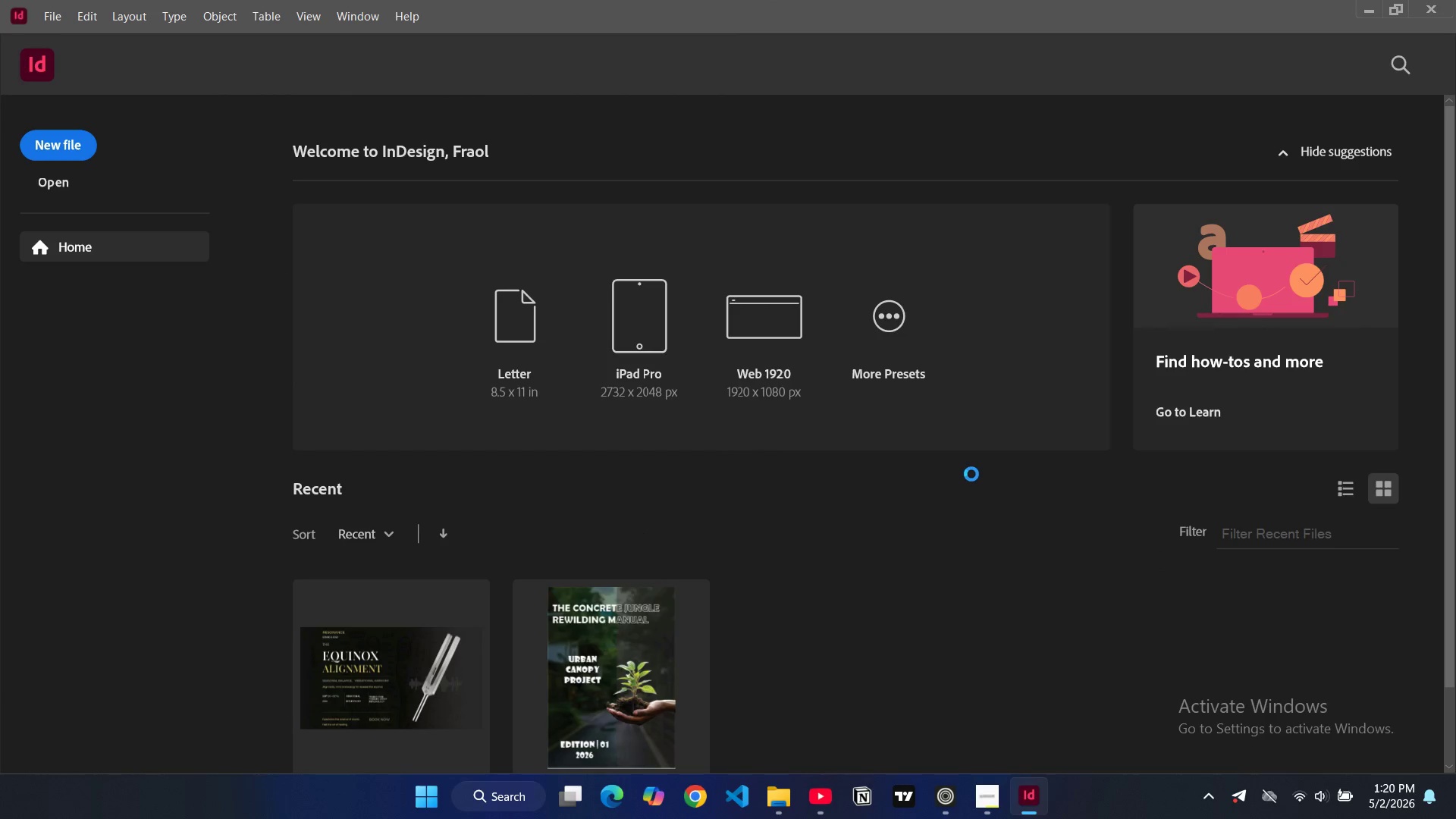 
left_click([1235, 121])
 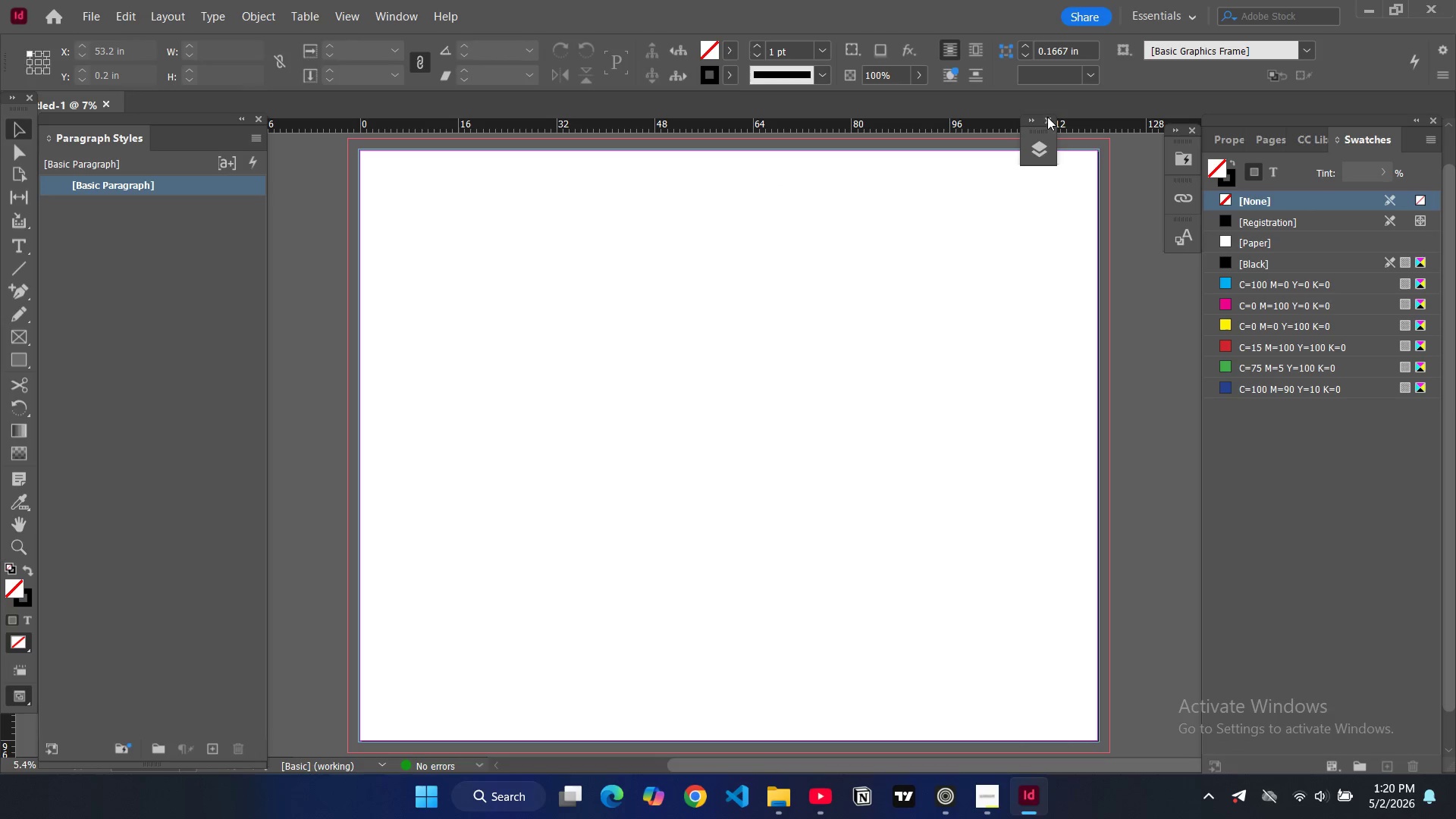 
left_click_drag(start_coordinate=[1039, 133], to_coordinate=[1181, 269])
 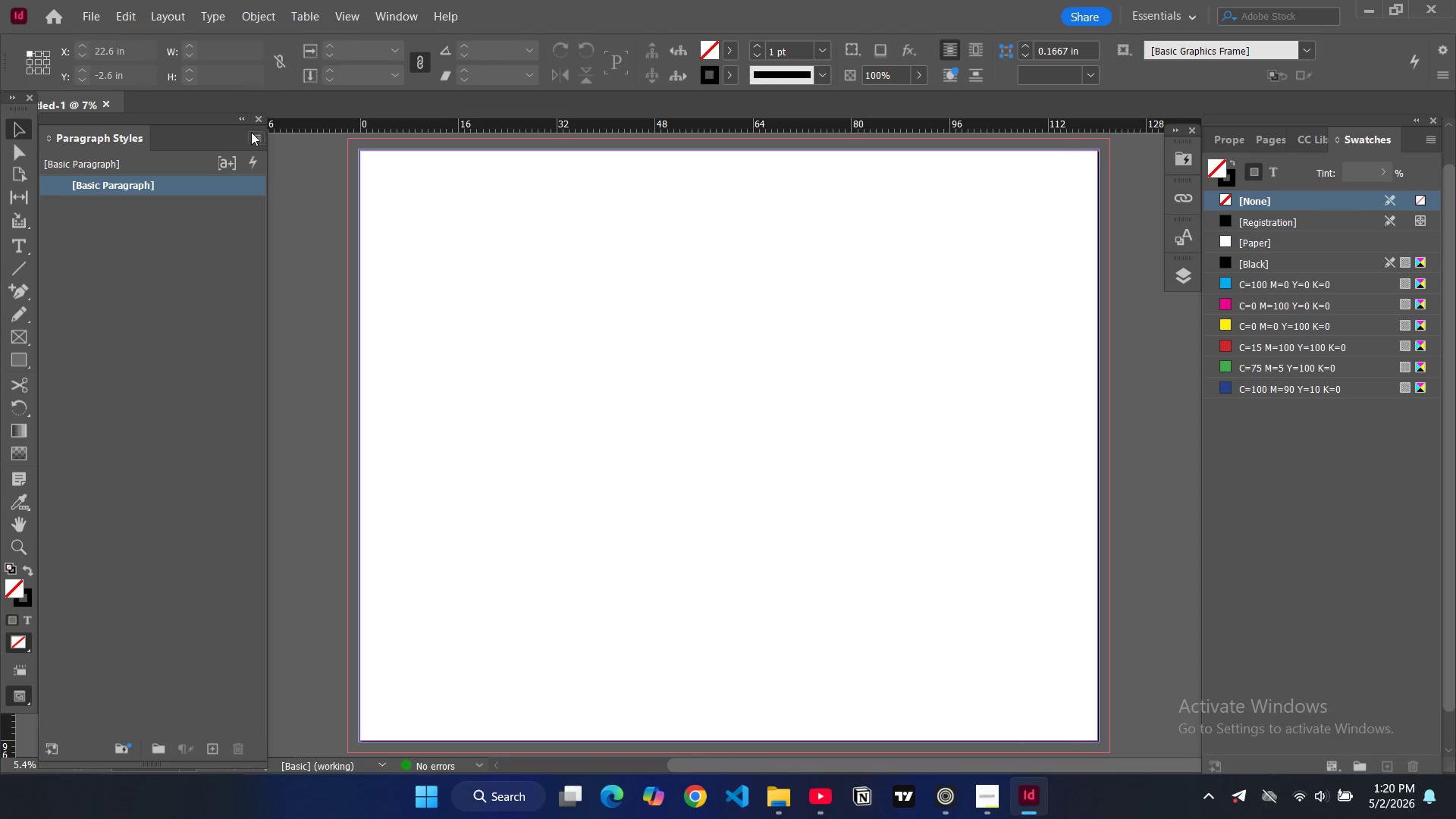 
left_click([240, 120])
 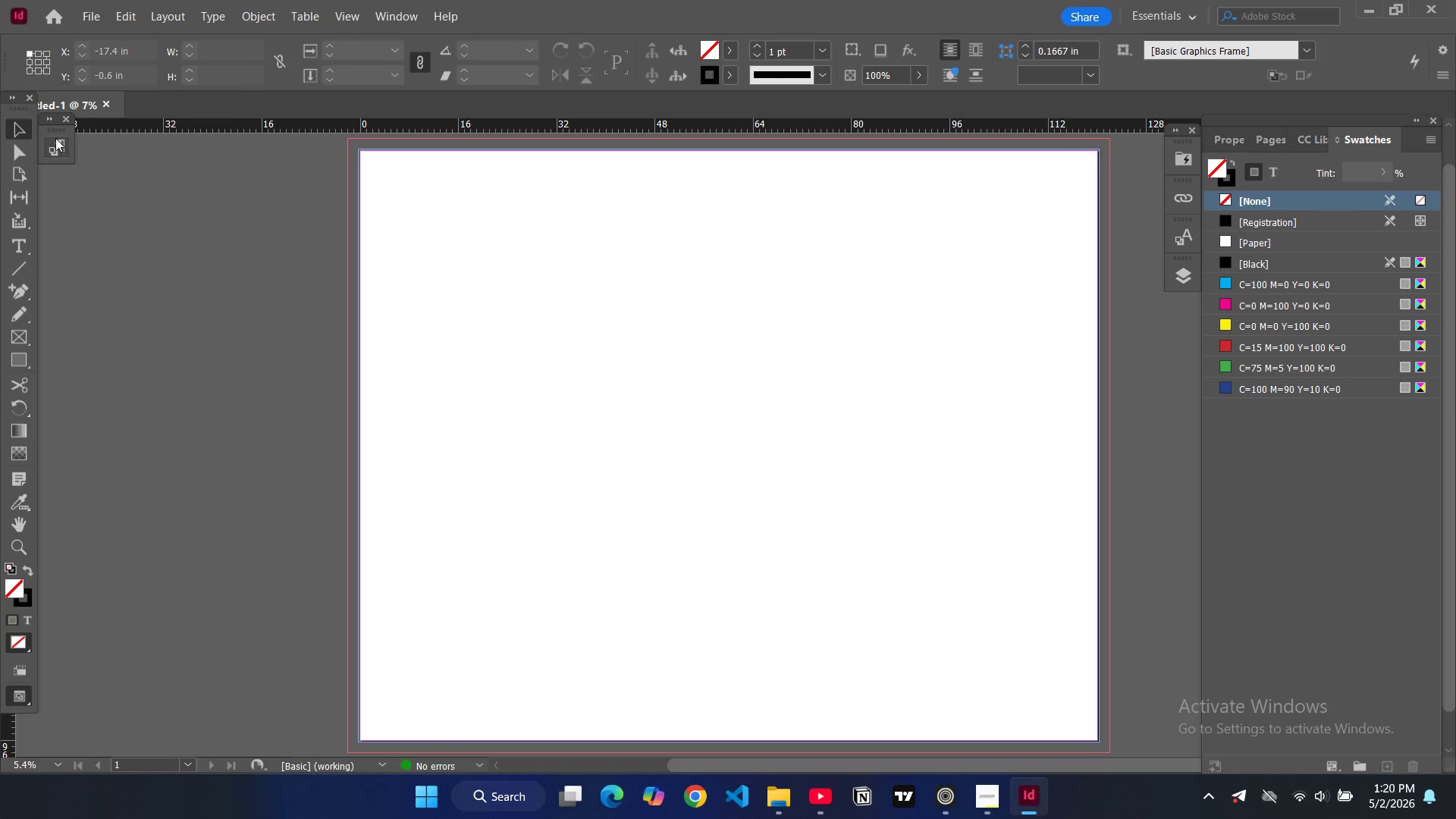 
left_click_drag(start_coordinate=[54, 131], to_coordinate=[1176, 305])
 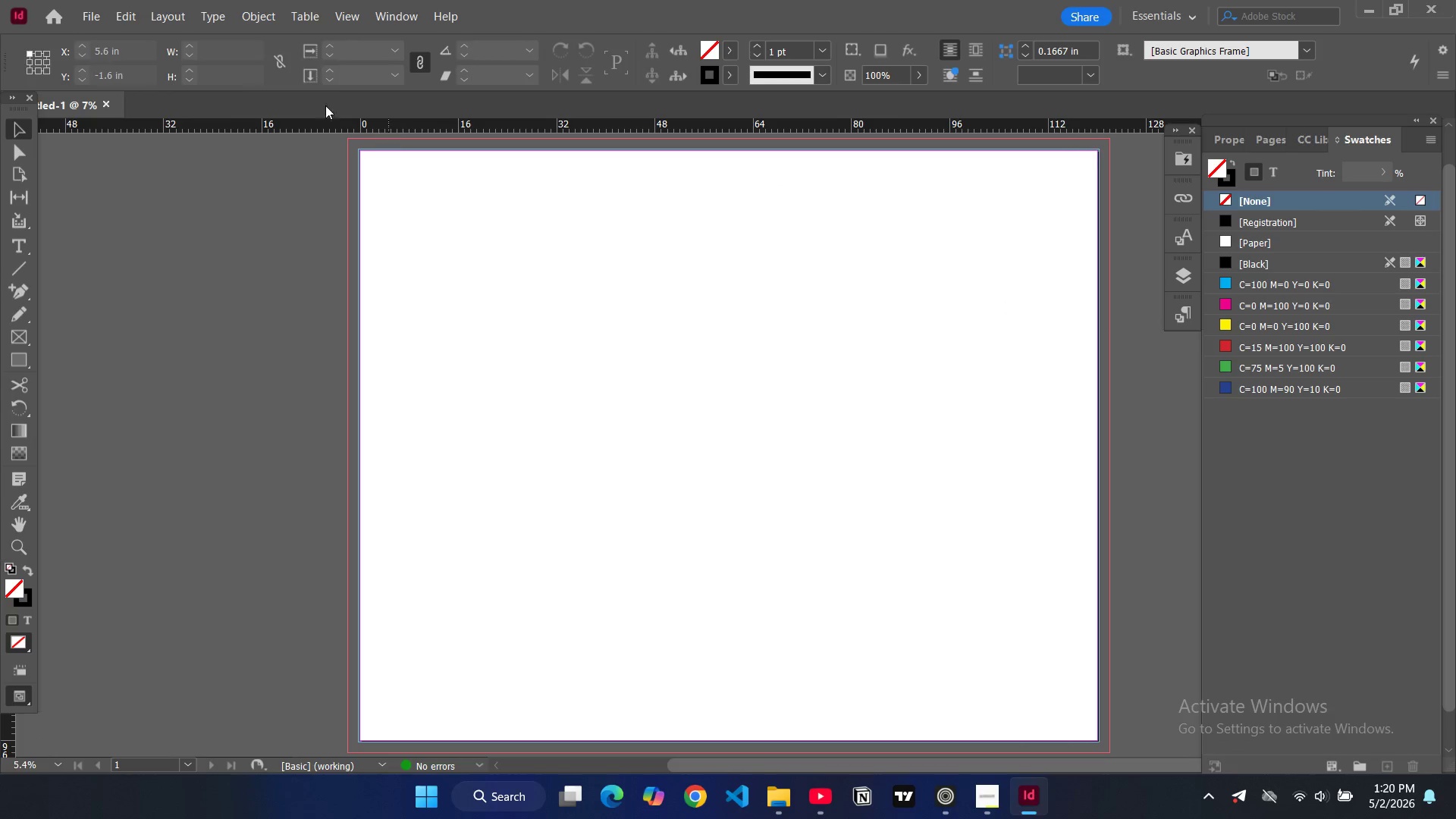 
left_click([168, 5])
 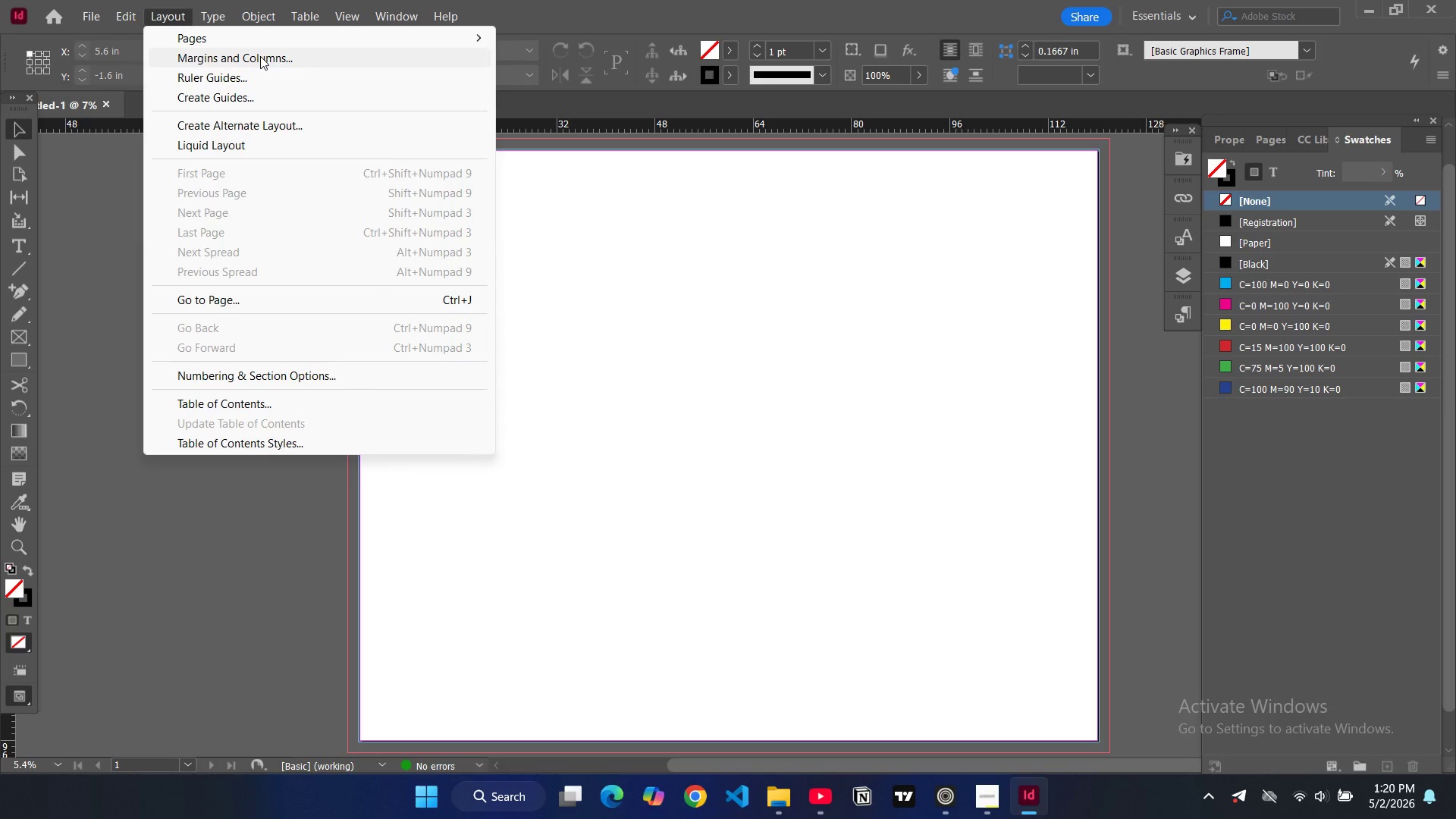 
left_click([260, 56])
 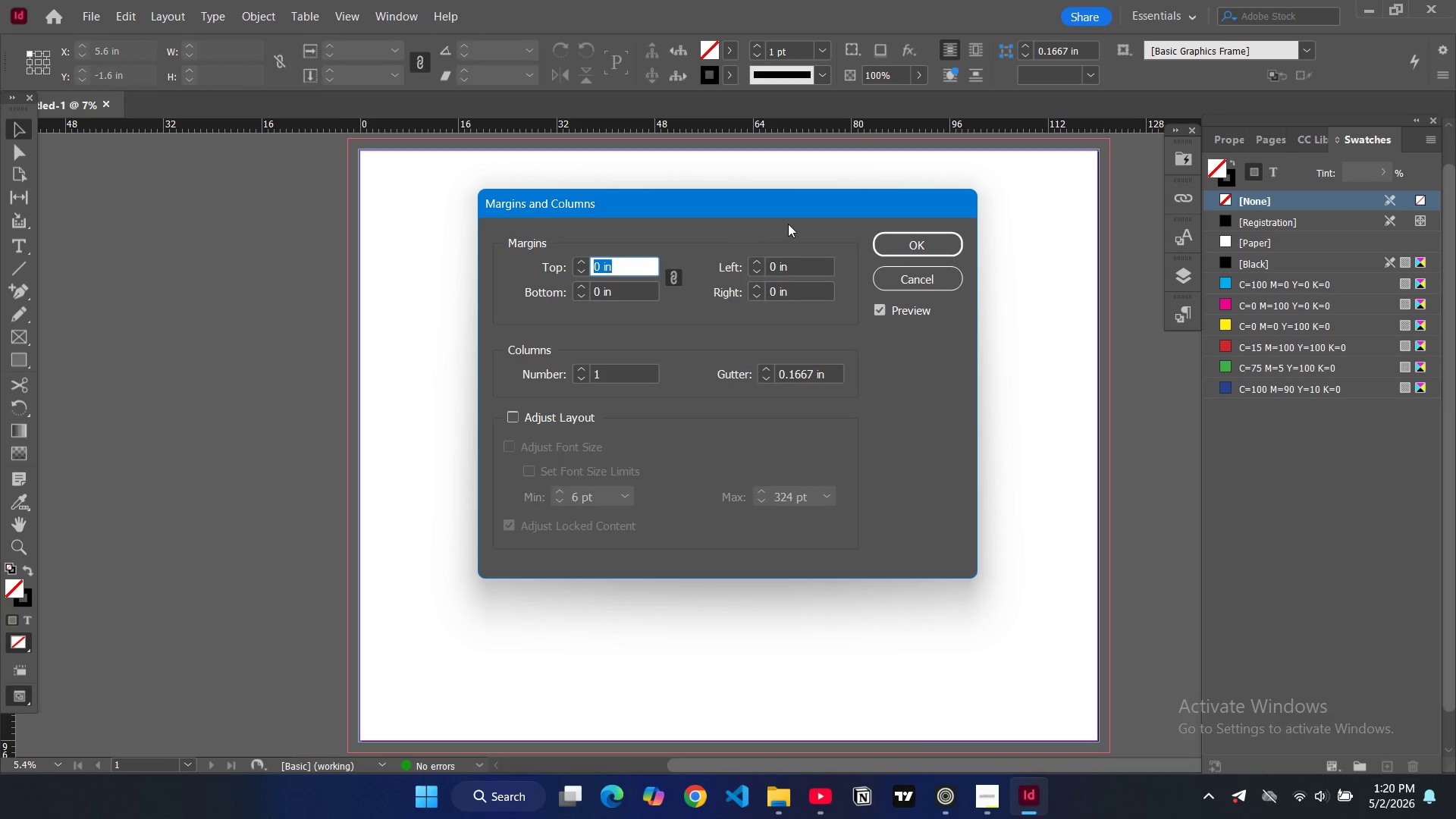 
key(2)
 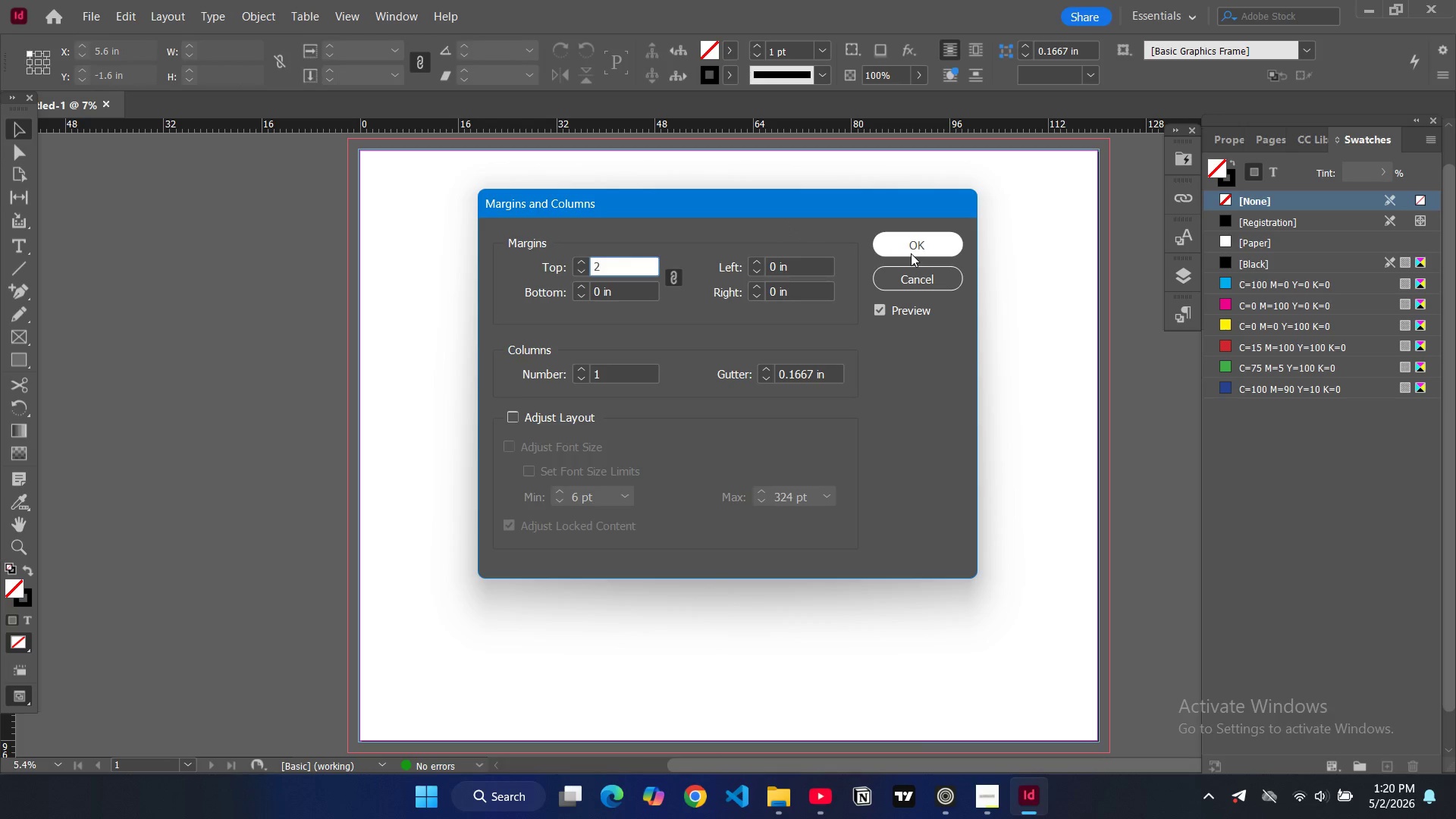 
left_click([911, 254])
 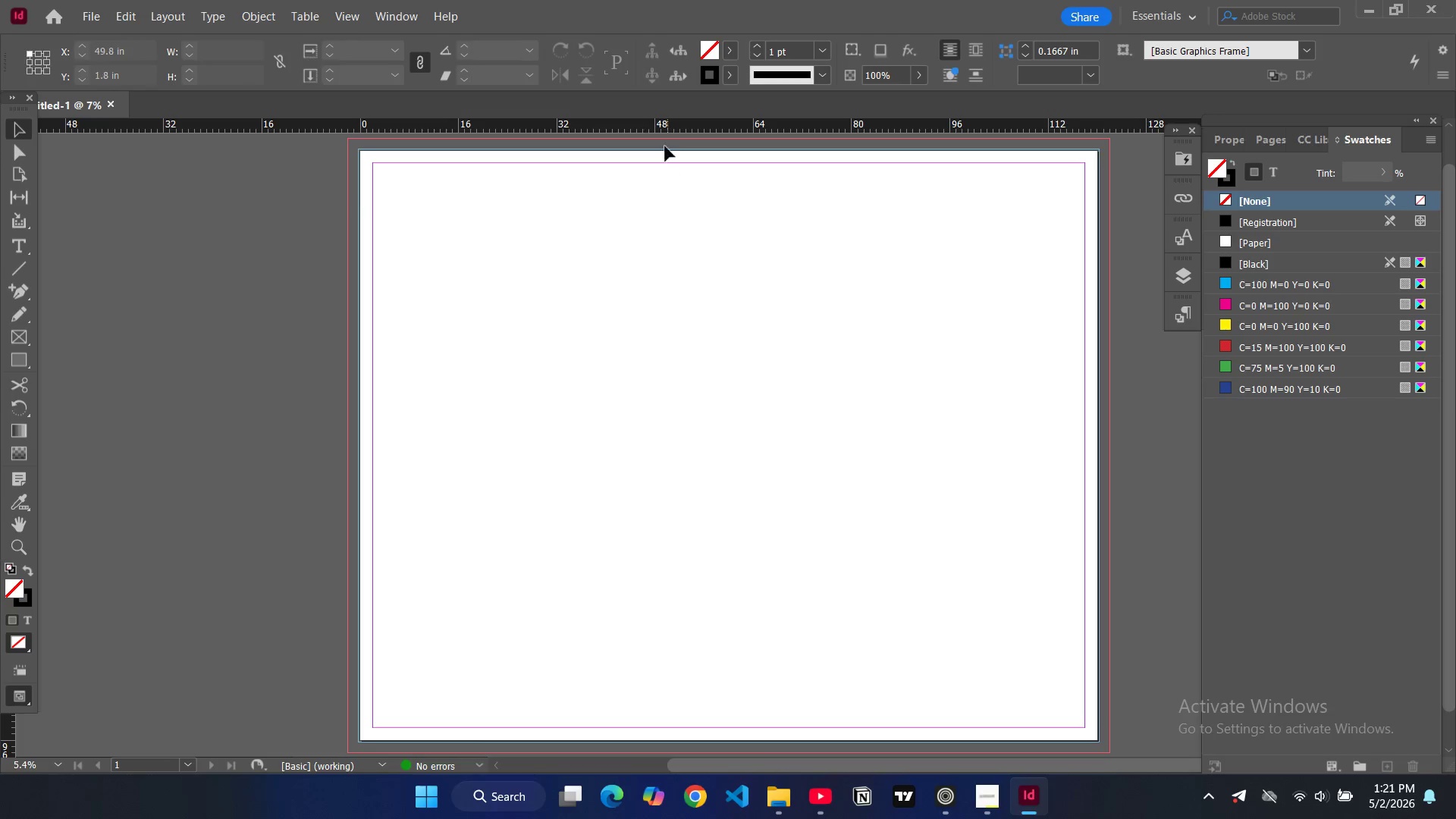 
wait(6.95)
 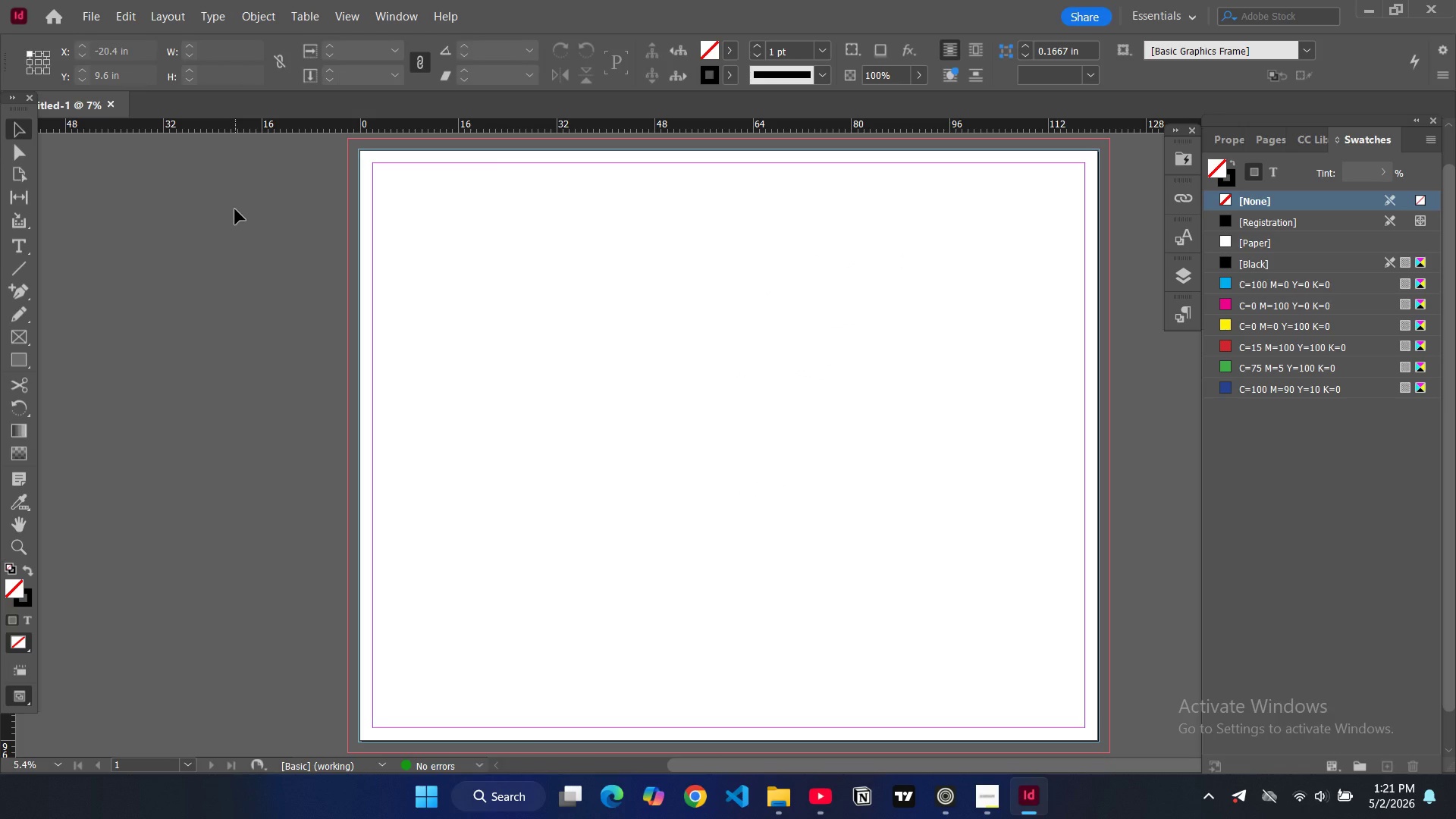 
double_click([1190, 280])
 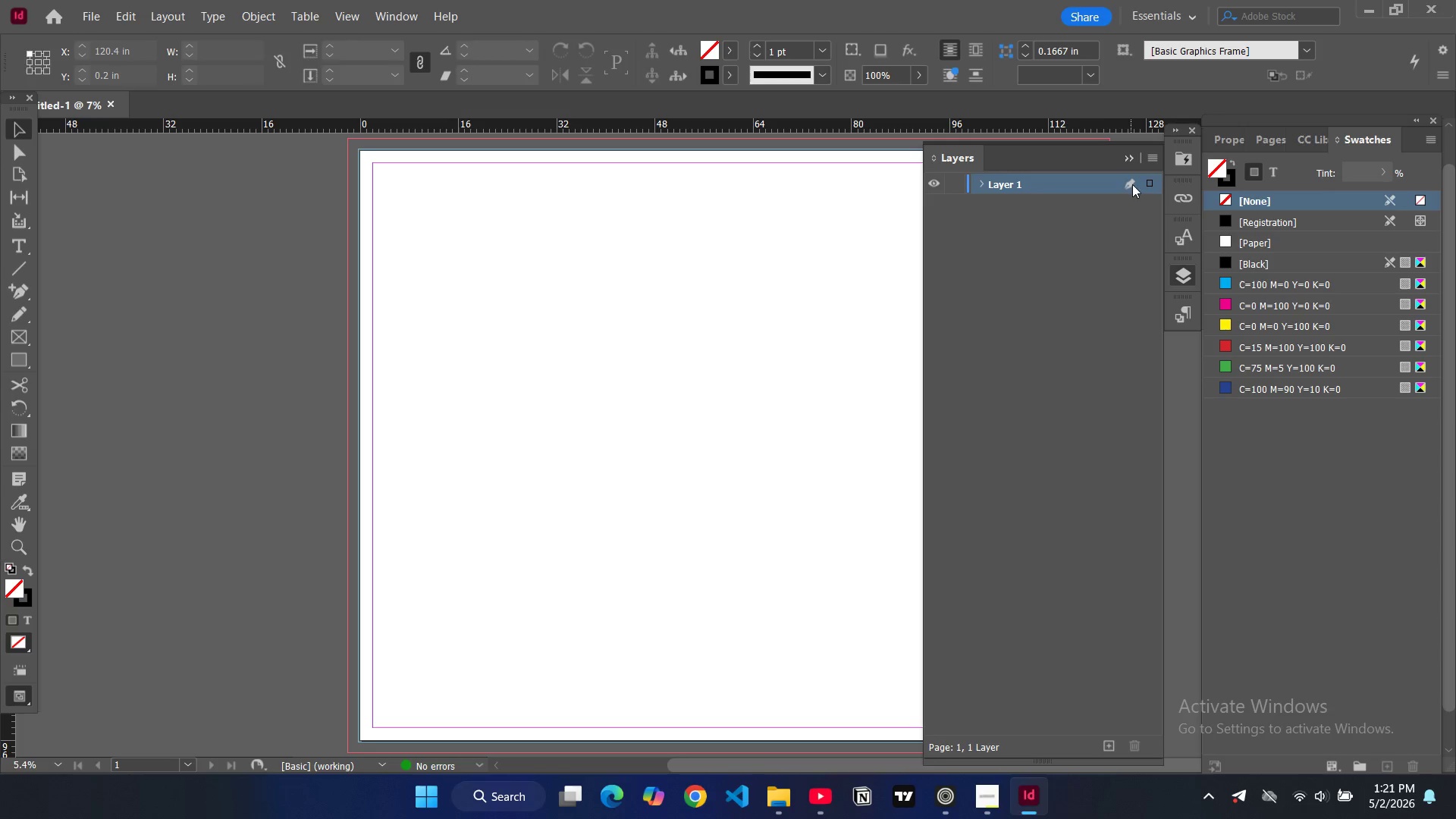 
double_click([1059, 179])
 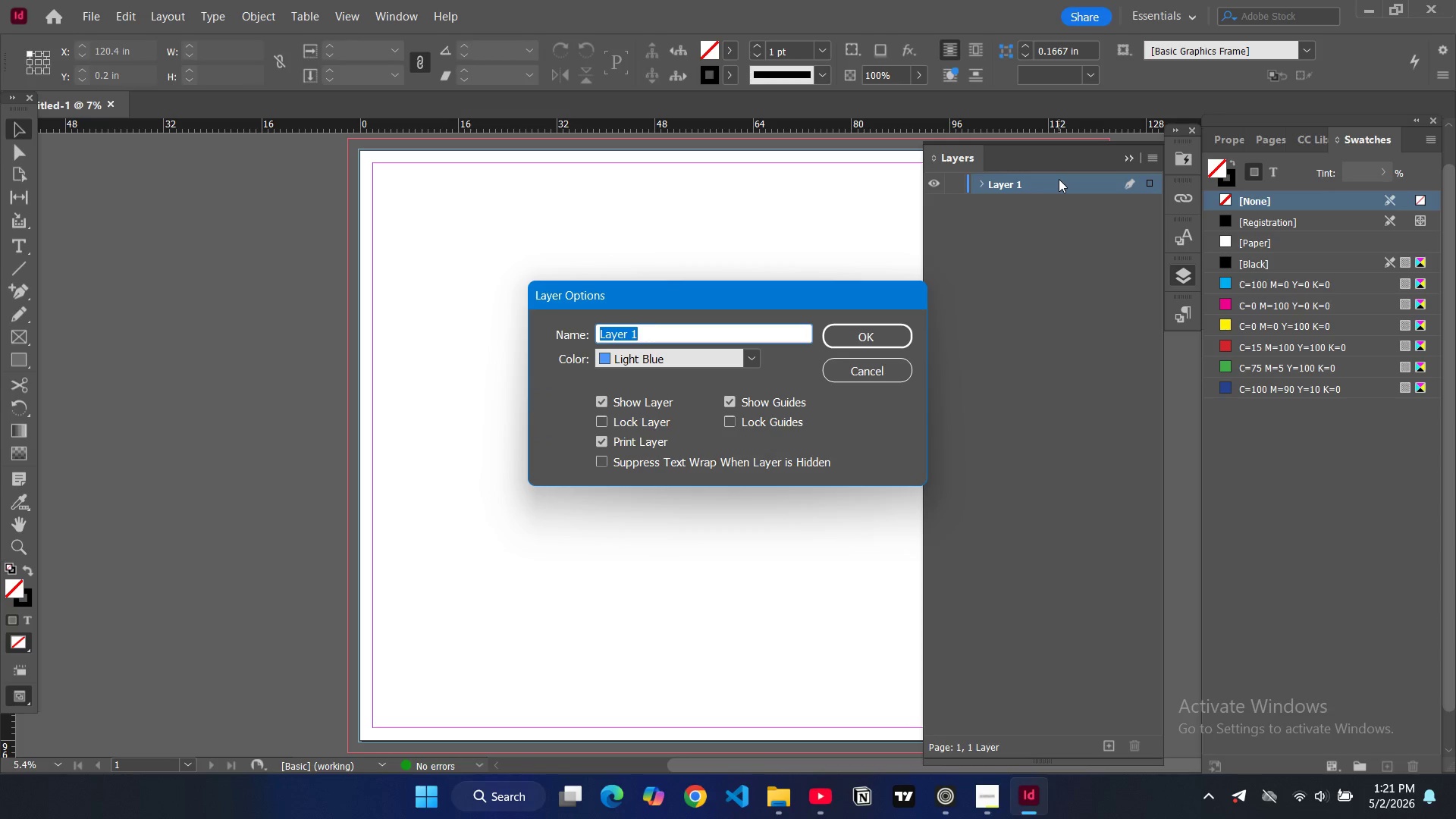 
type(Background image)
 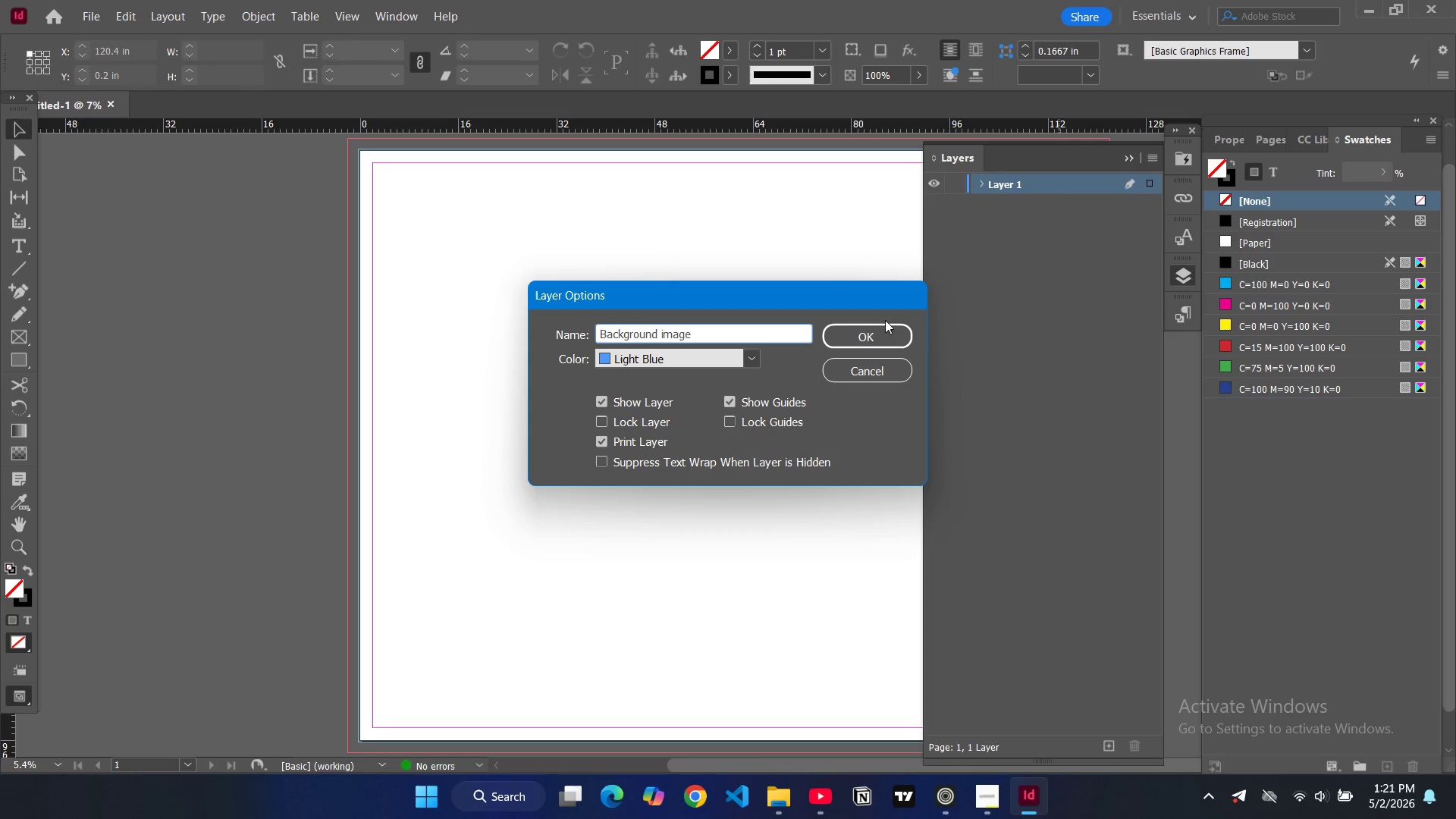 
double_click([887, 329])
 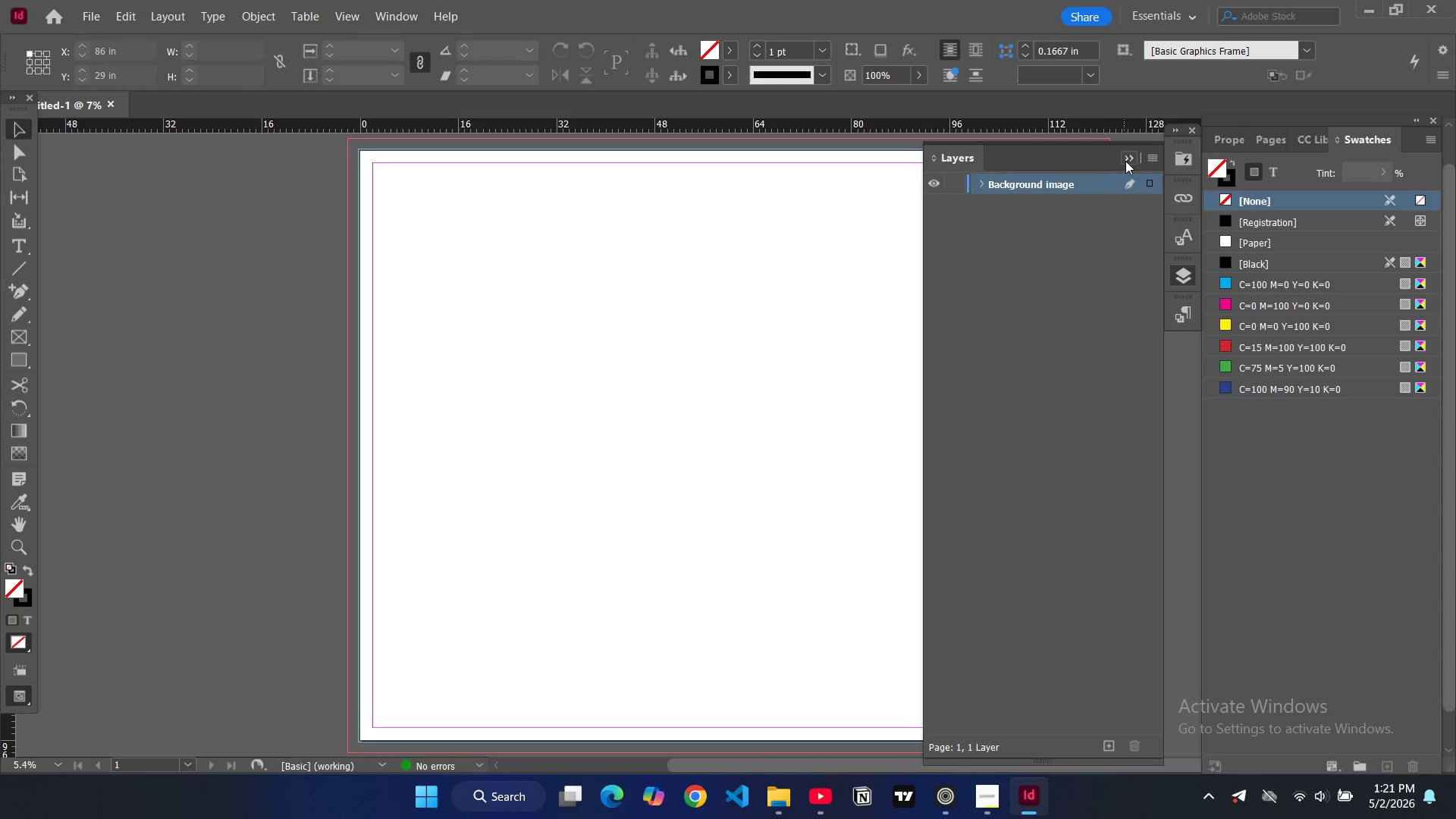 
left_click([1156, 159])
 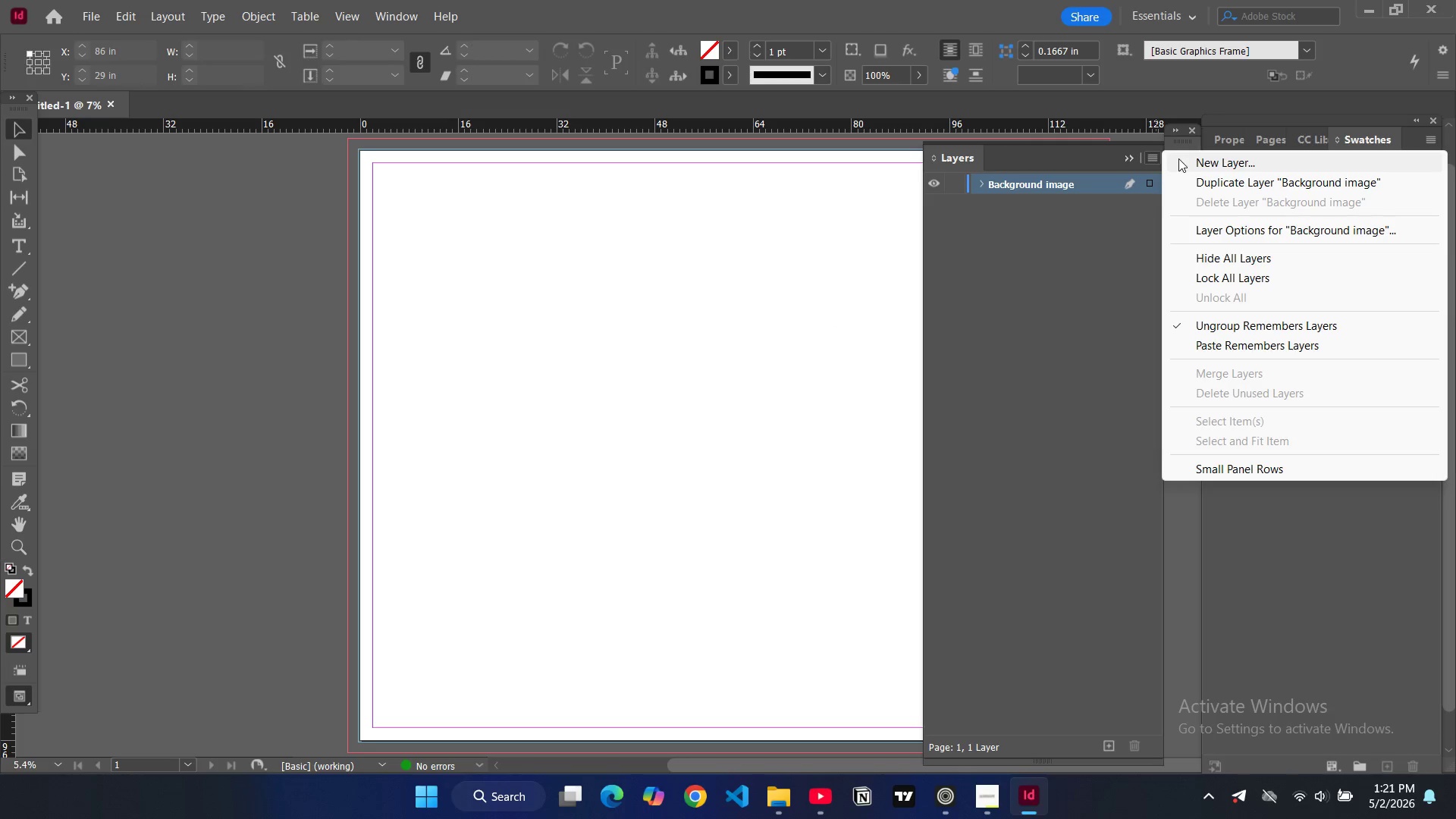 
left_click([1181, 161])
 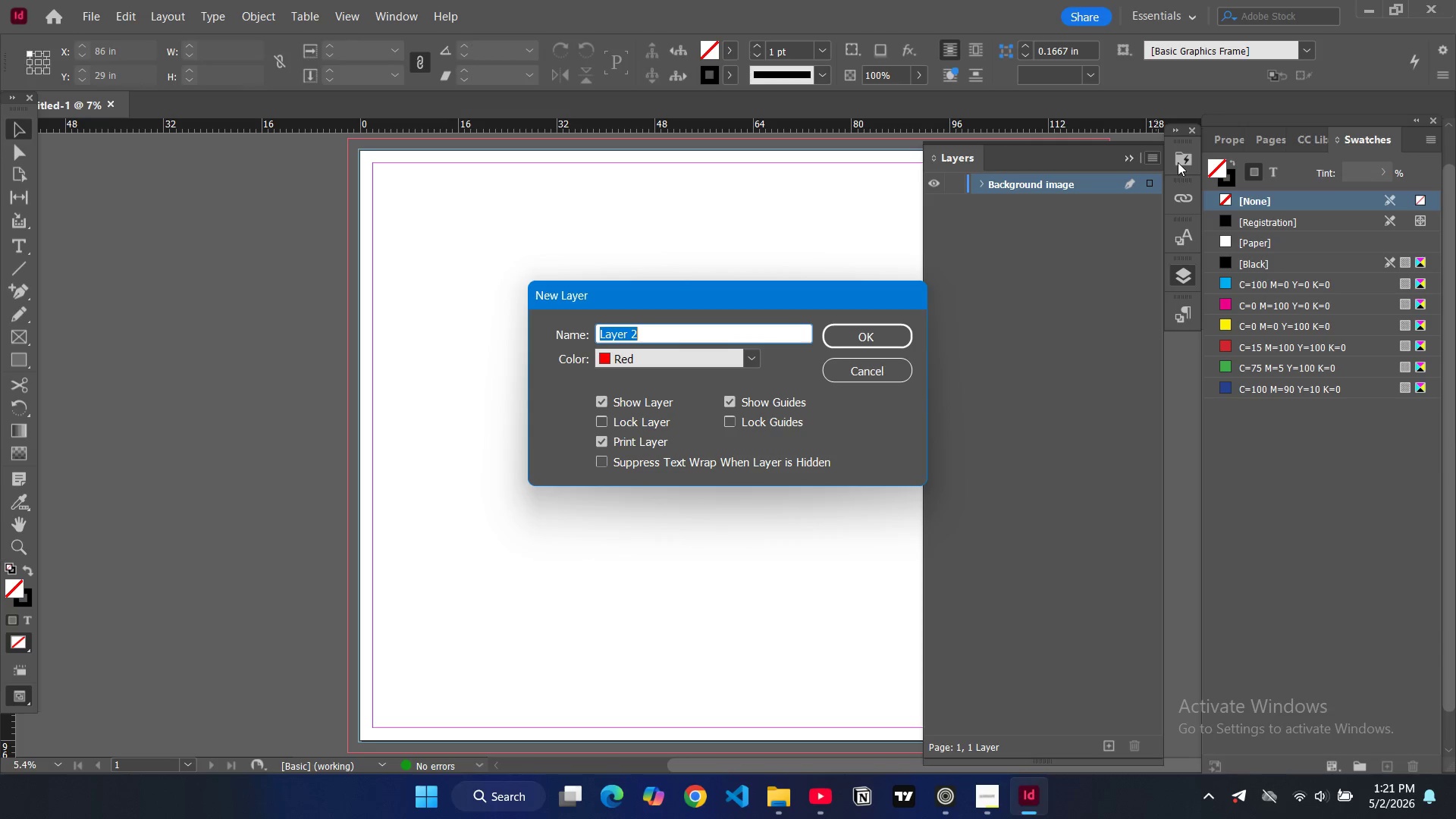 
type(Gradient overlay)
 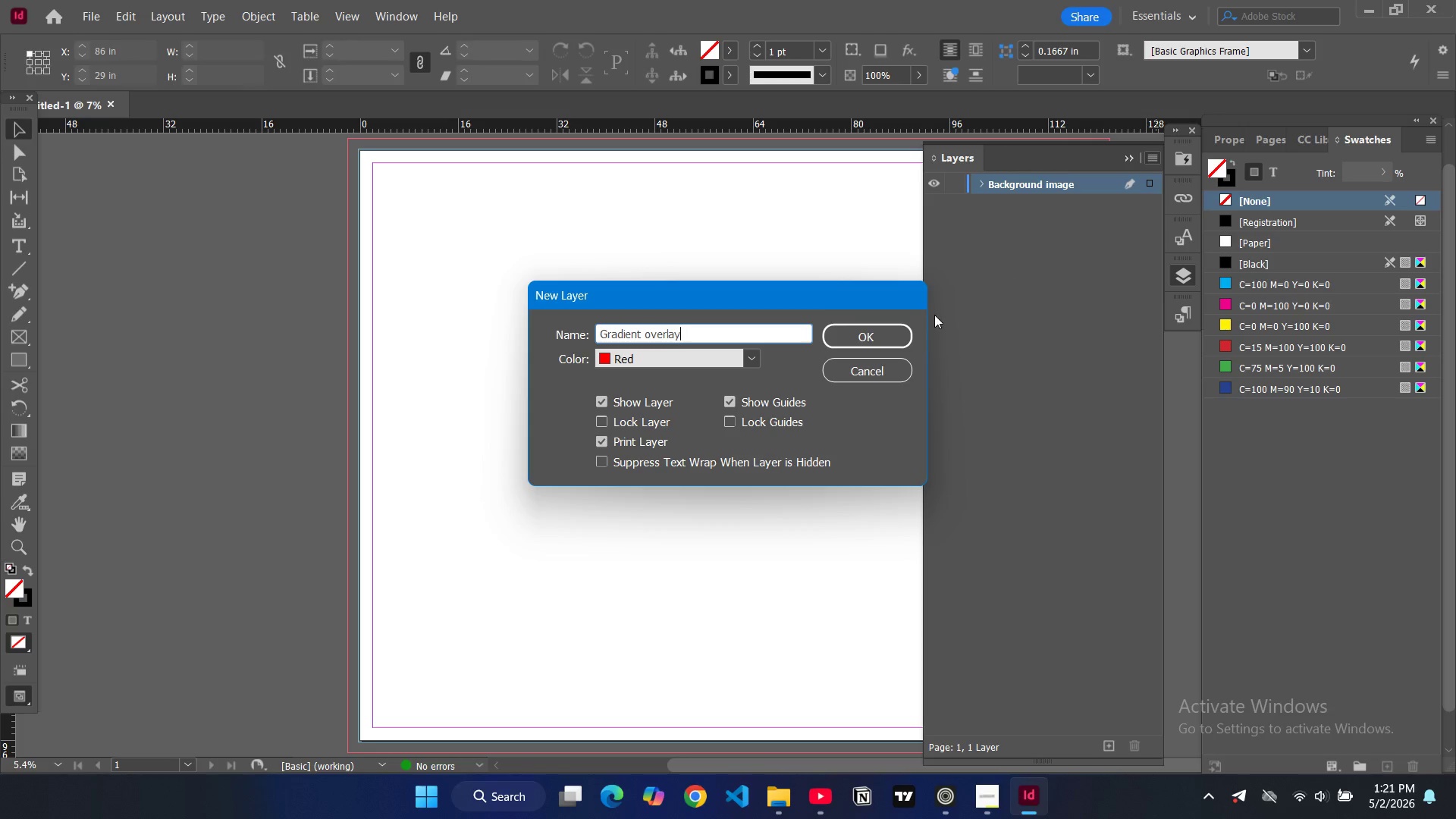 
left_click([907, 328])
 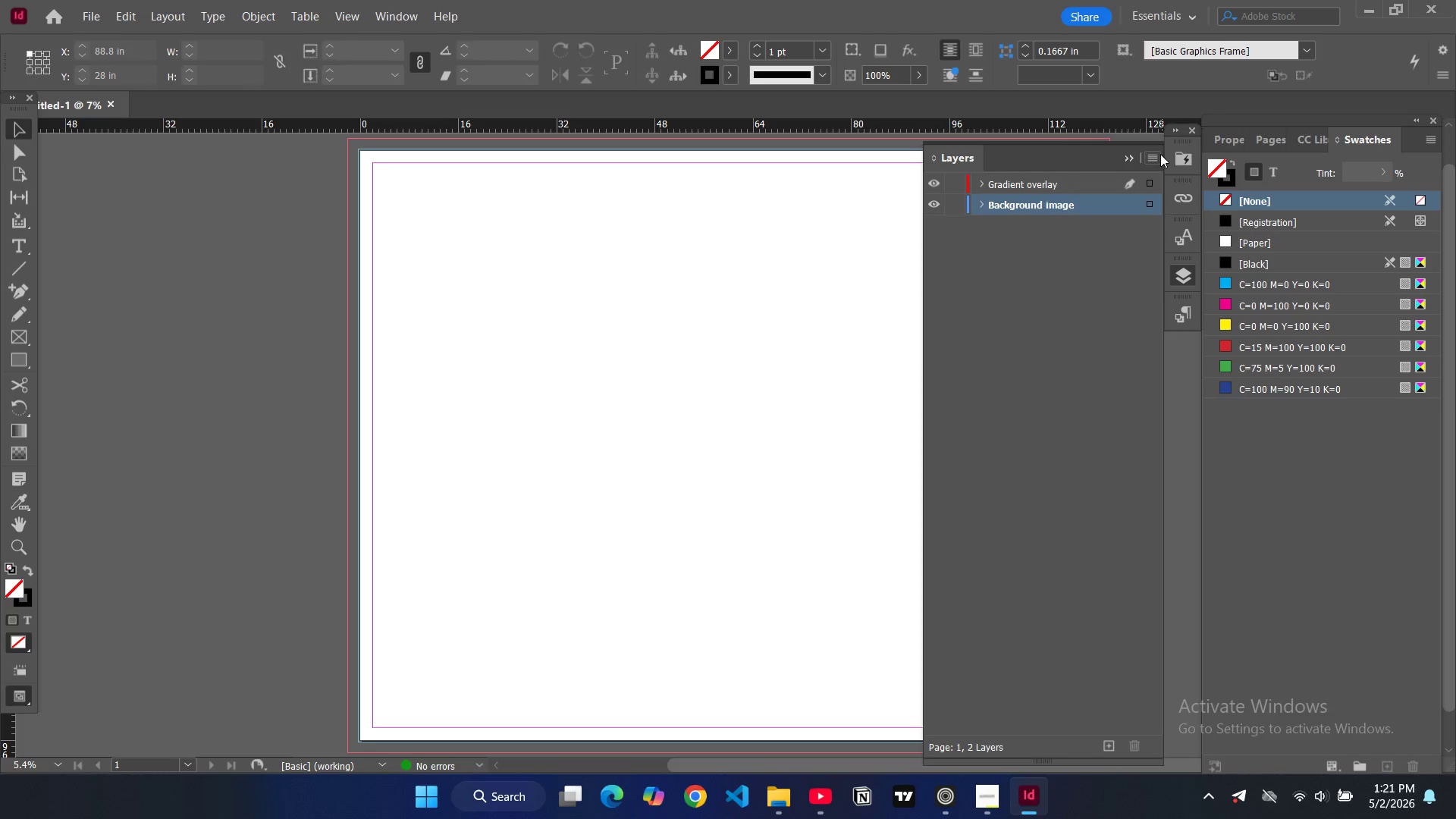 
left_click([1157, 155])
 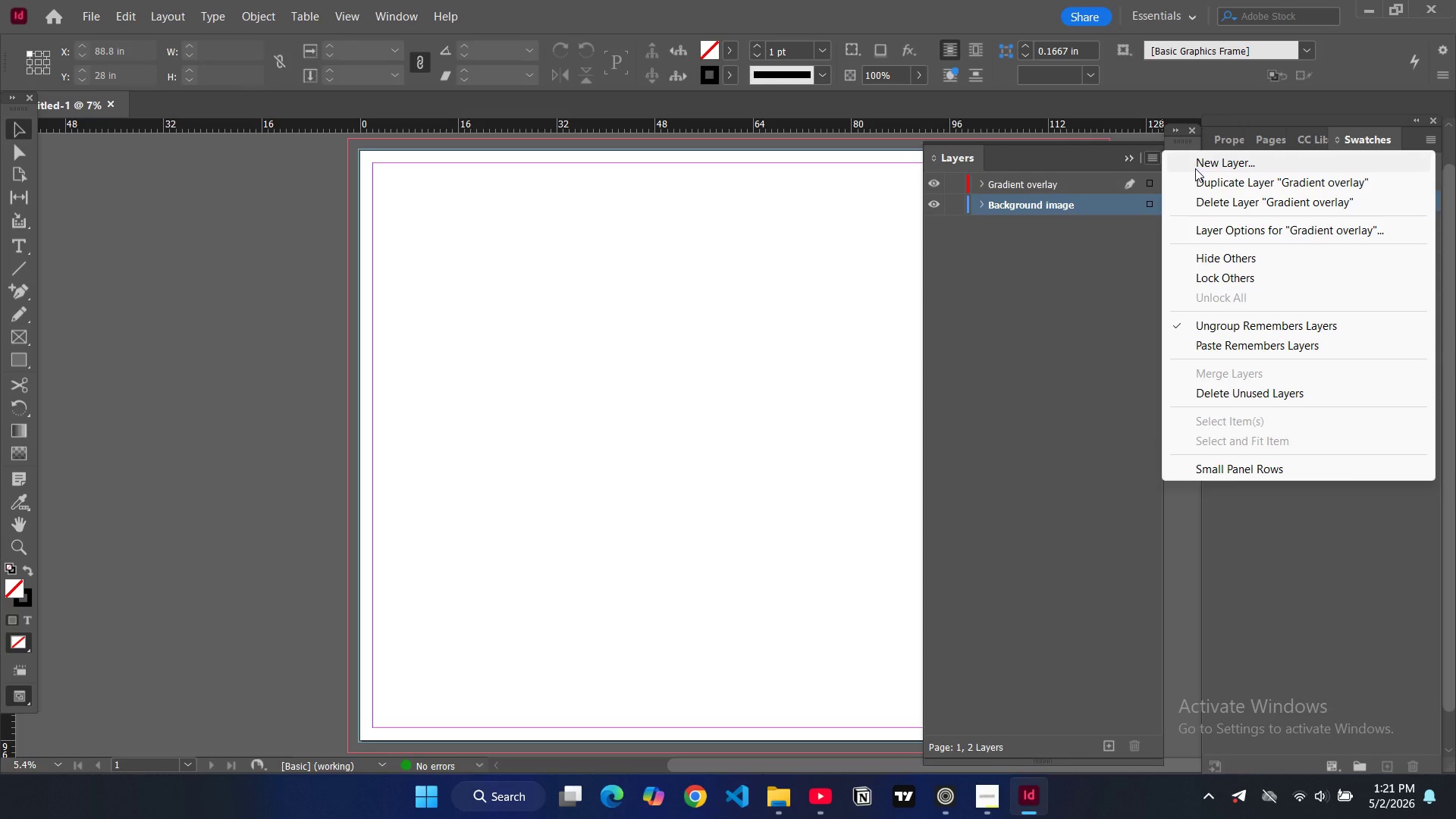 
left_click([1195, 168])
 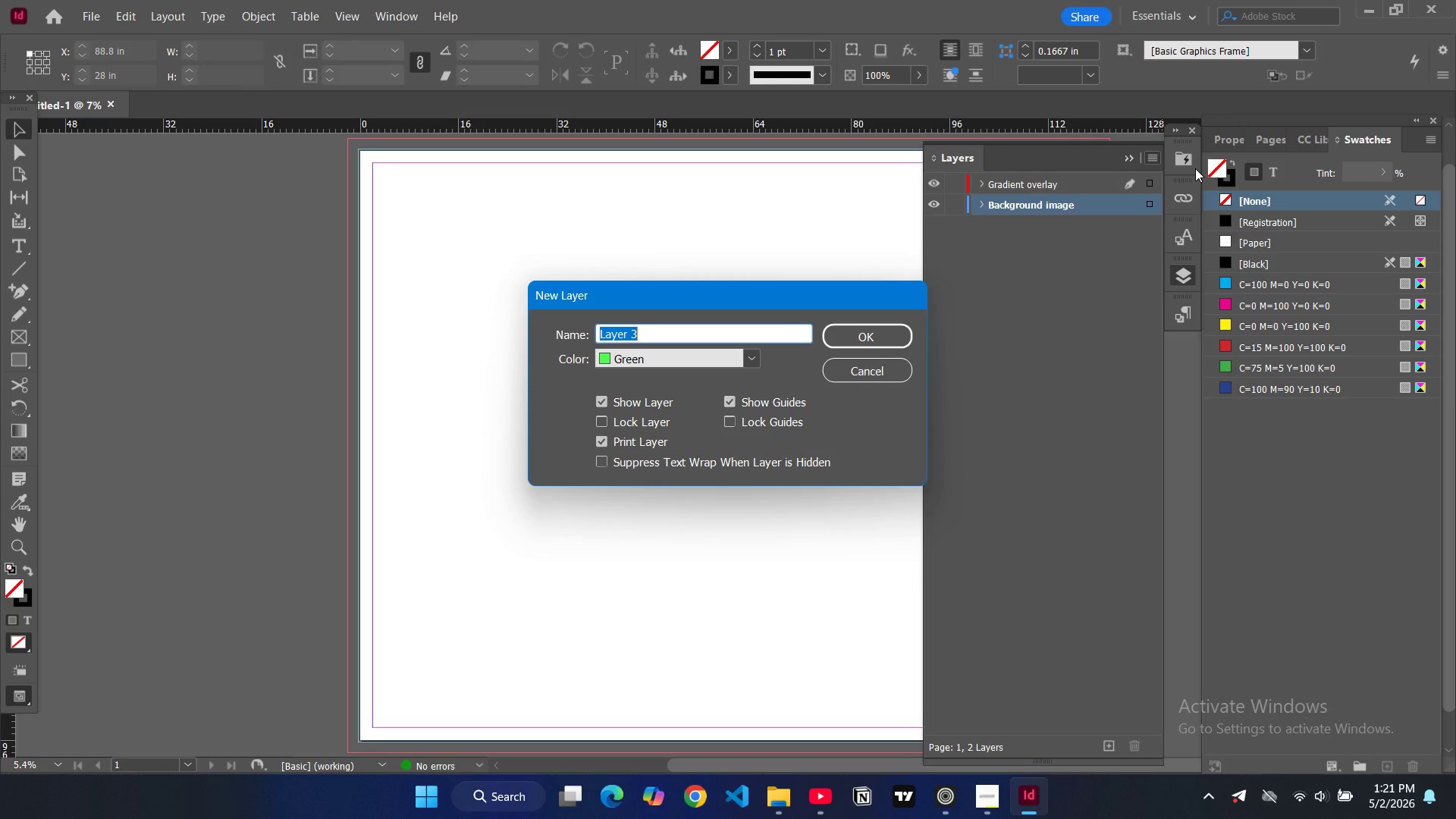 
type(Dacorative shapes)
 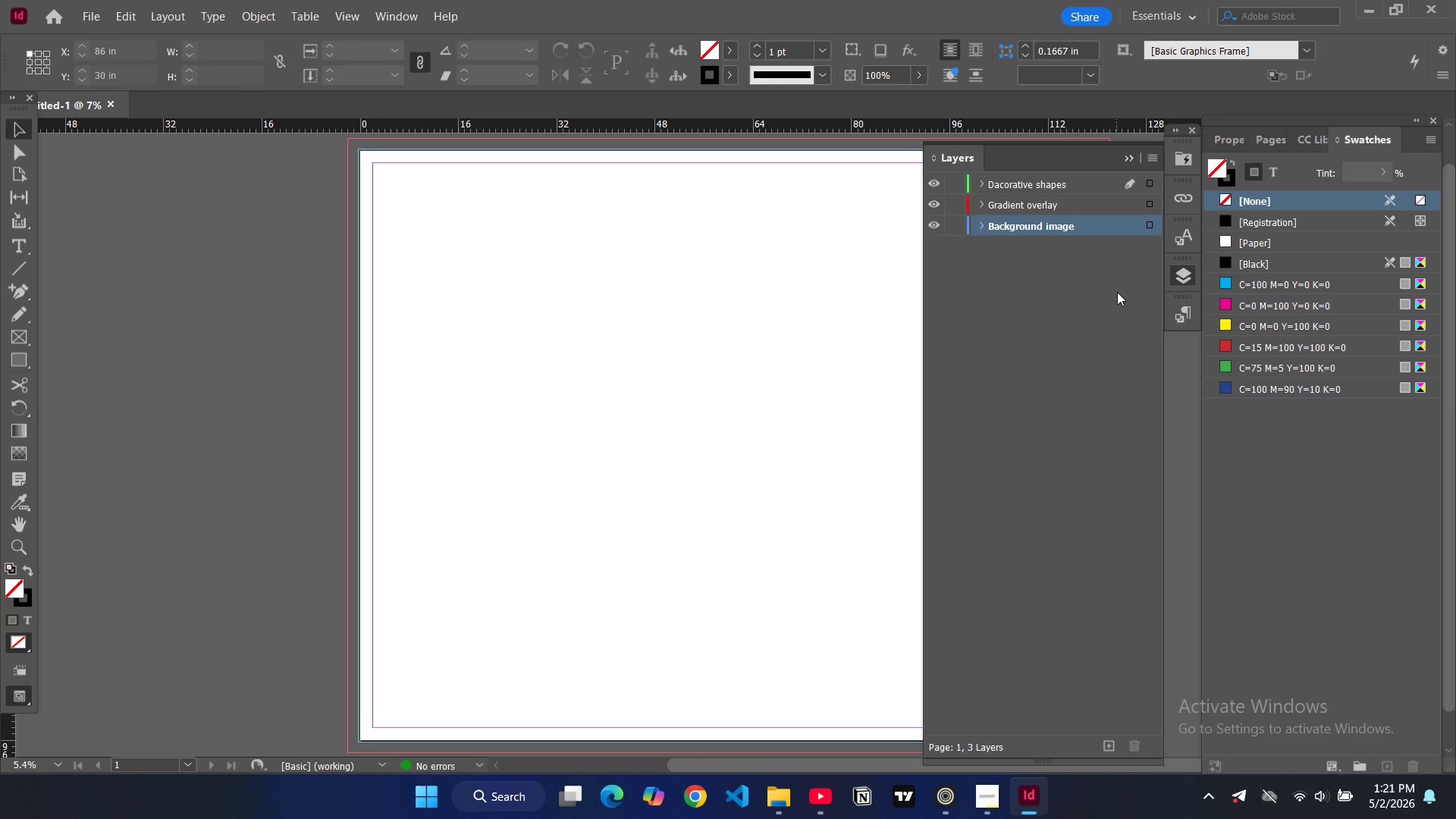 
wait(21.22)
 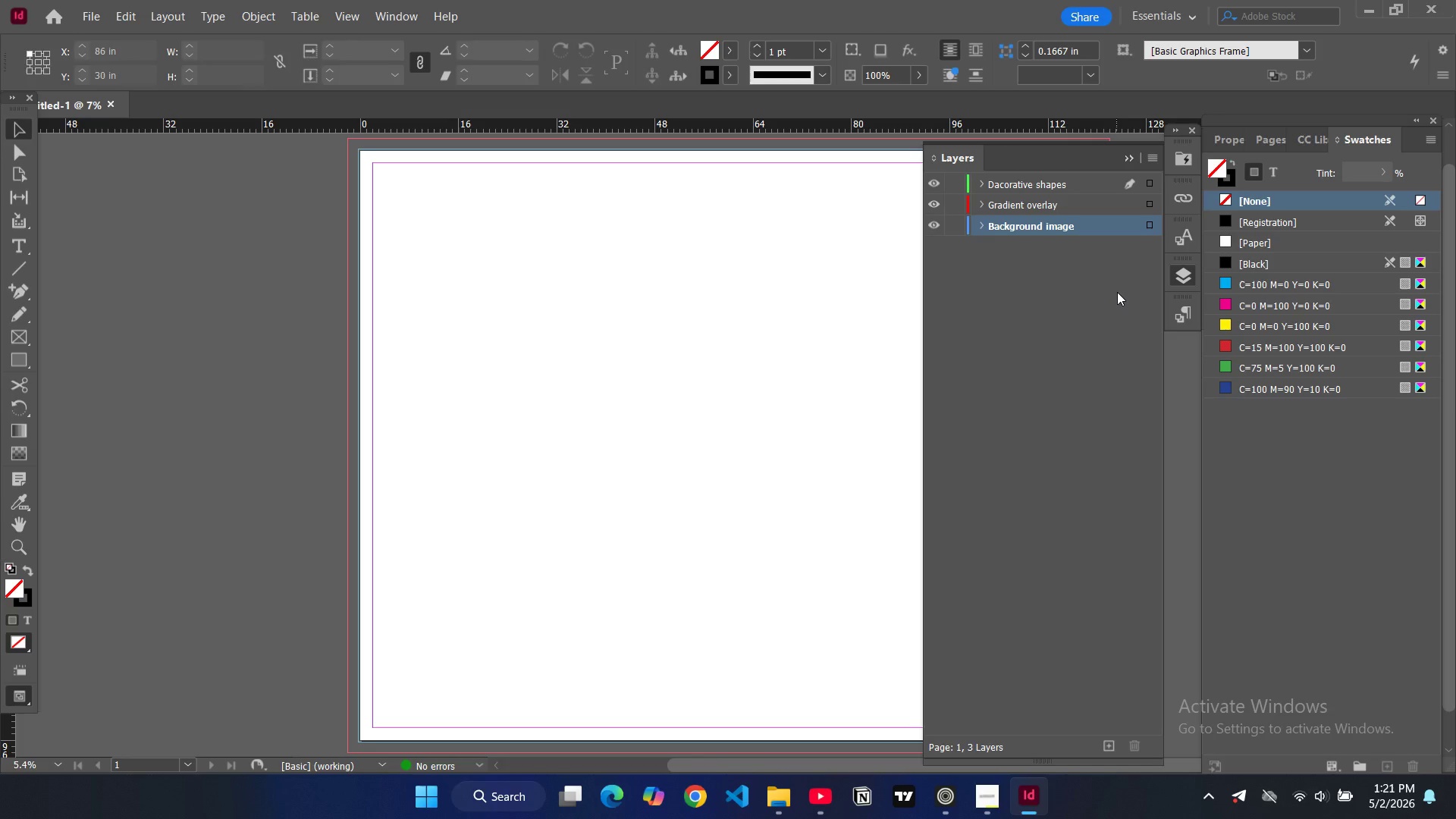 
double_click([1188, 158])
 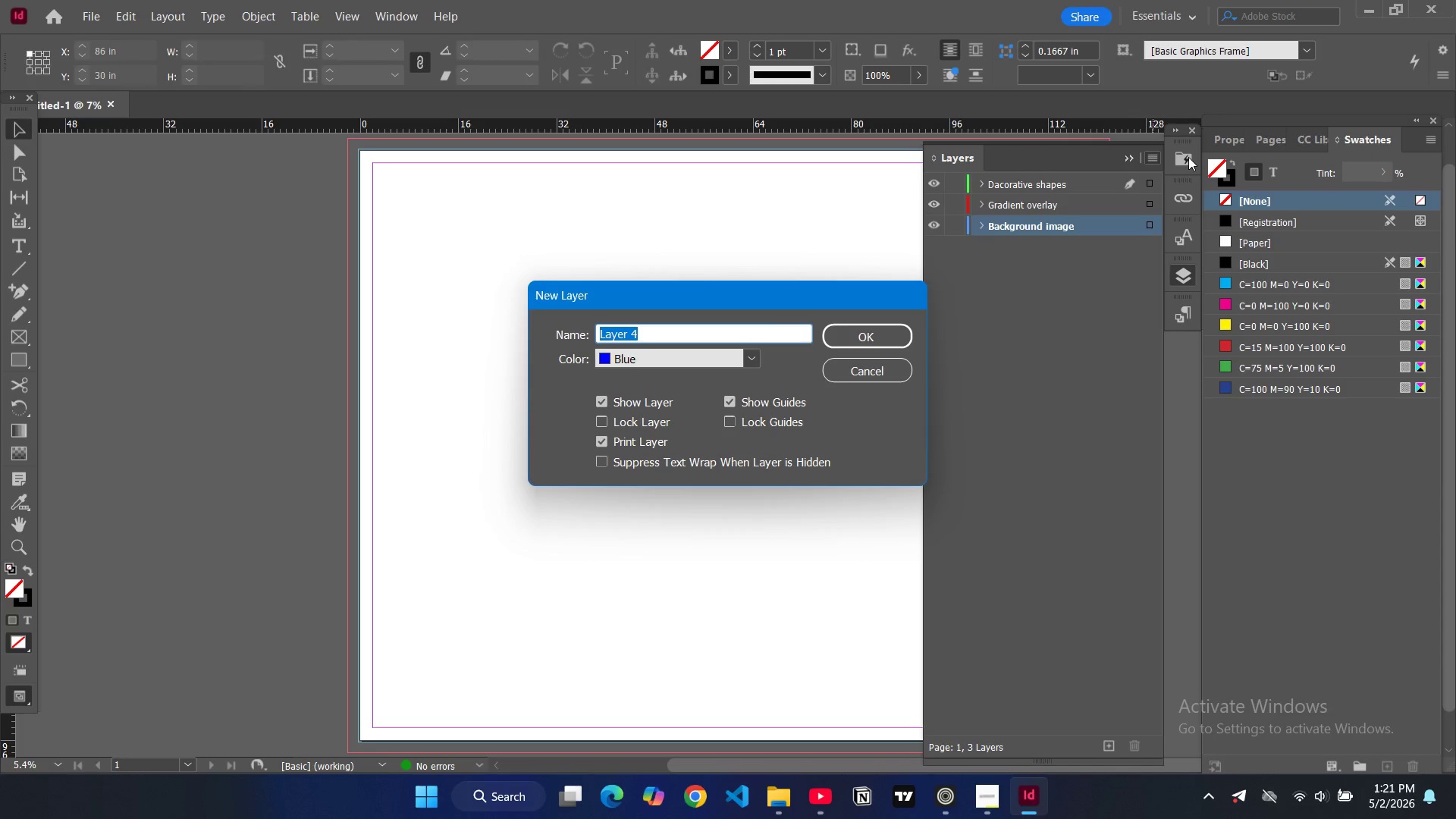 
type(Guides)
 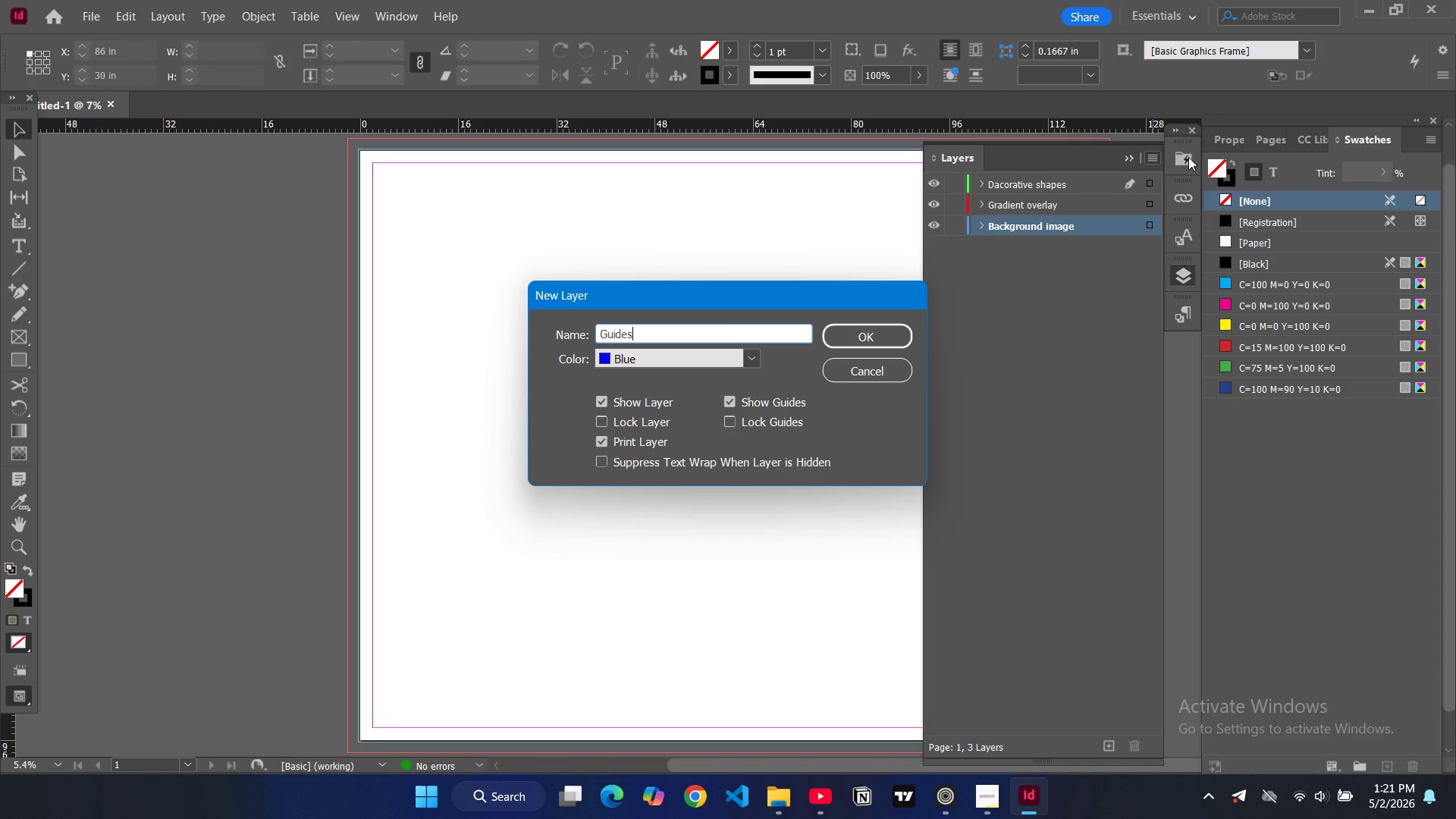 
key(Enter)
 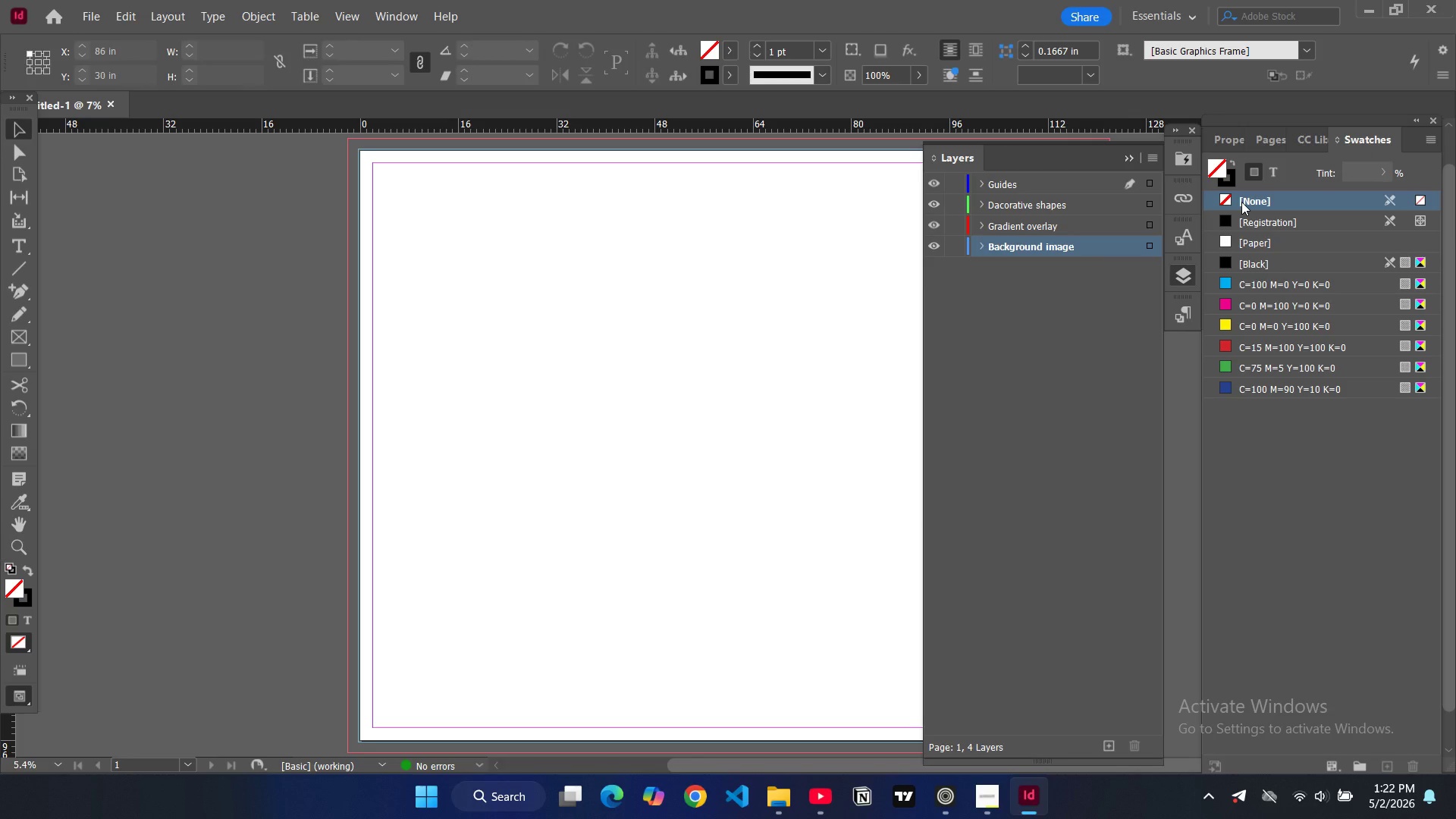 
wait(30.77)
 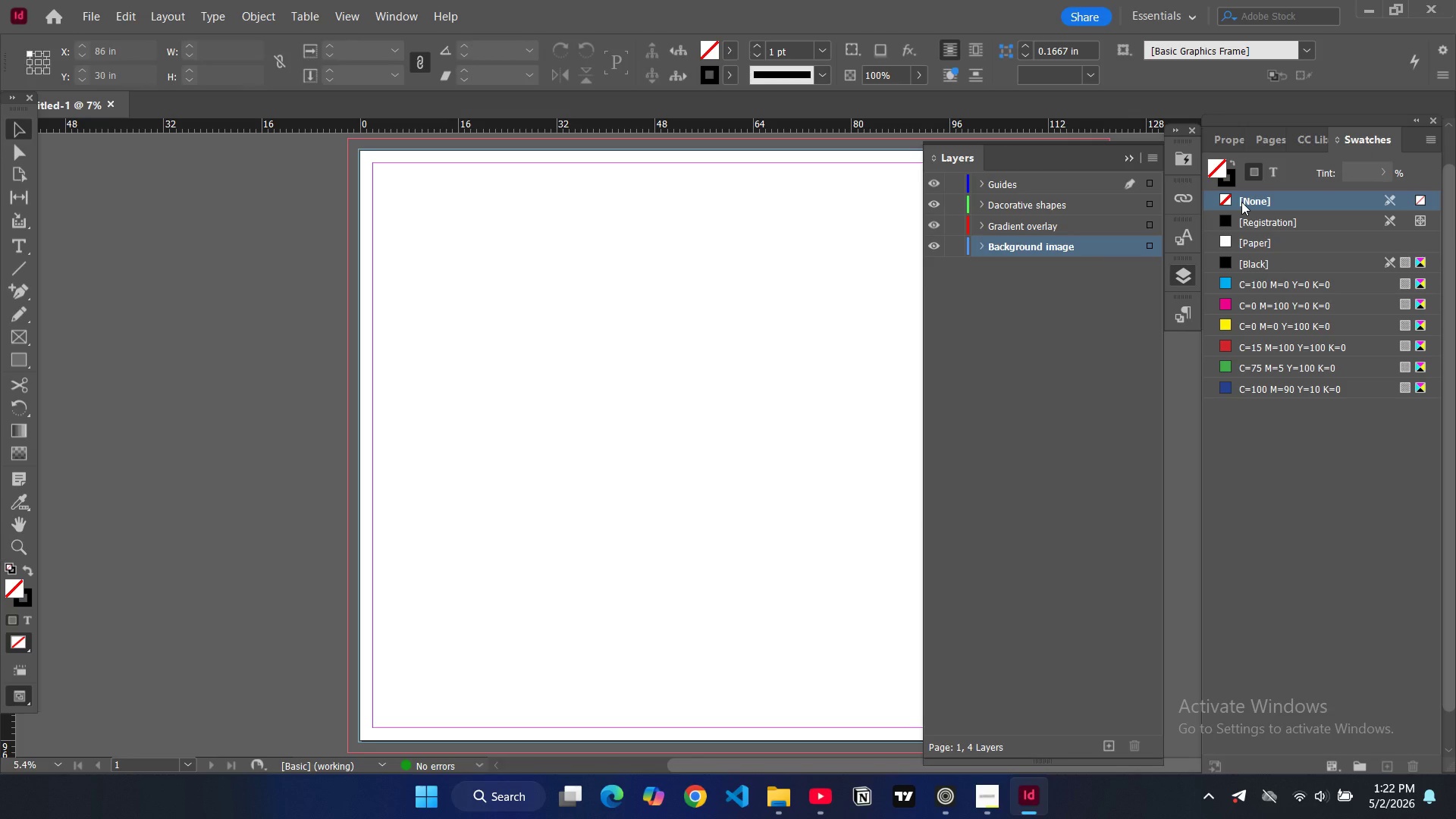 
left_click([1145, 159])
 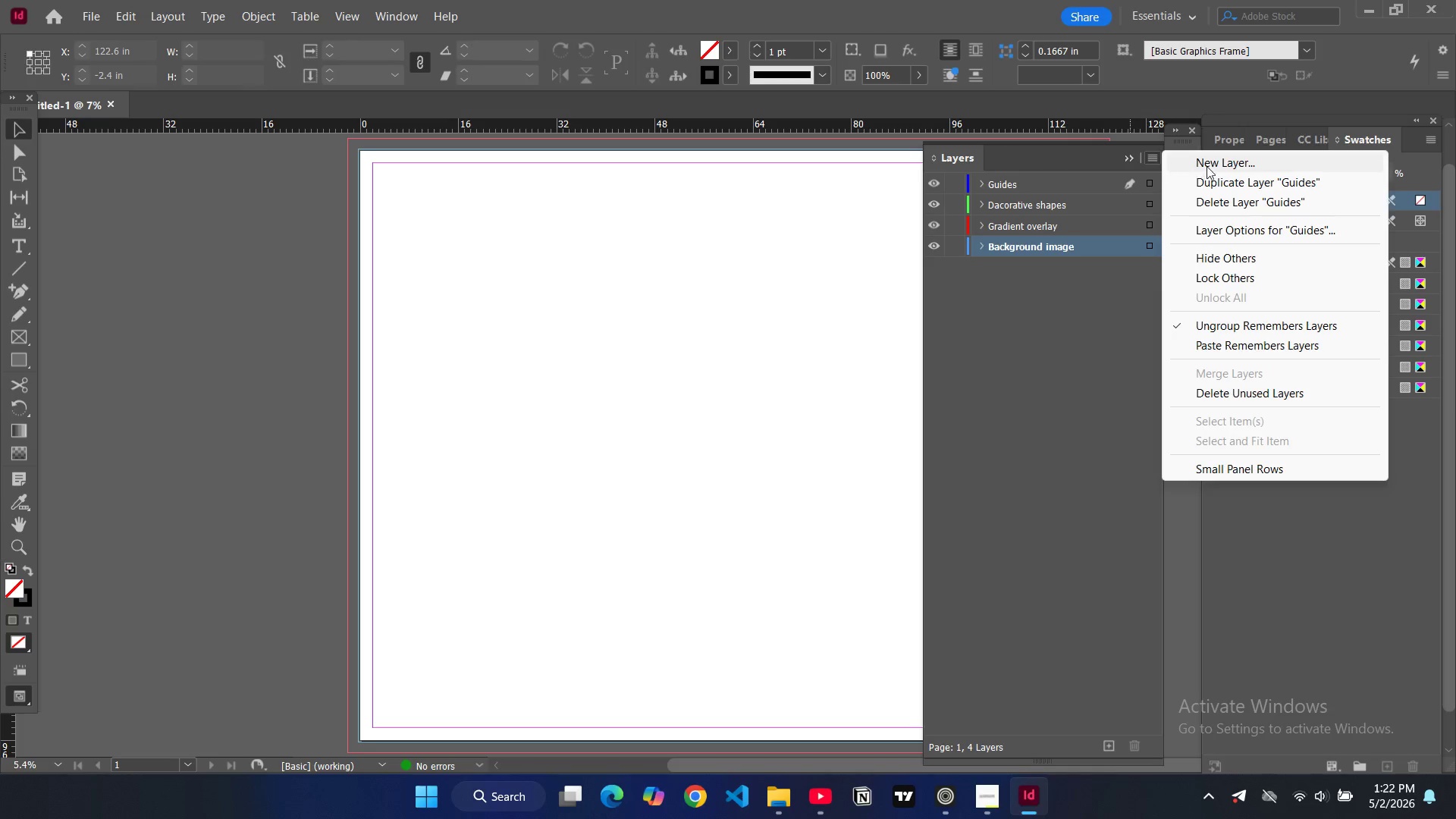 
double_click([1207, 166])
 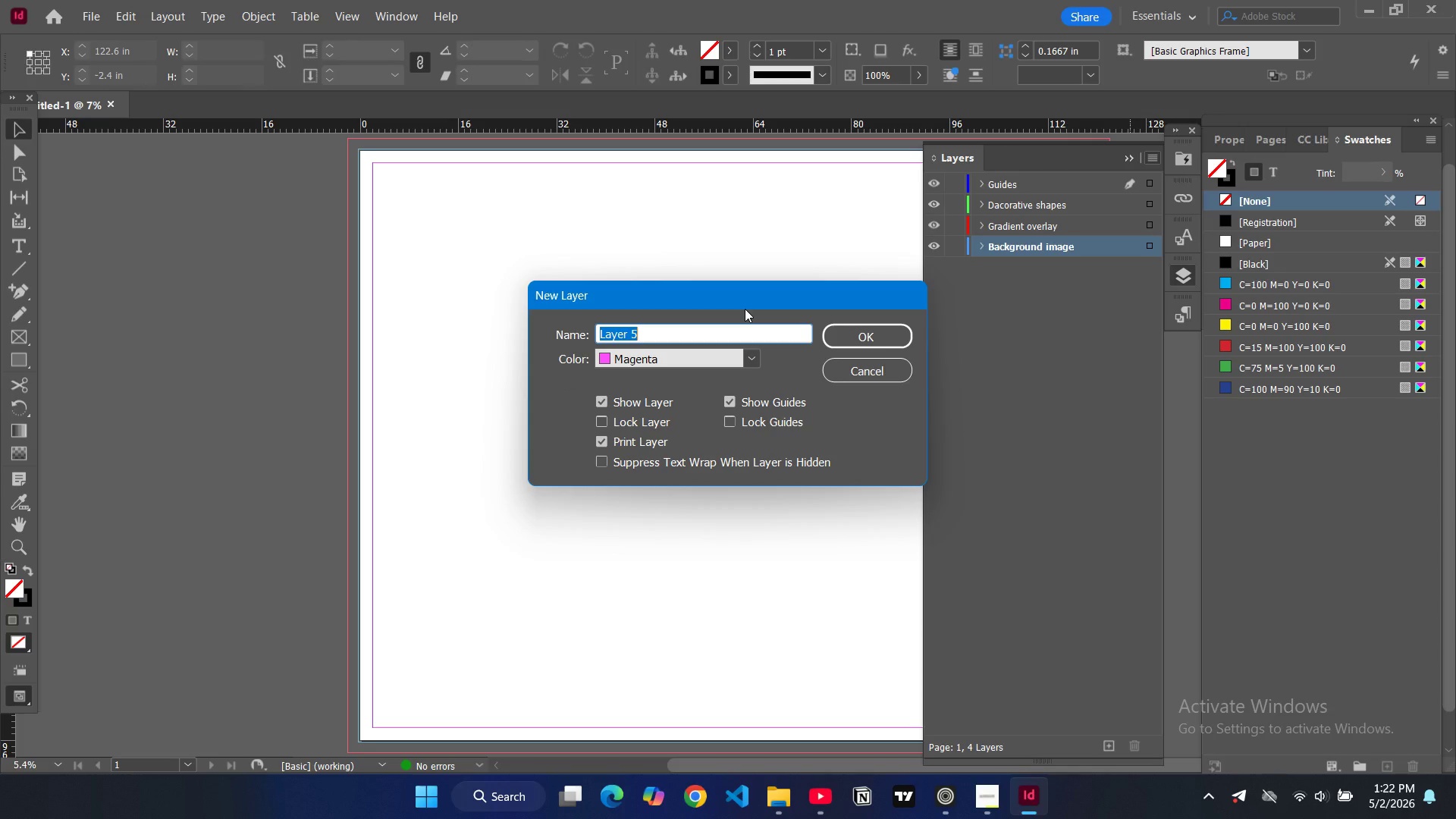 
type(Text)
 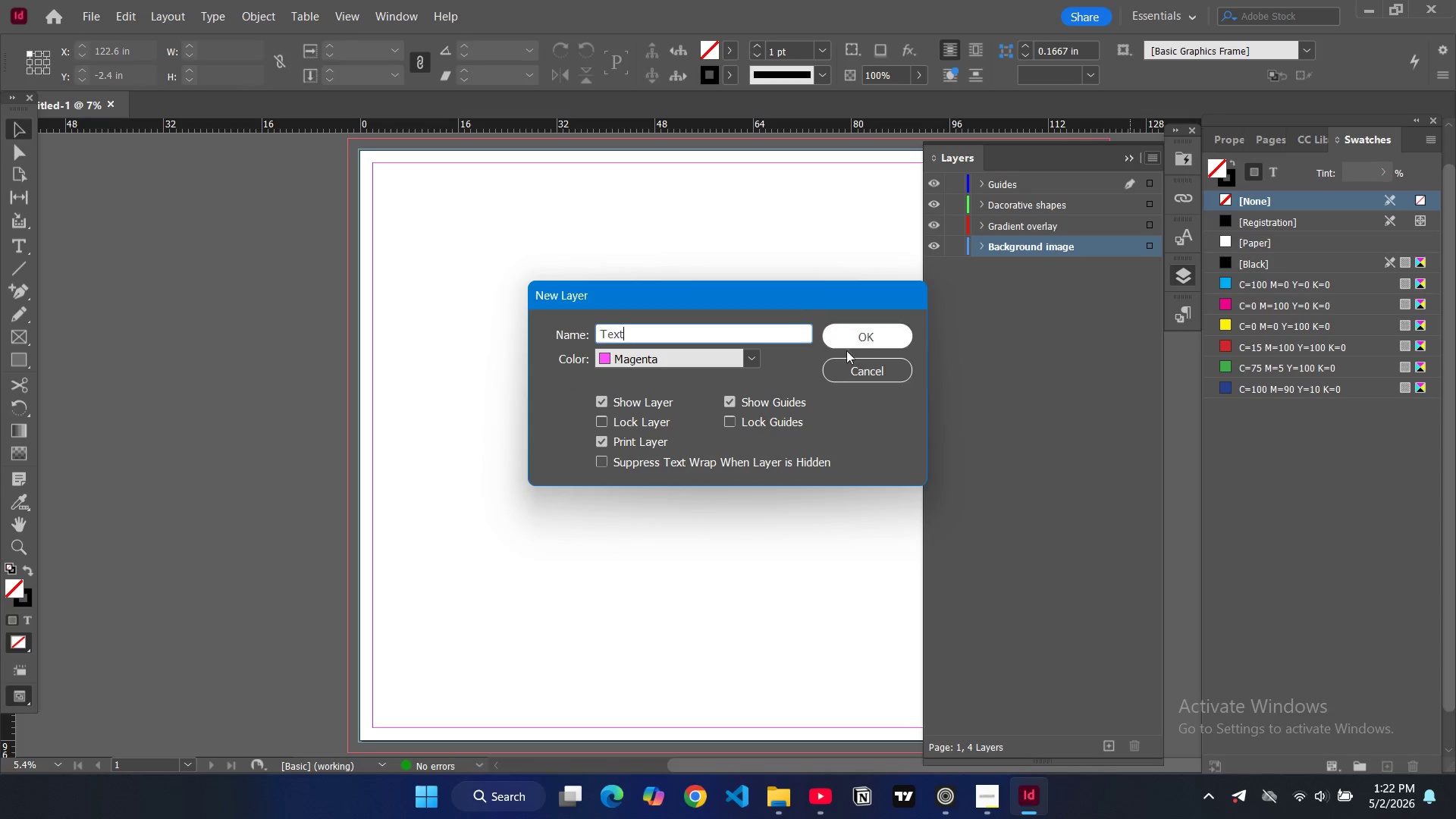 
left_click([855, 344])
 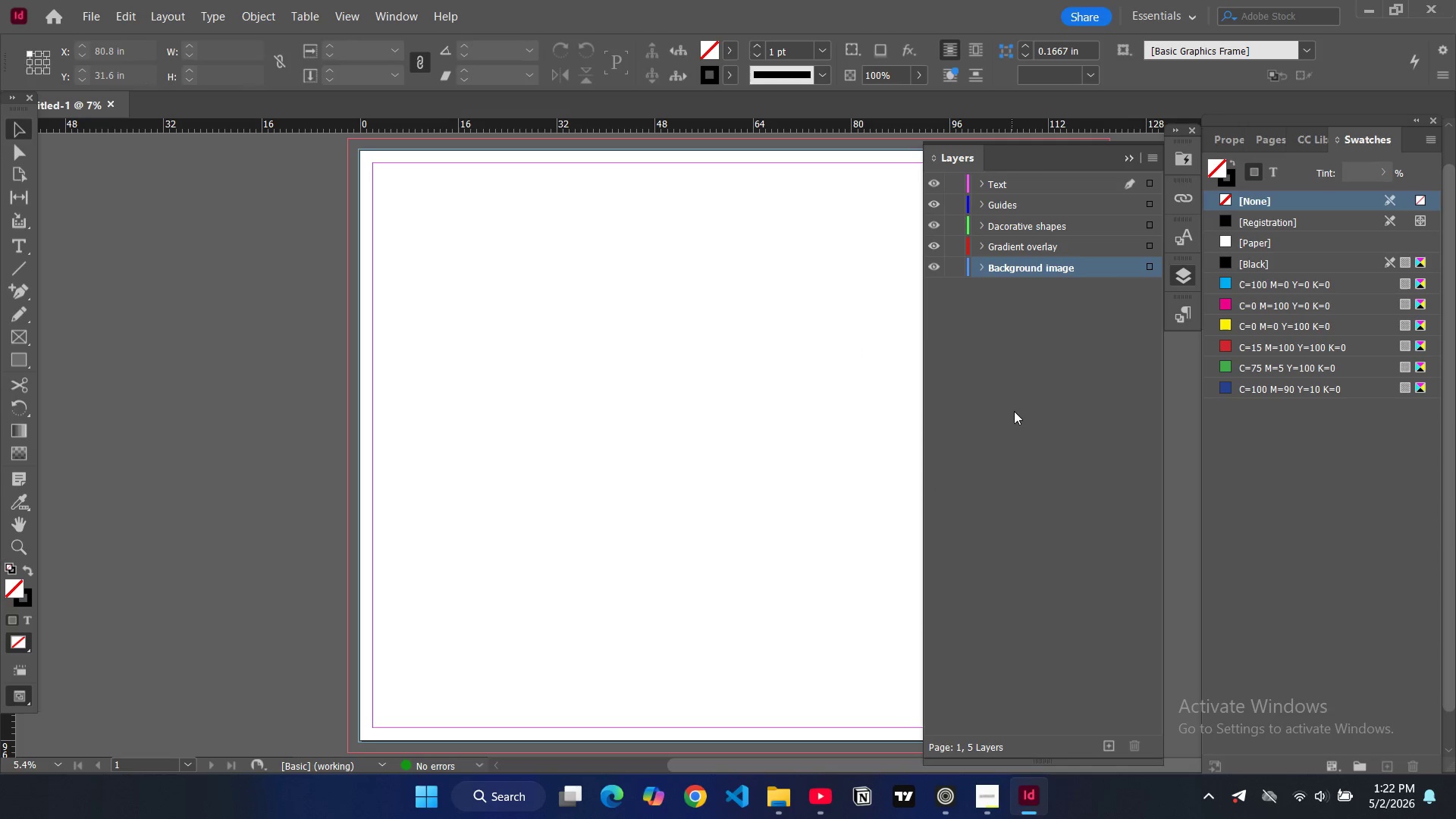 
left_click([1016, 419])
 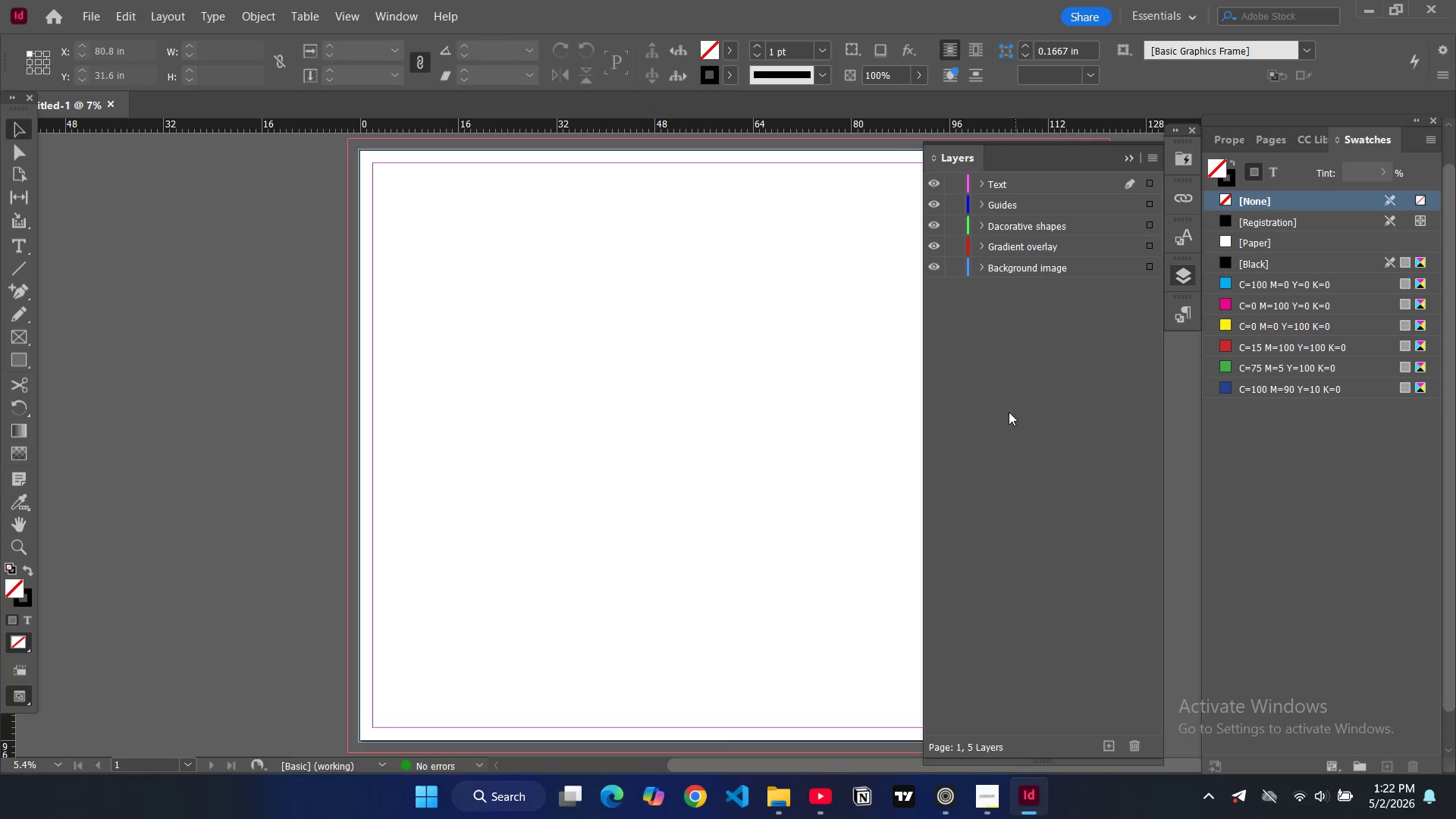 
wait(9.2)
 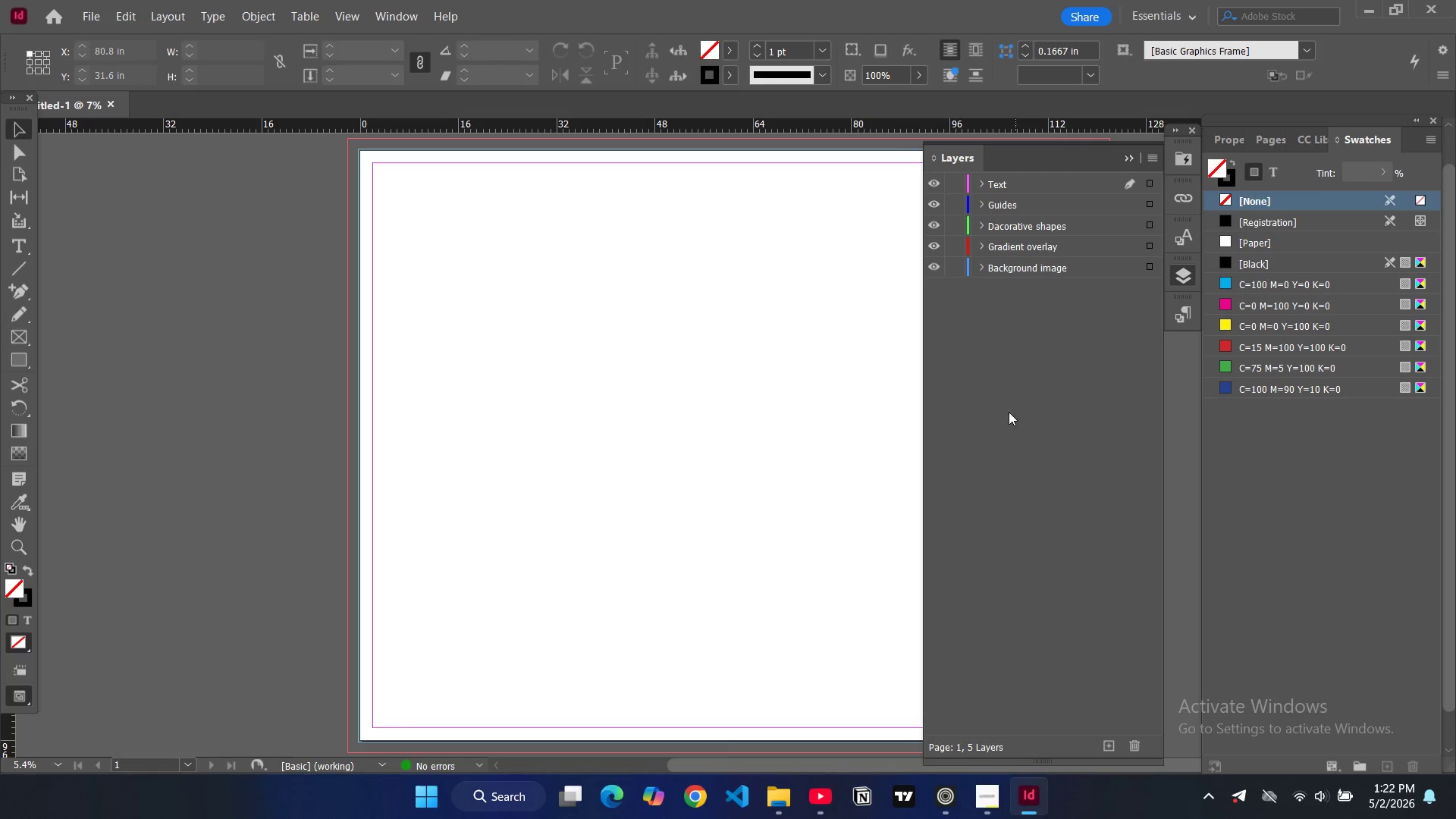 
left_click_drag(start_coordinate=[360, 152], to_coordinate=[887, 744])
 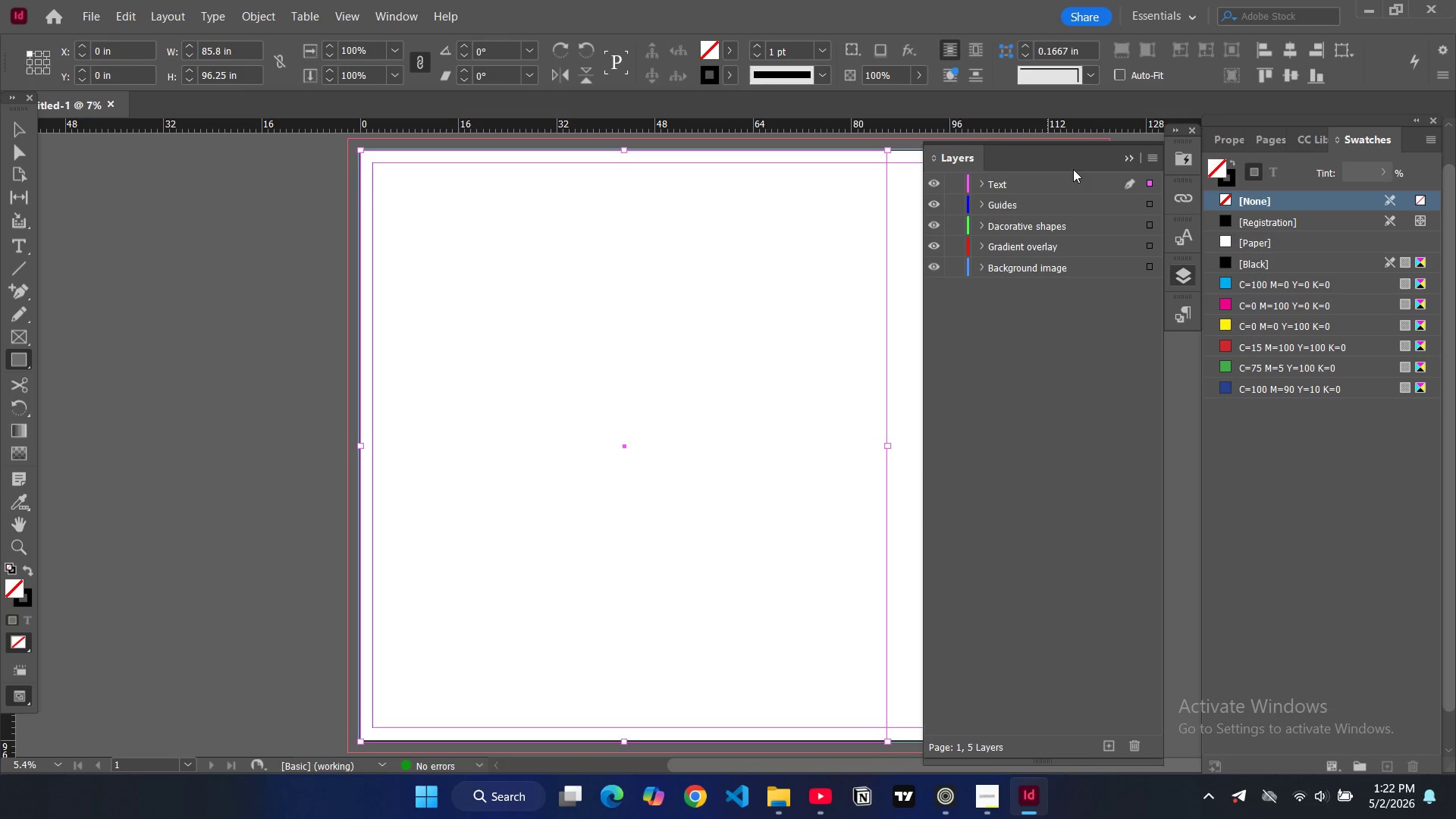 
left_click([1129, 158])
 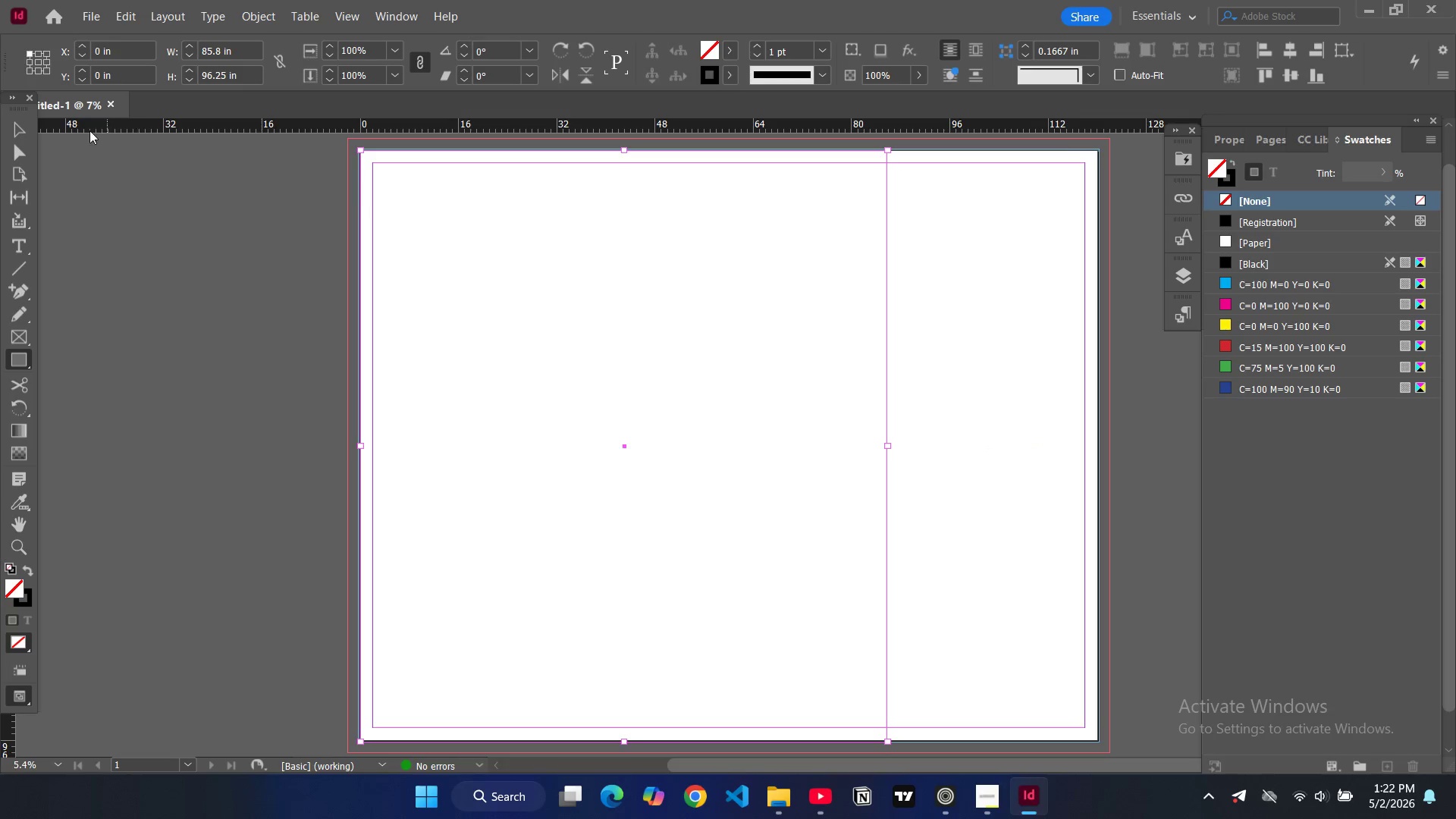 
left_click([15, 126])
 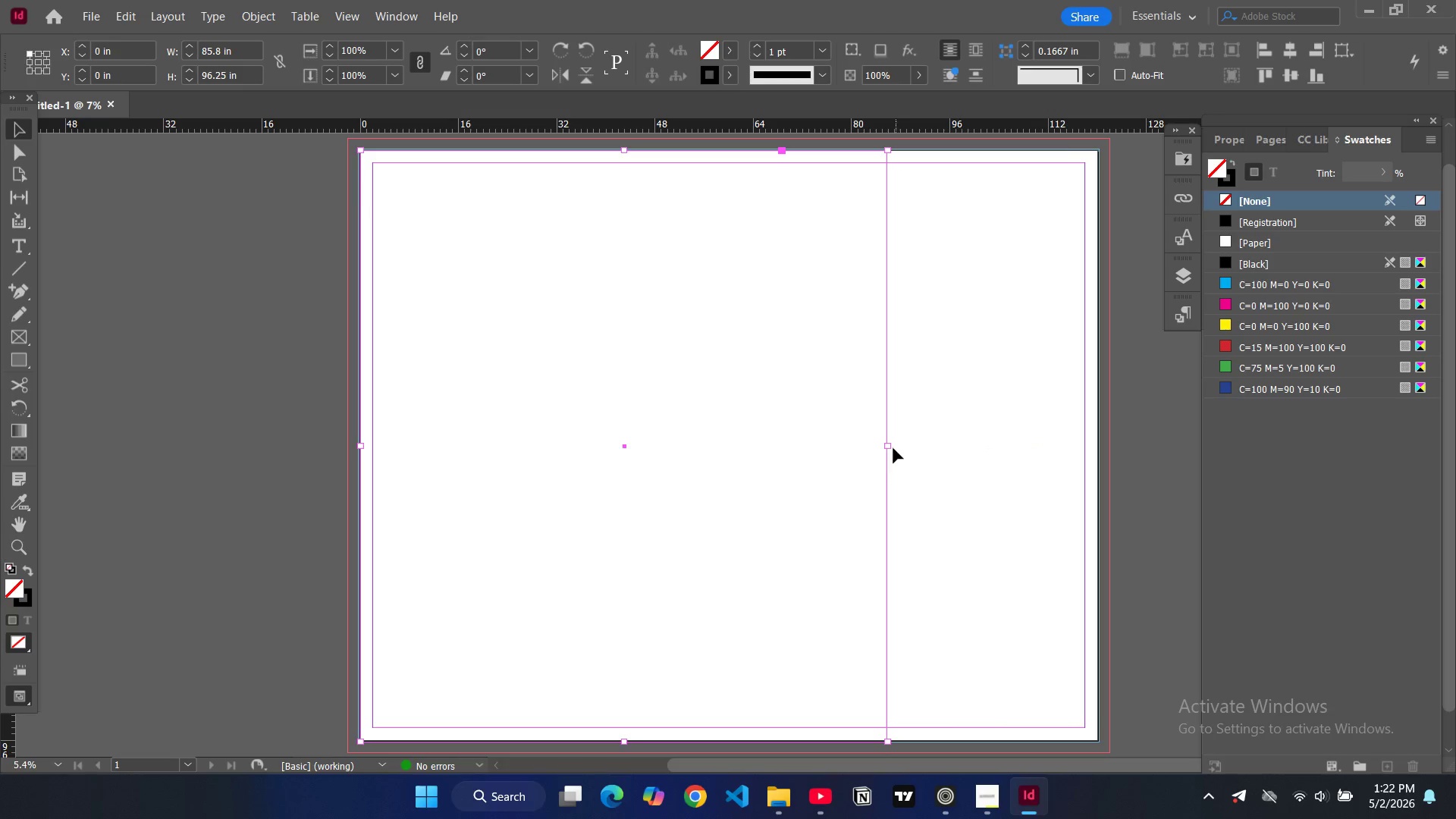 
left_click_drag(start_coordinate=[886, 447], to_coordinate=[1097, 466])
 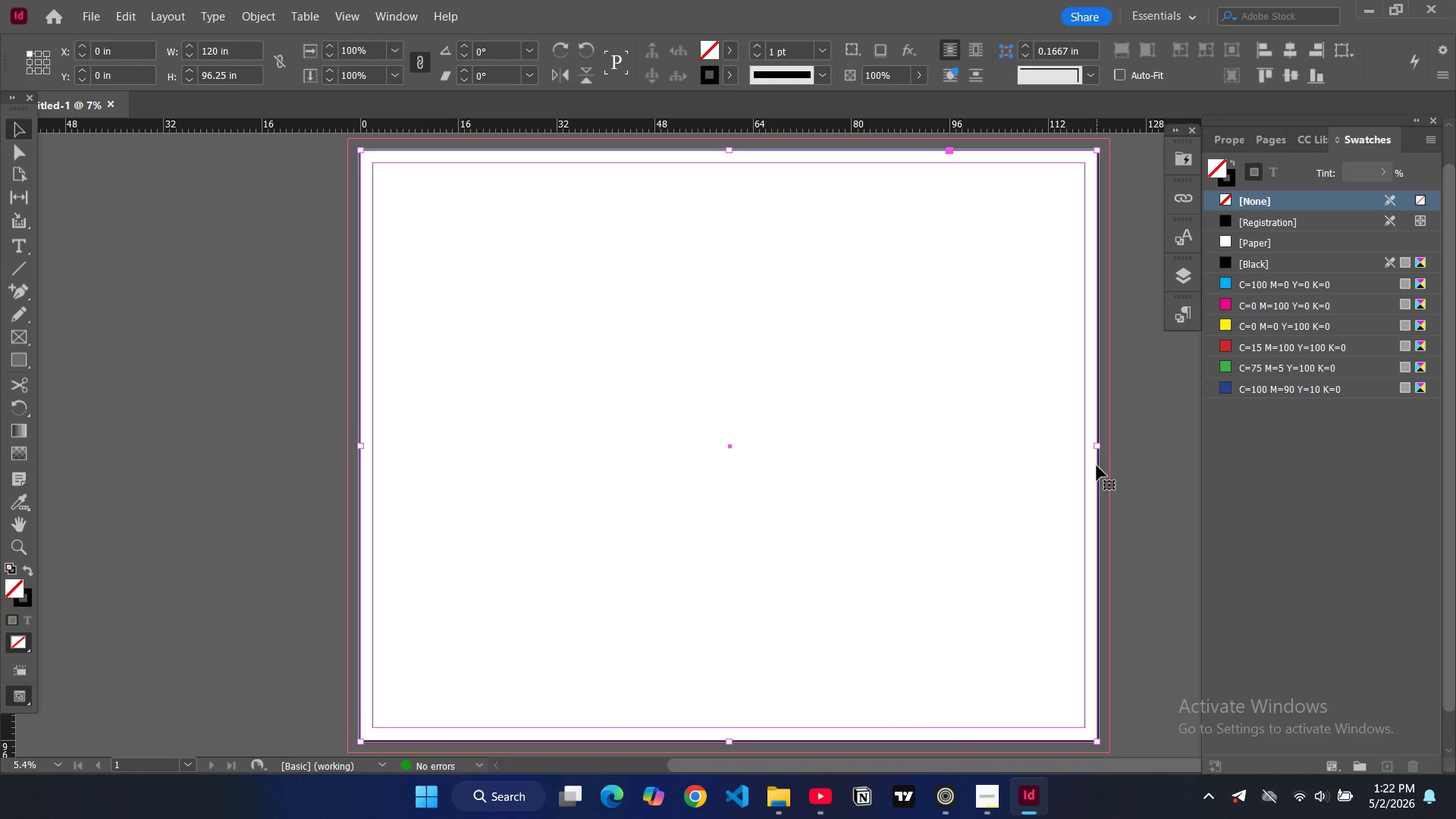 
key(Control+Minus)
 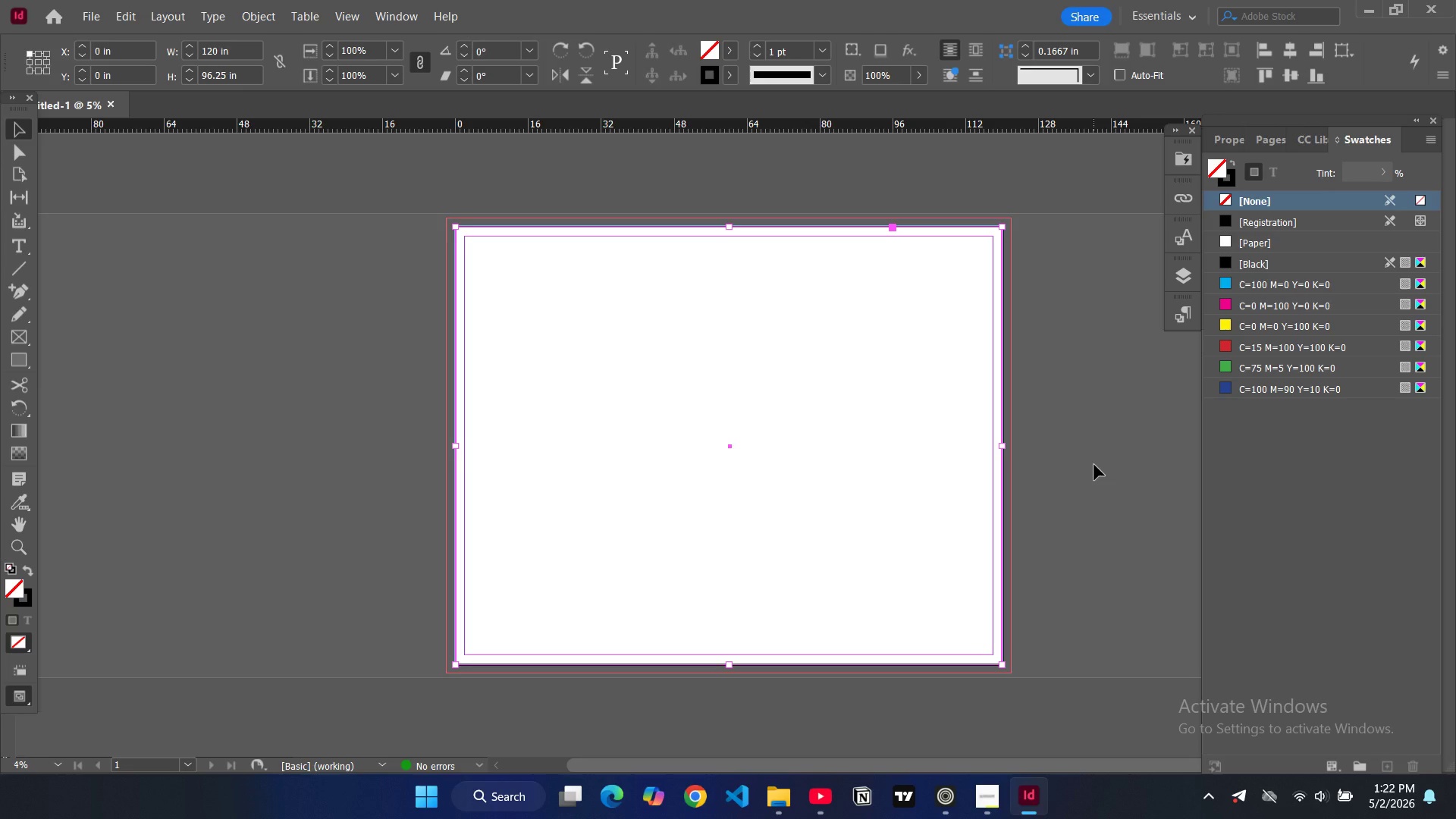 
key(Control+Minus)
 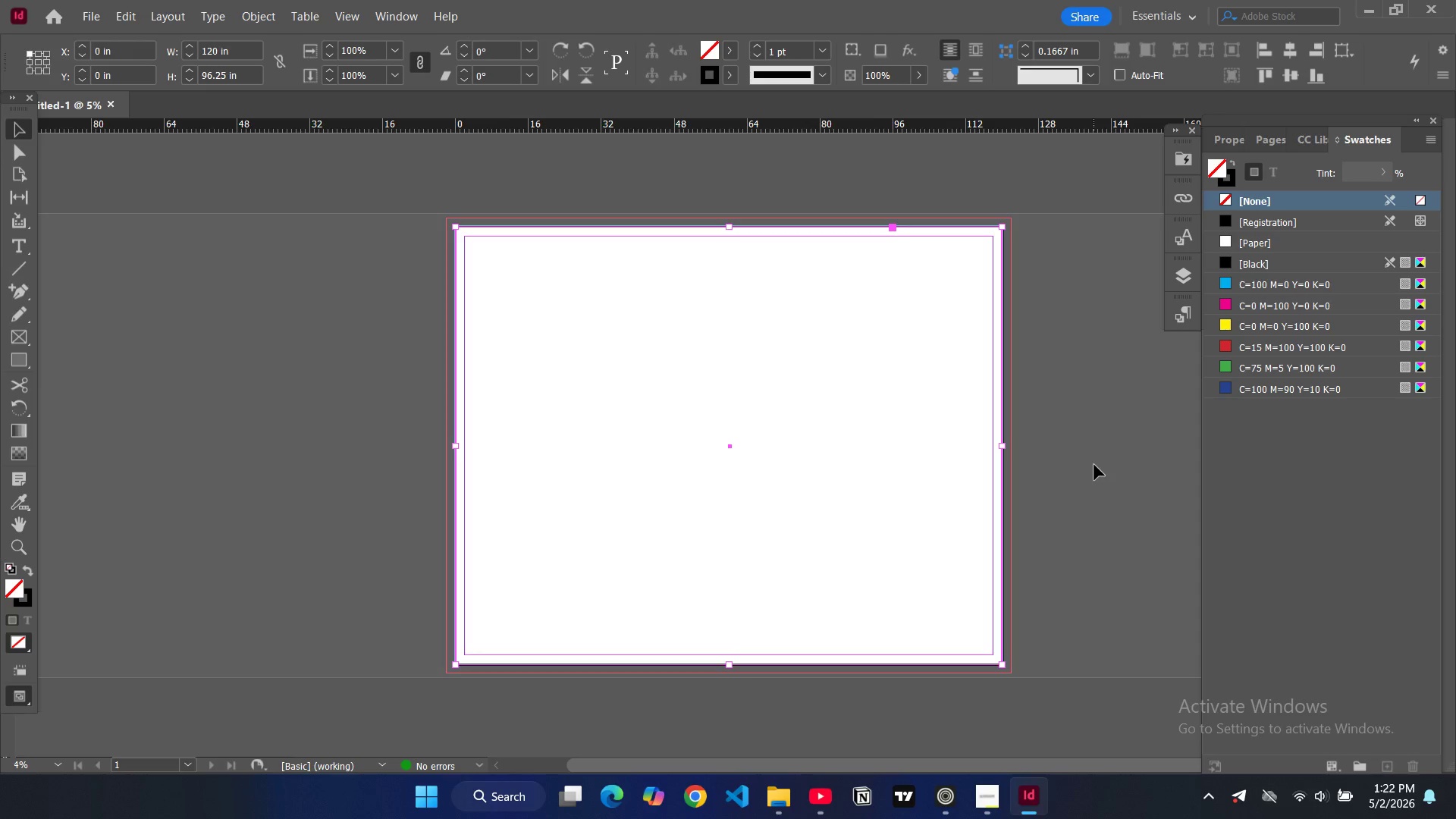 
key(Control+Equal)
 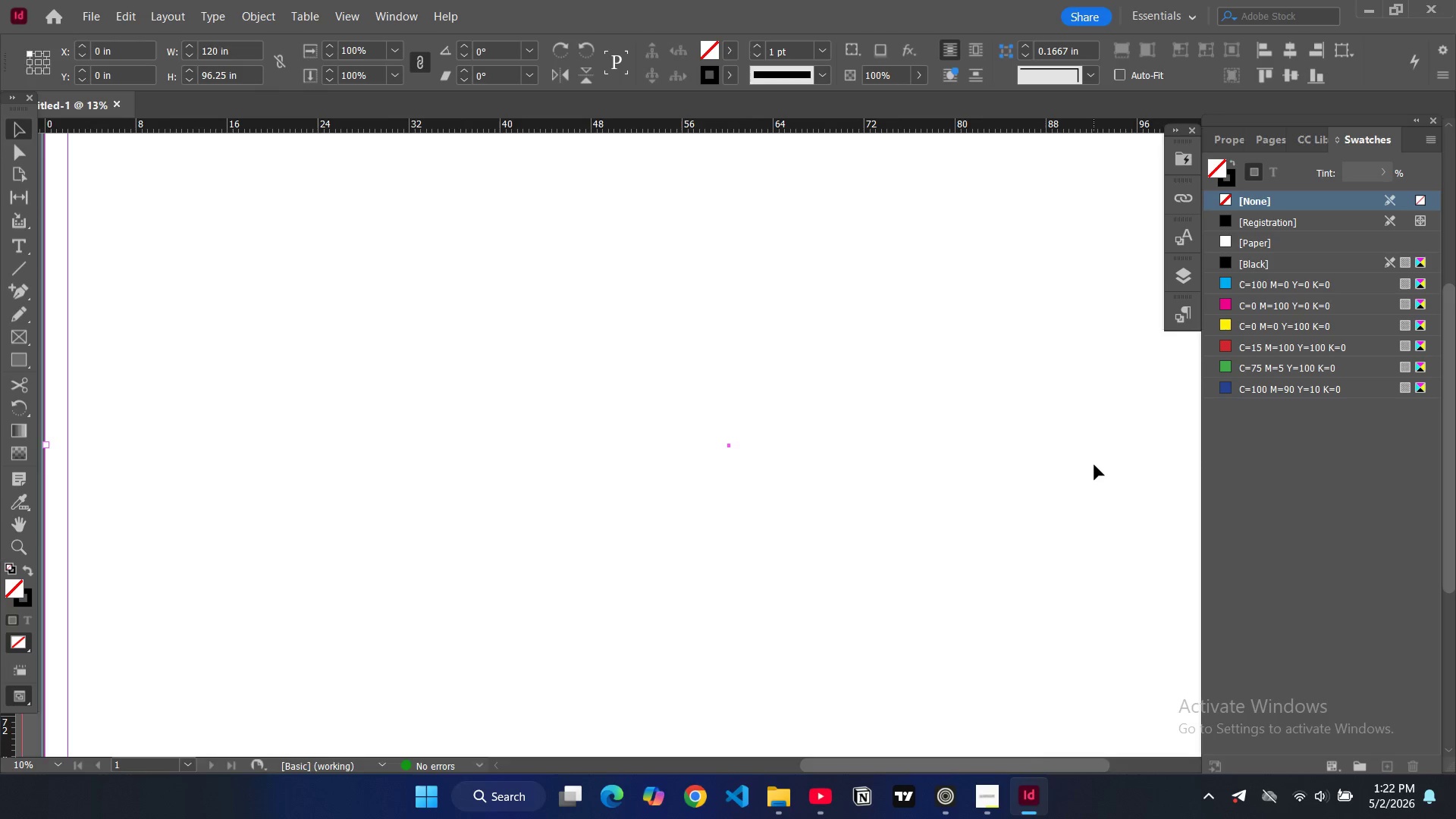 
key(Control+Minus)
 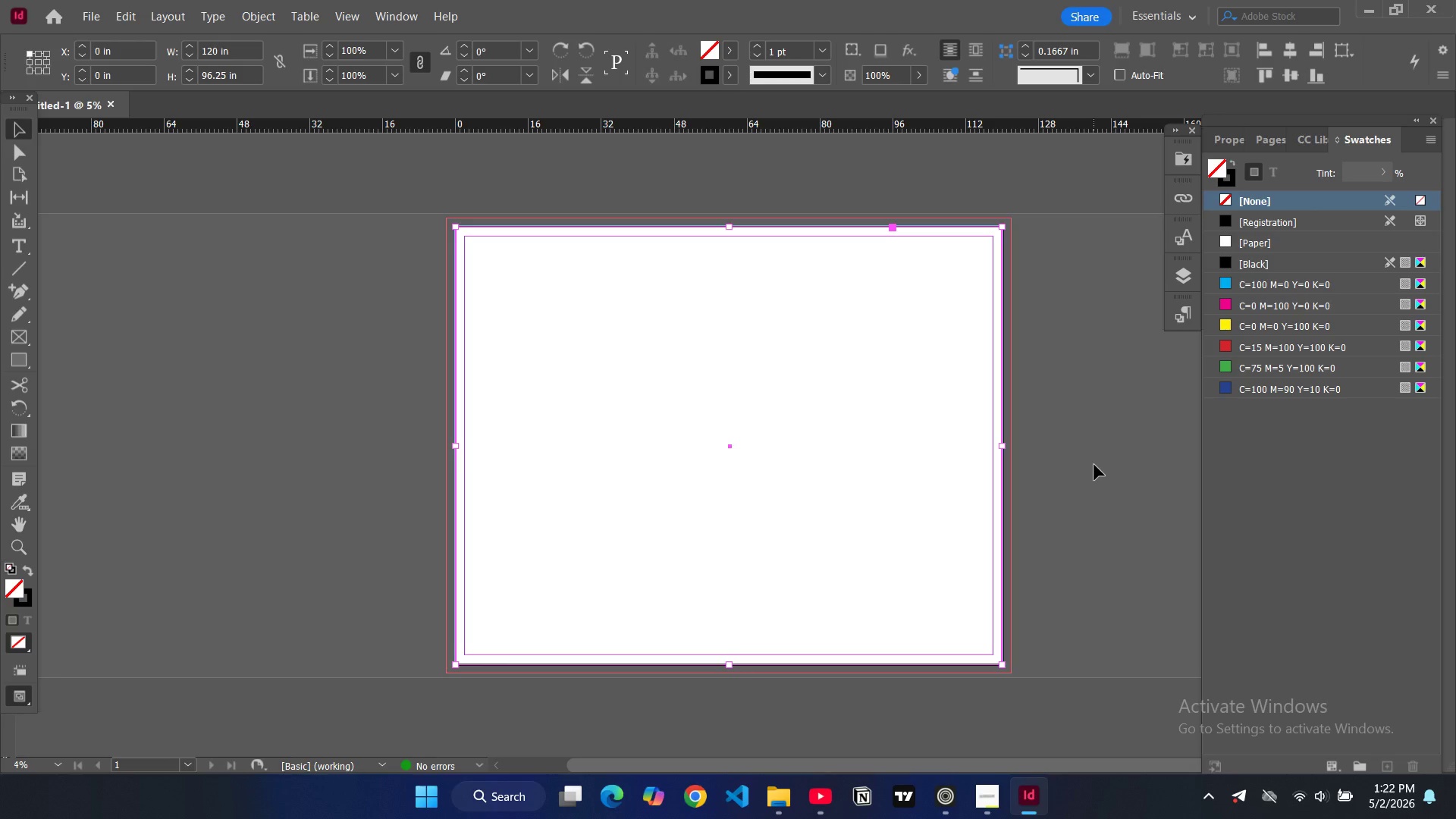 
key(Control+Equal)
 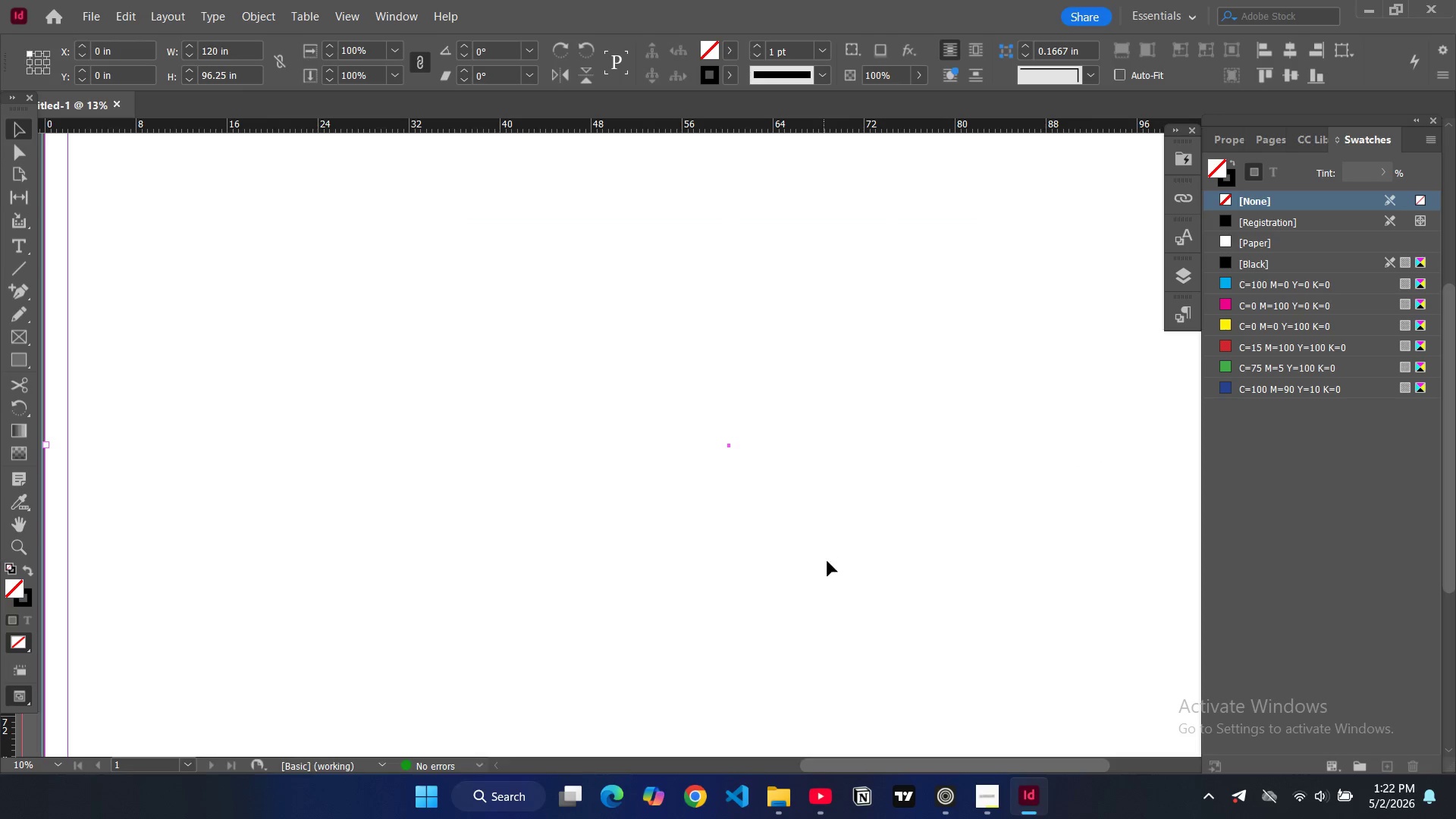 
hold_key(key=ControlLeft, duration=0.33)
scroll: coordinate [827, 563], scroll_direction: down, amount: 5.0
 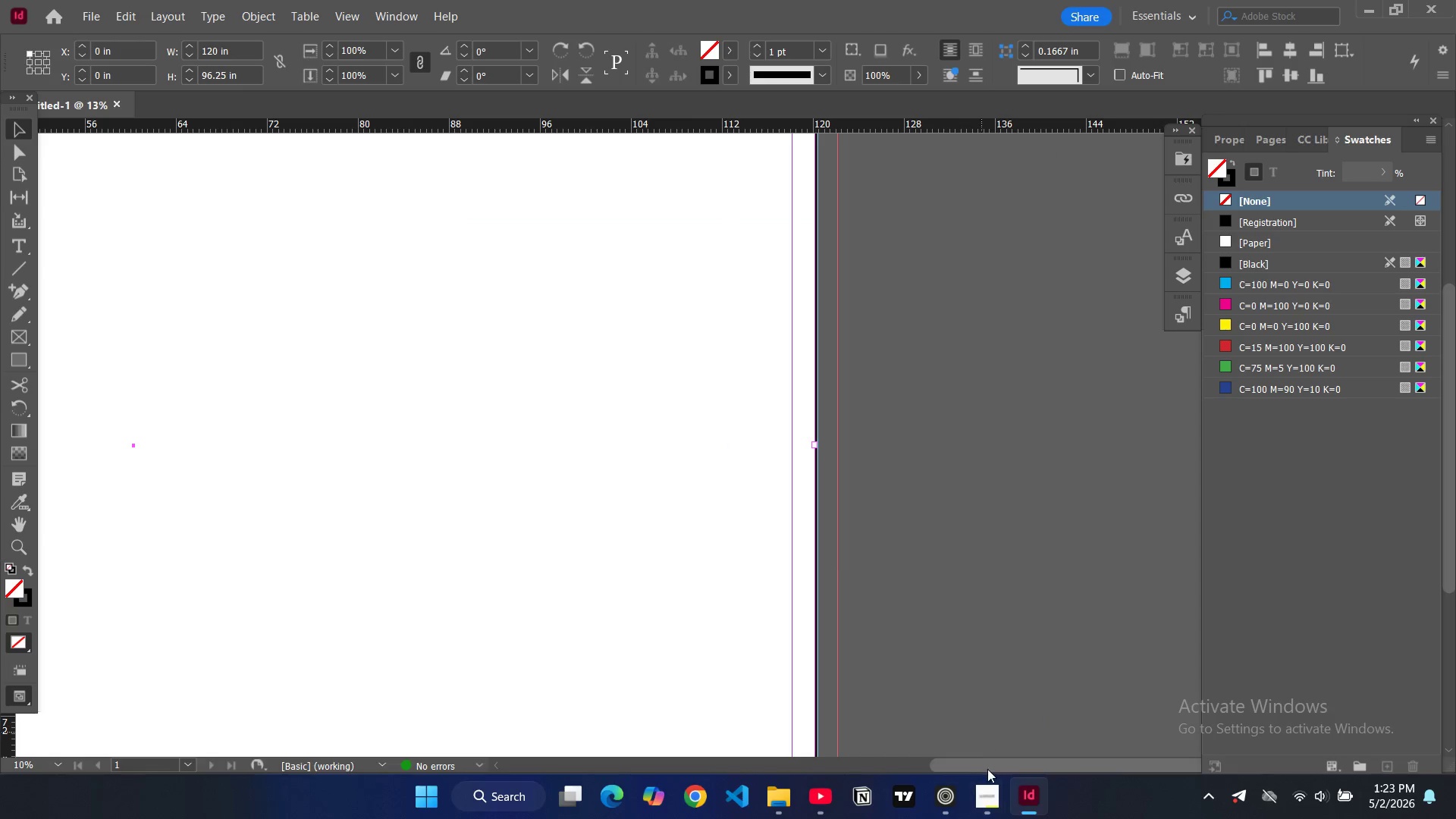 
left_click_drag(start_coordinate=[988, 764], to_coordinate=[748, 741])
 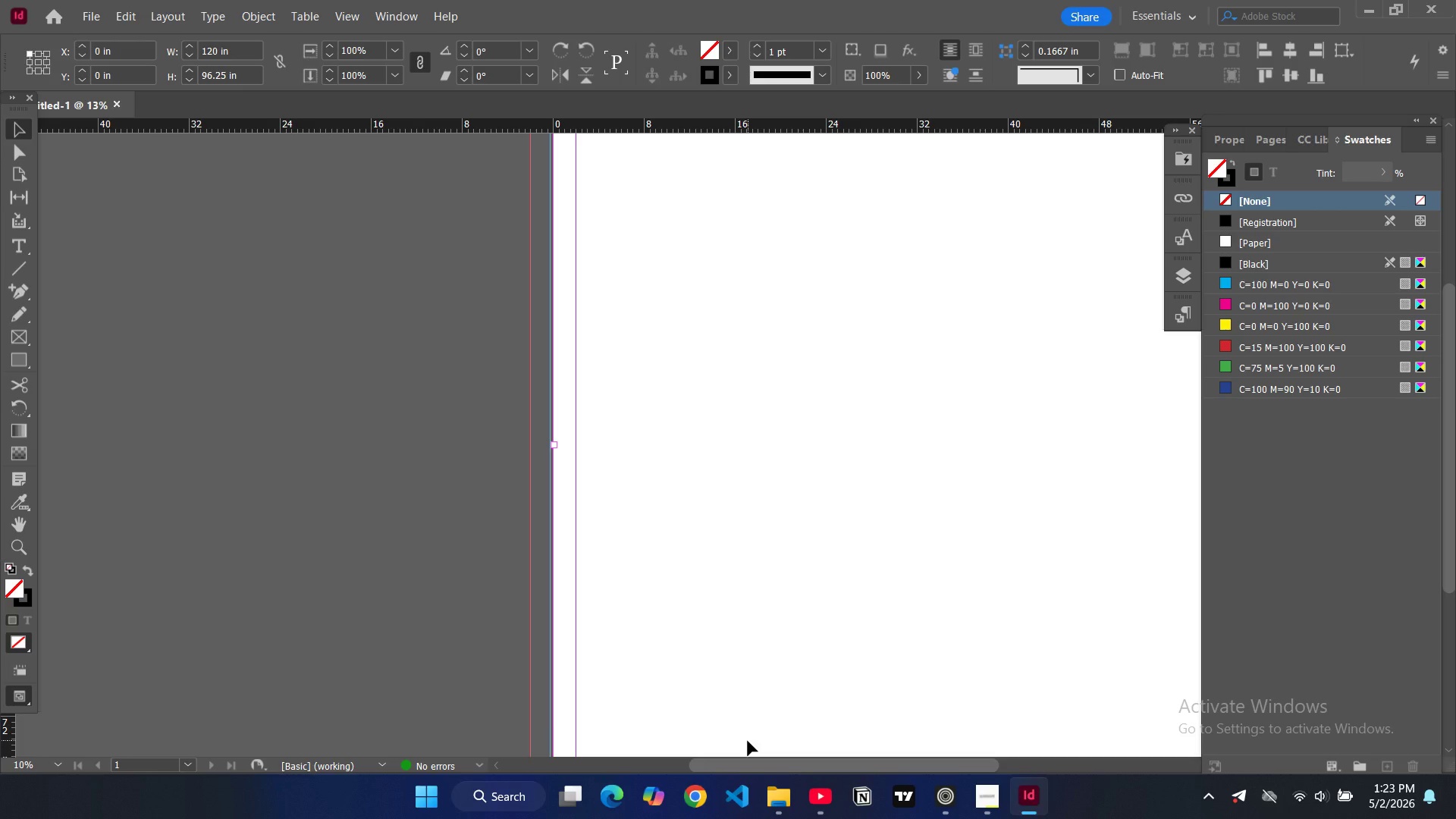 
key(Control+ControlRight)
 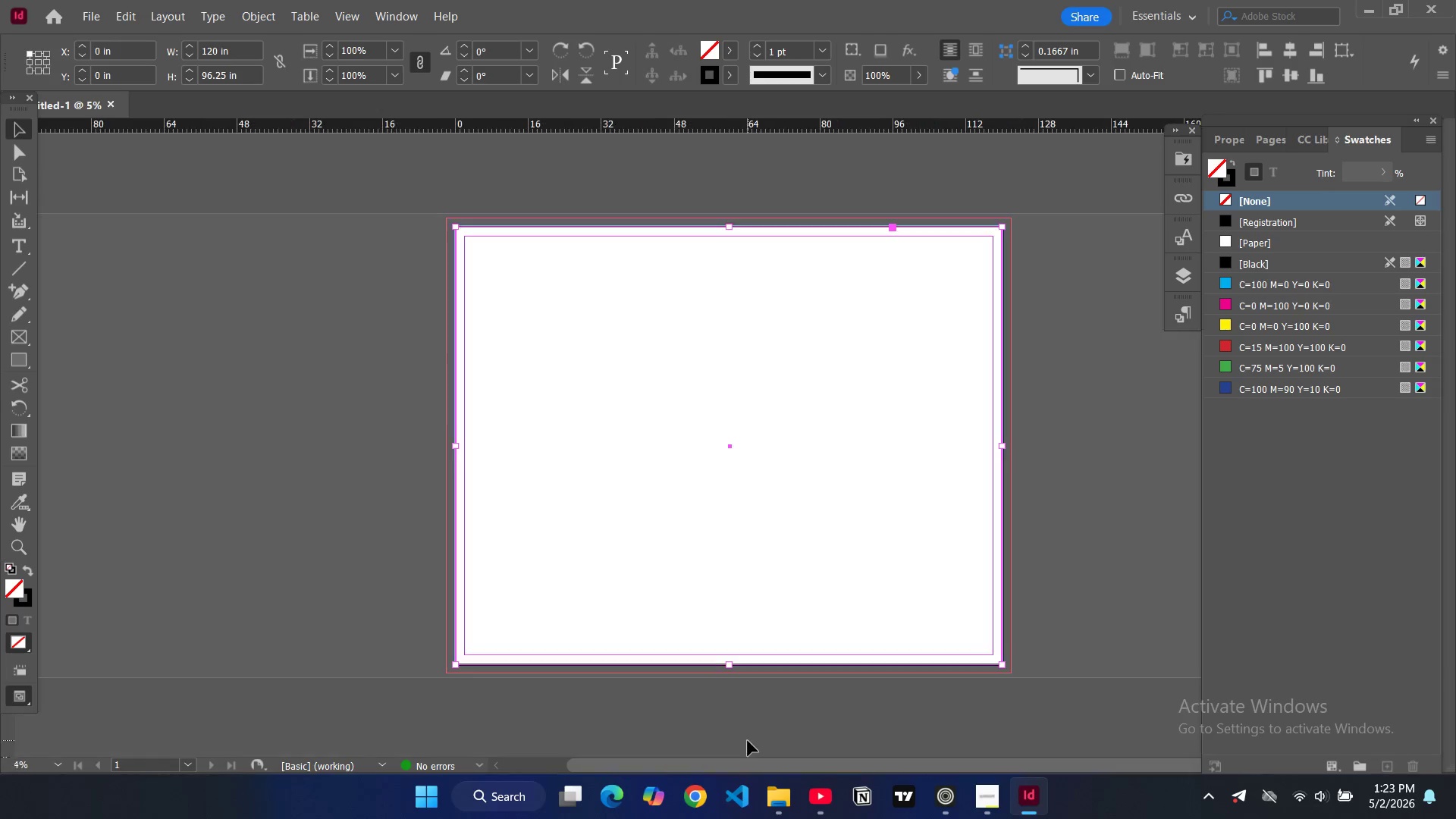 
key(Control+Minus)
 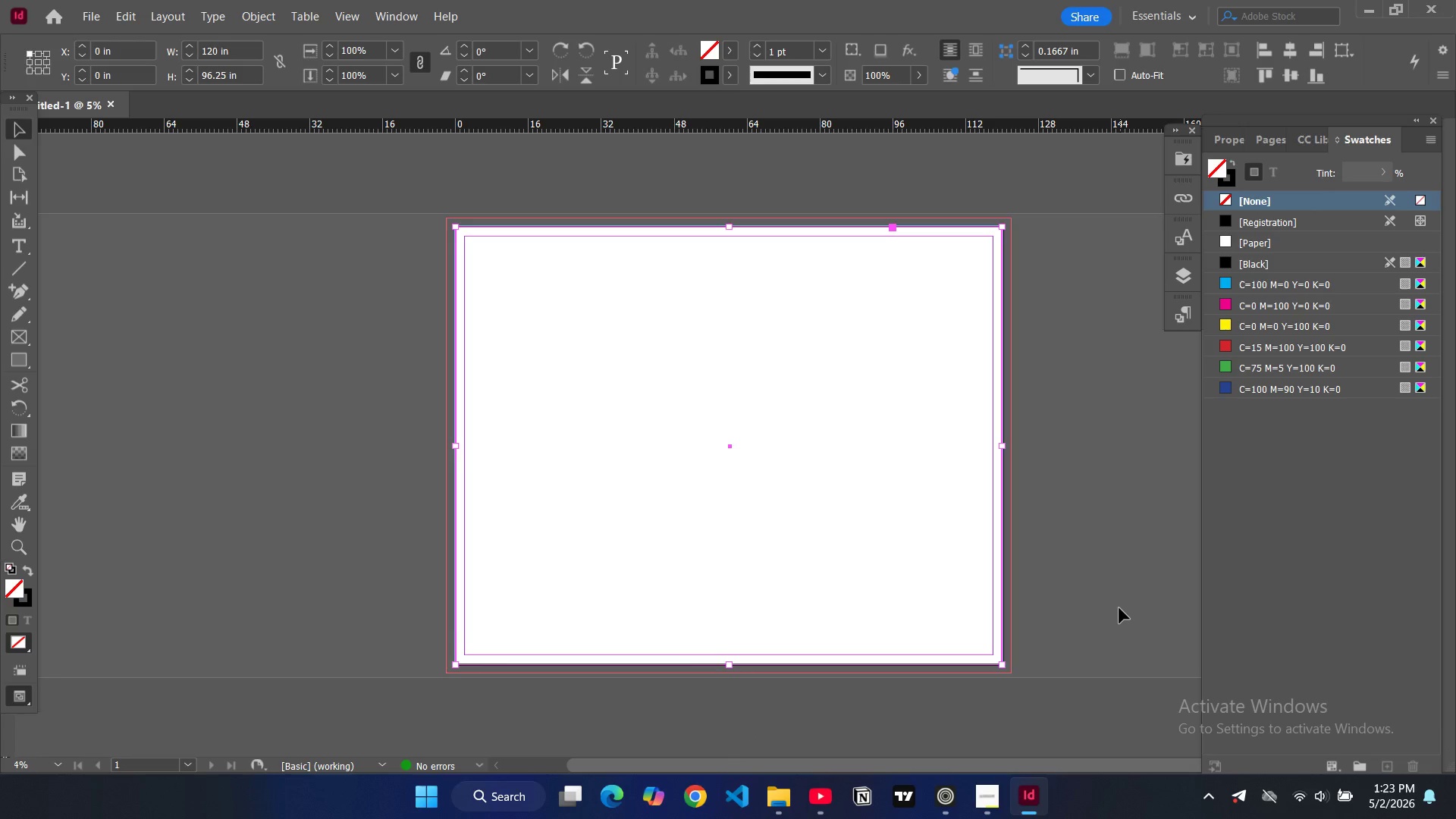 
middle_click([1119, 608])
 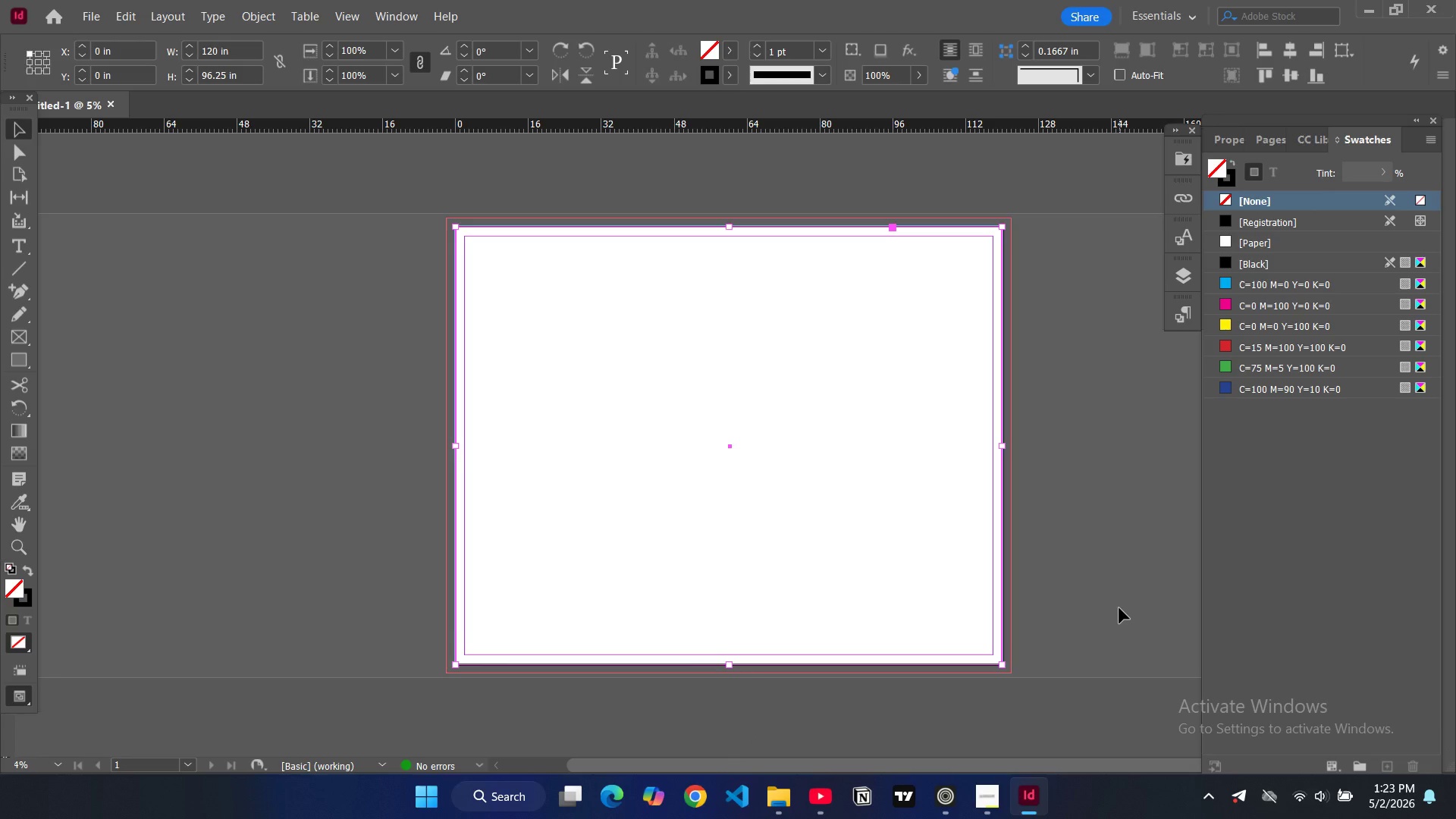 
scroll: coordinate [1119, 608], scroll_direction: up, amount: 2.0
 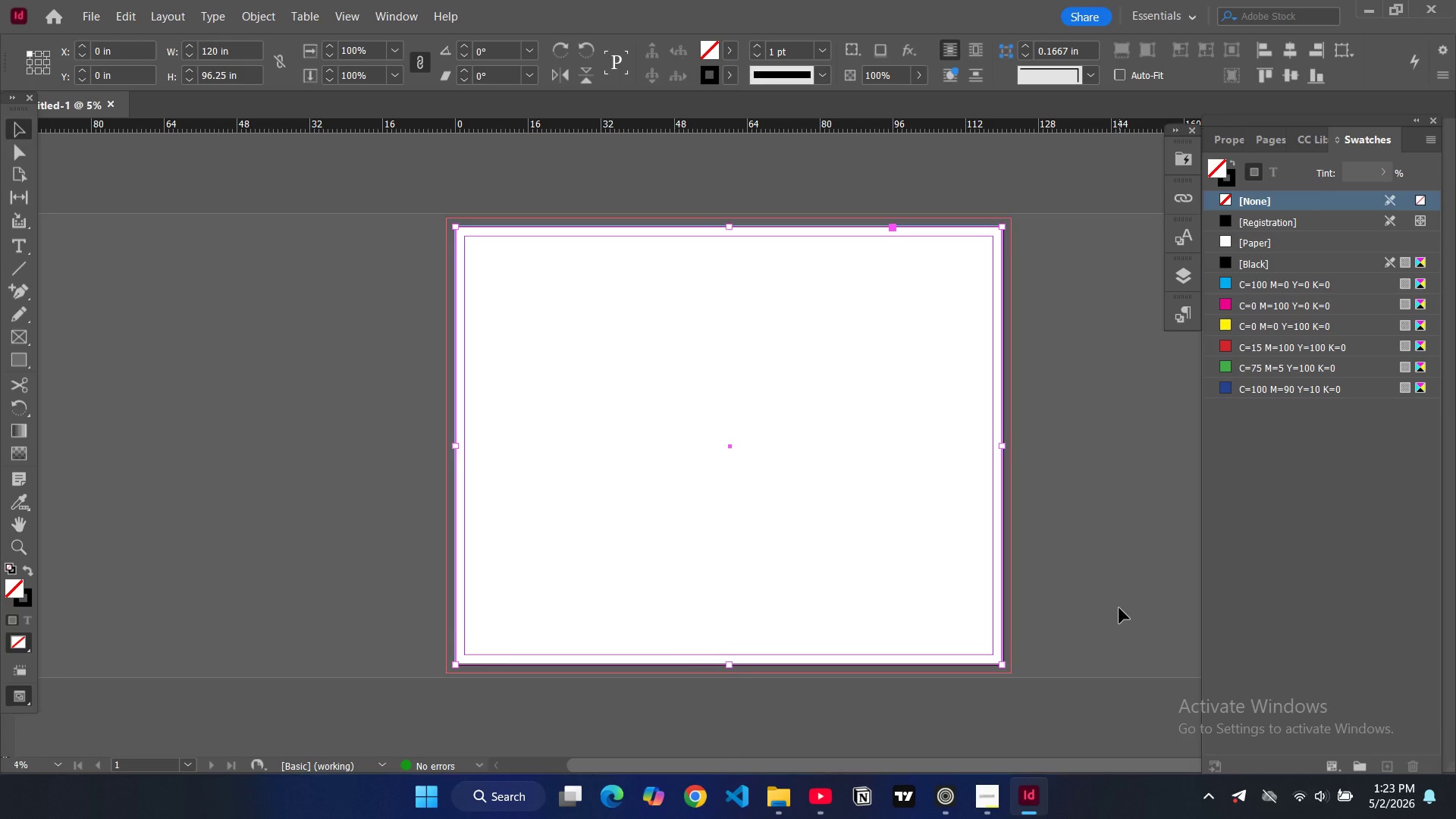 
hold_key(key=ControlLeft, duration=1.52)
 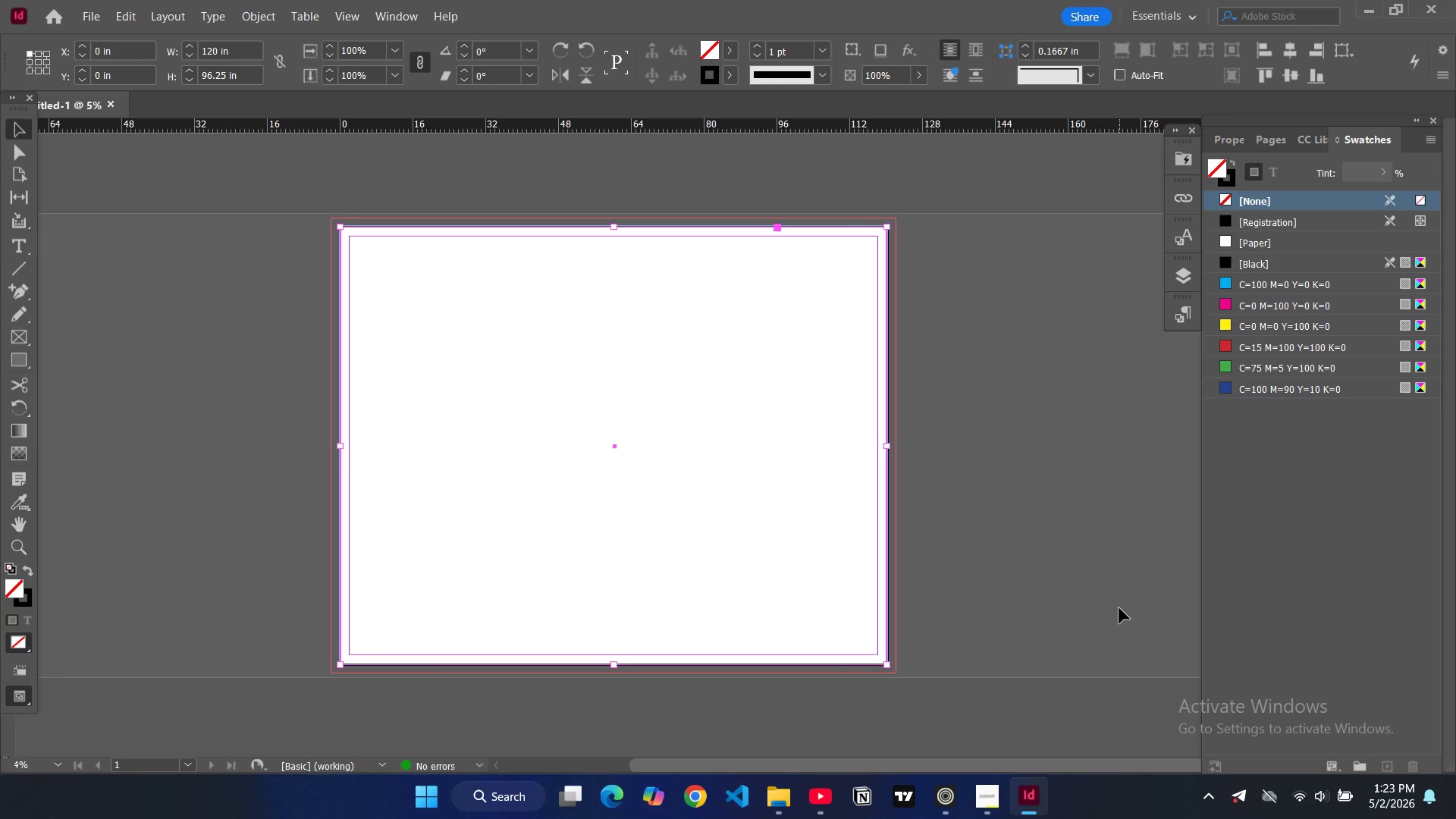 
key(Control+ControlLeft)
 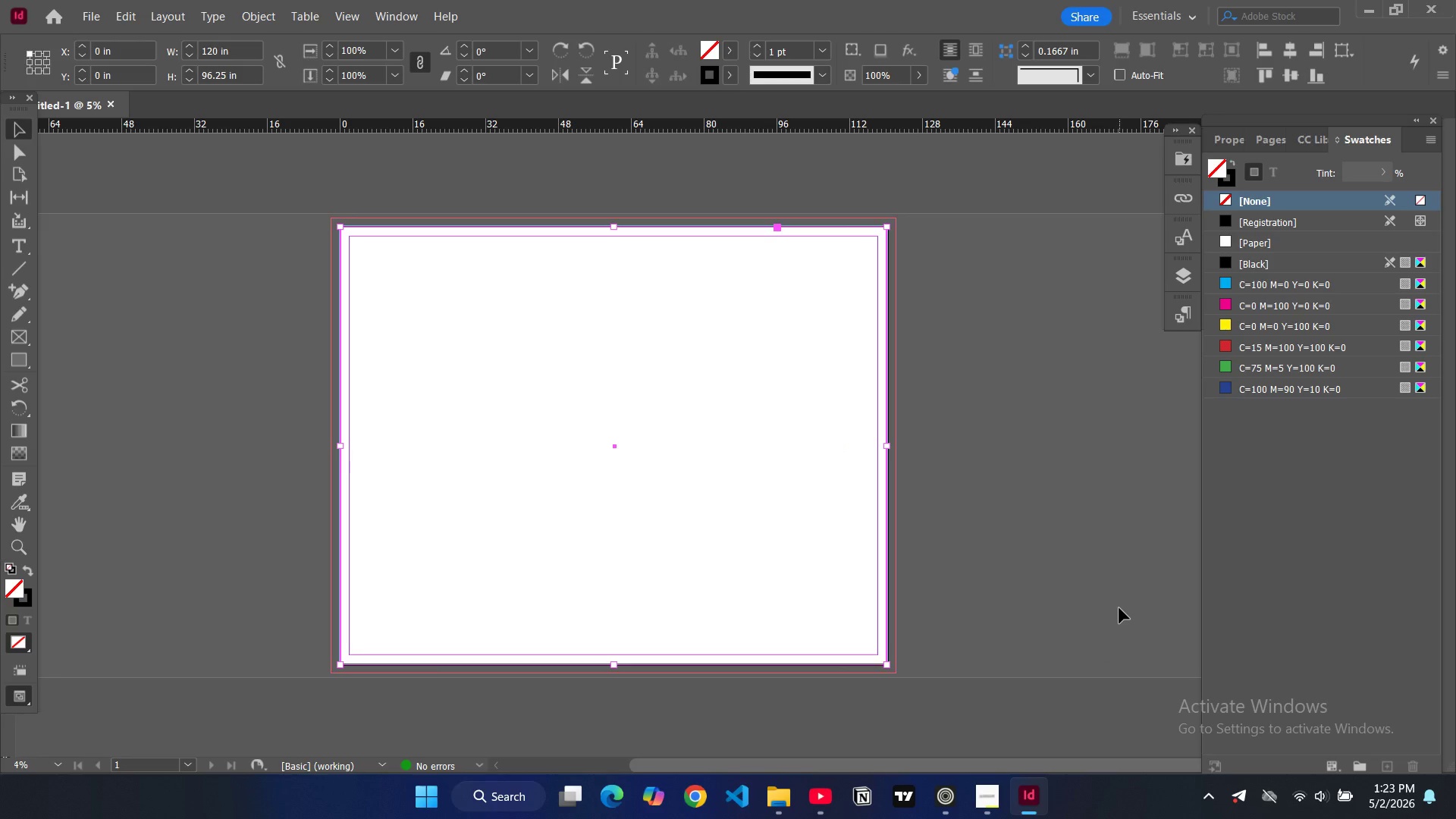 
key(Control+ControlLeft)
 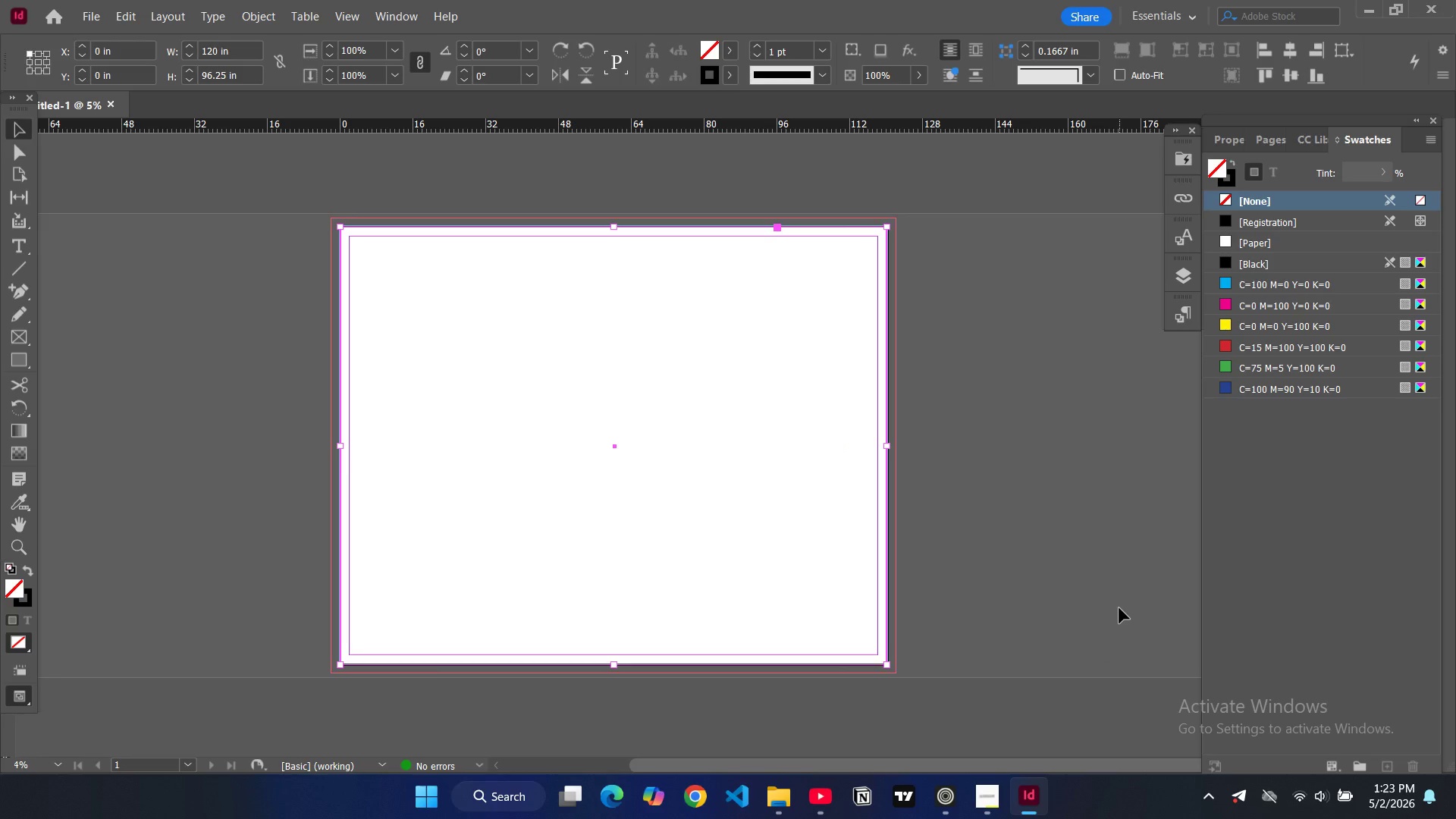 
key(Control+ControlLeft)
 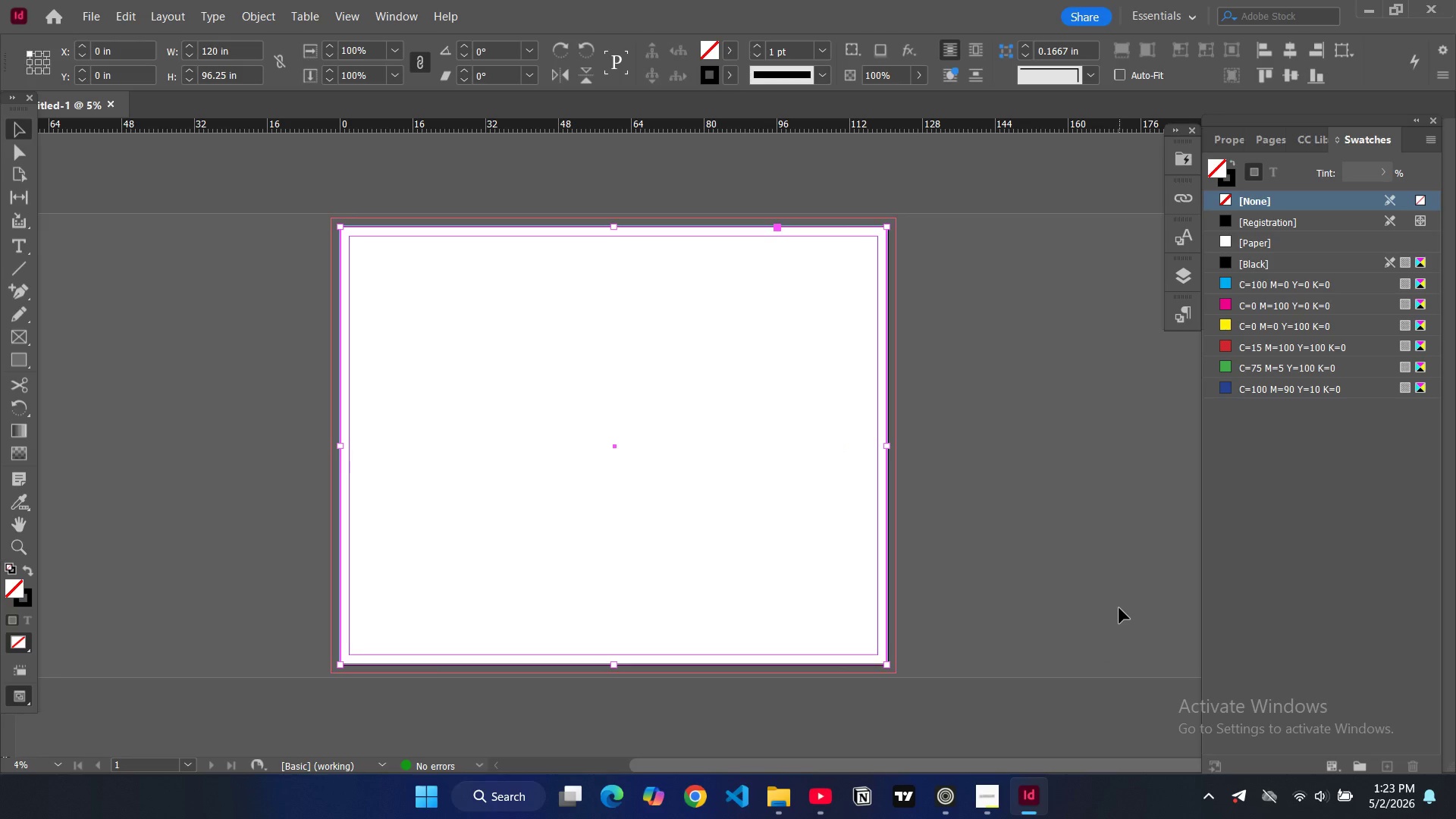 
scroll: coordinate [1119, 608], scroll_direction: none, amount: 0.0
 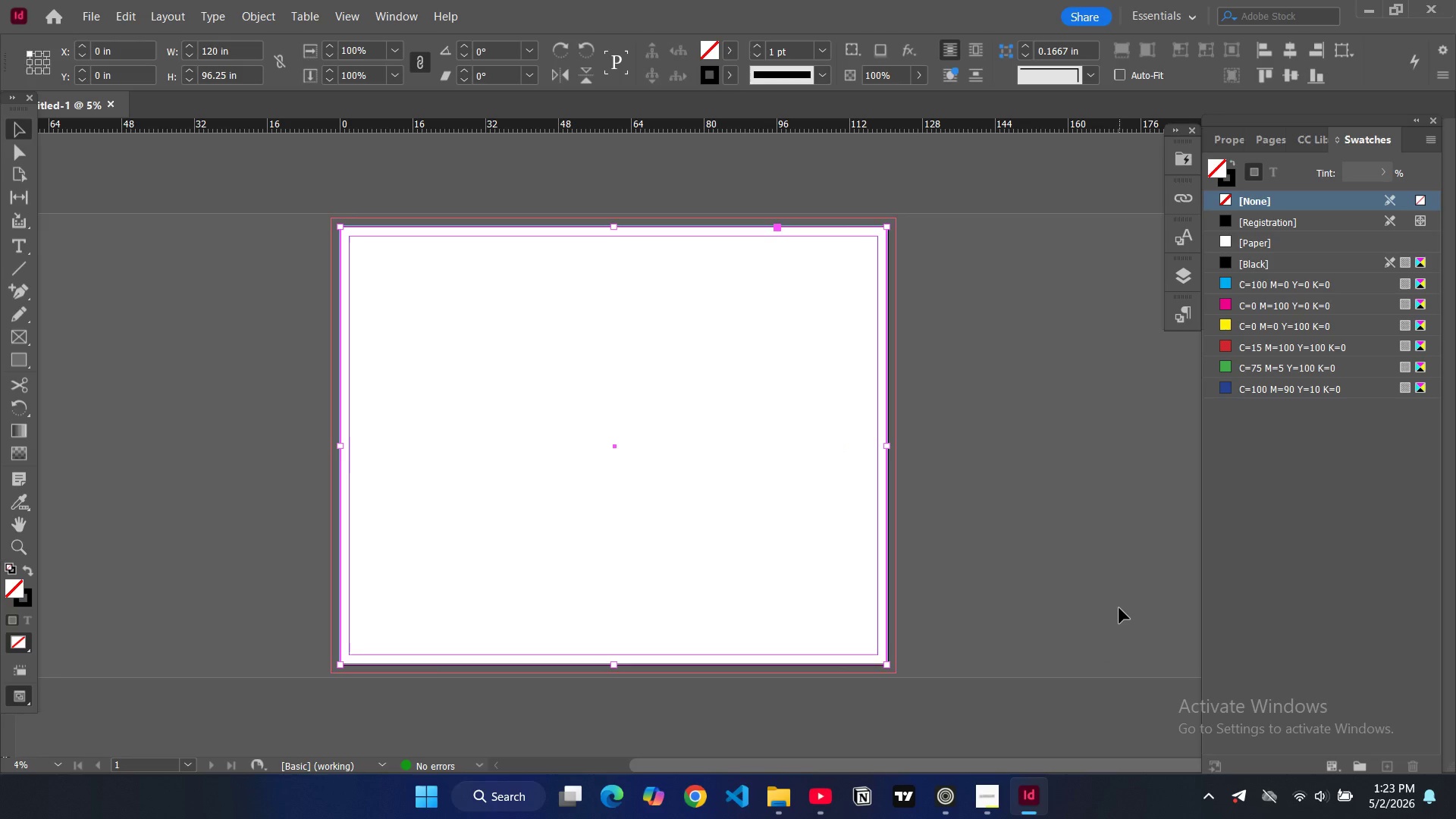 
scroll: coordinate [1119, 608], scroll_direction: up, amount: 1.0
 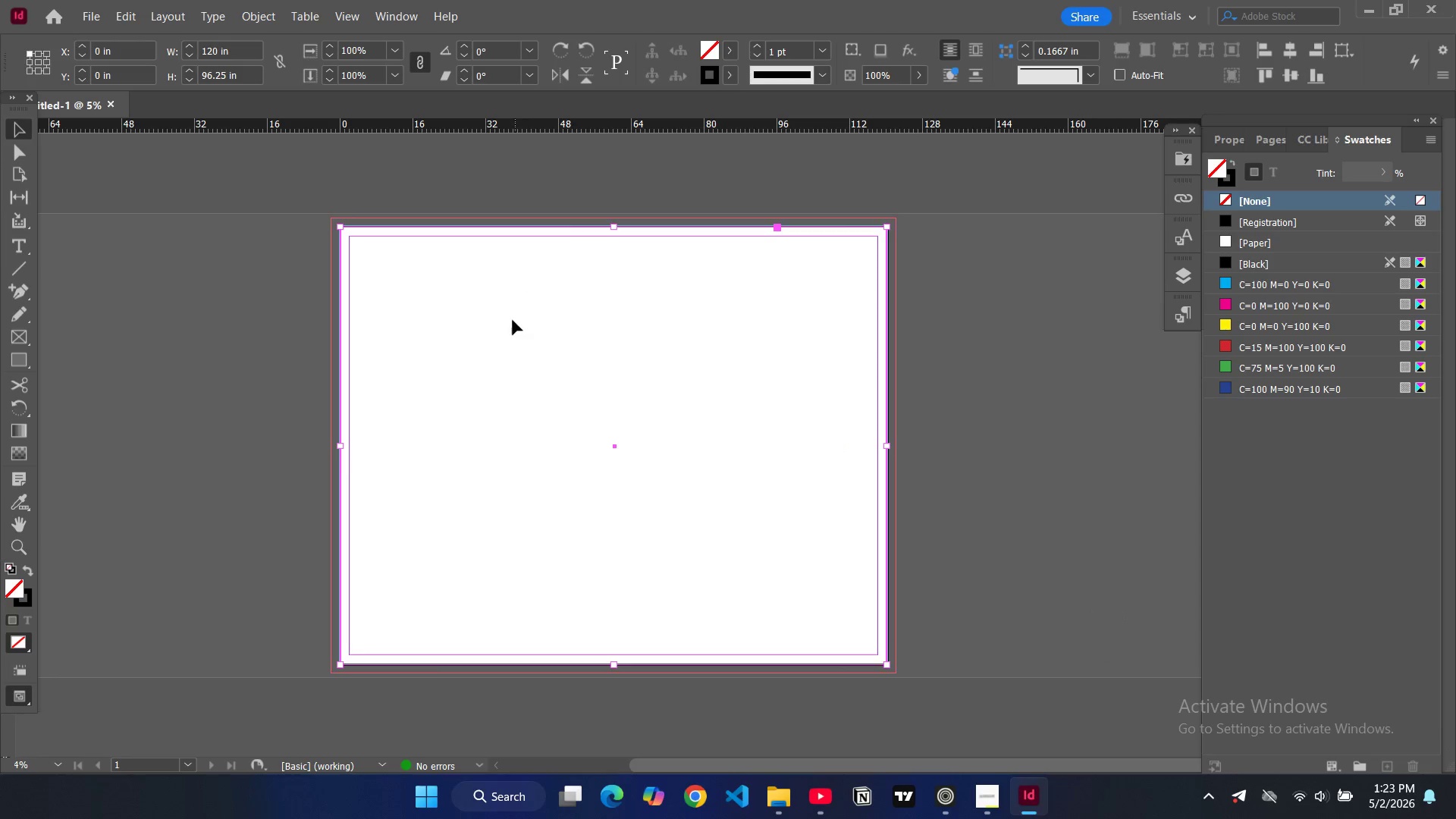 
key(Control+D)
 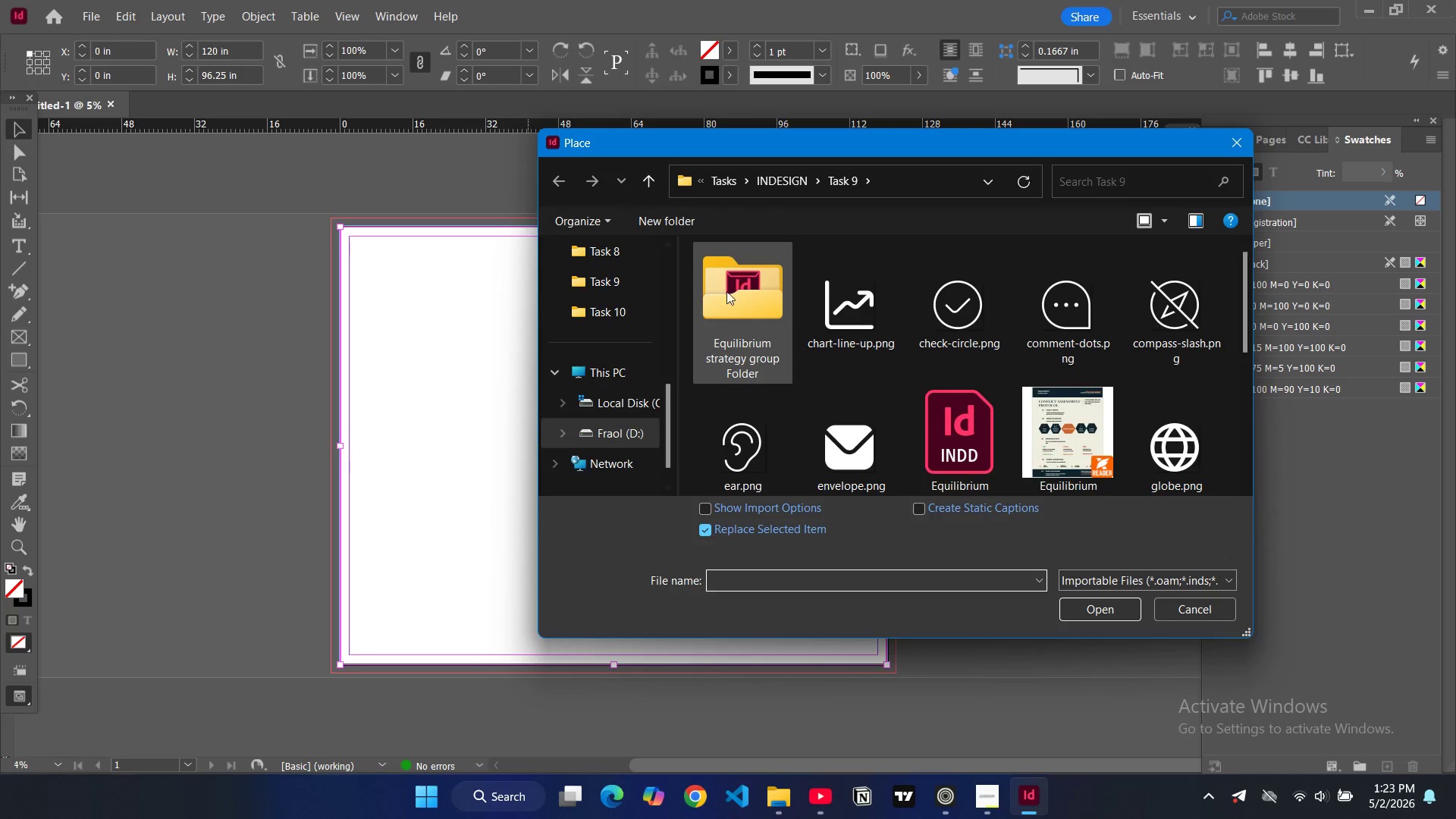 
left_click([774, 187])
 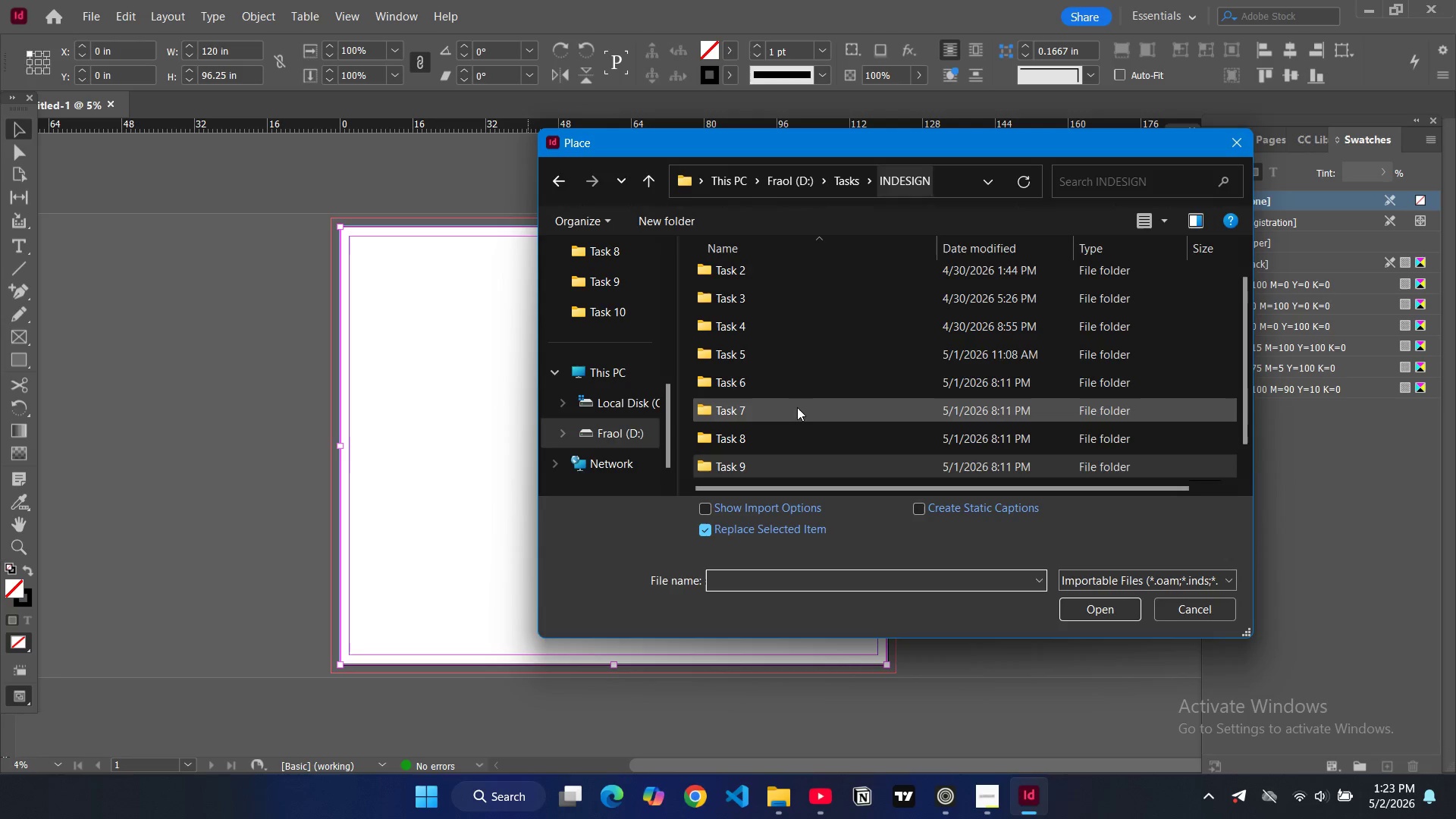 
left_click([743, 468])
 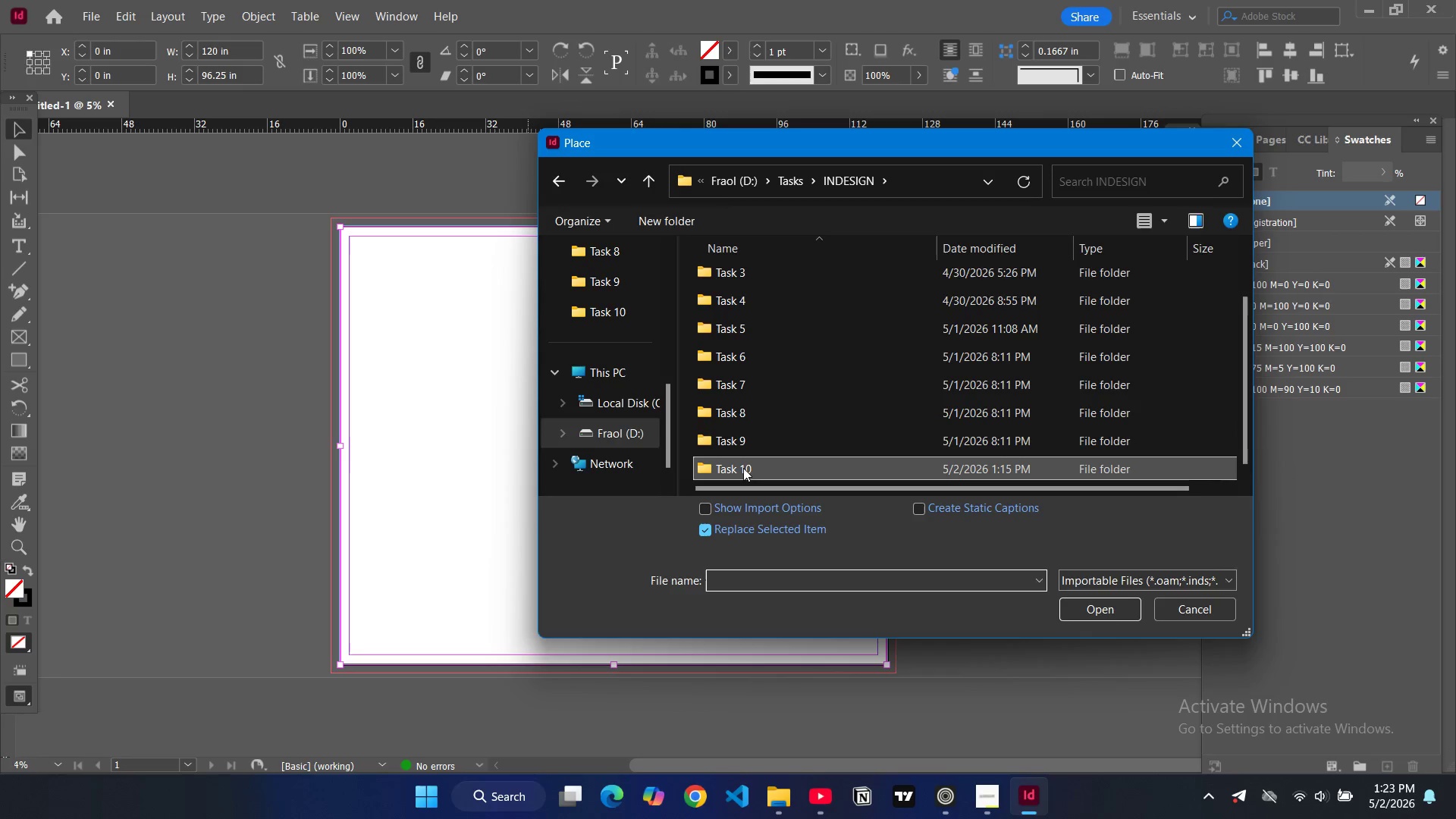 
scroll: coordinate [796, 409], scroll_direction: down, amount: 3.0
 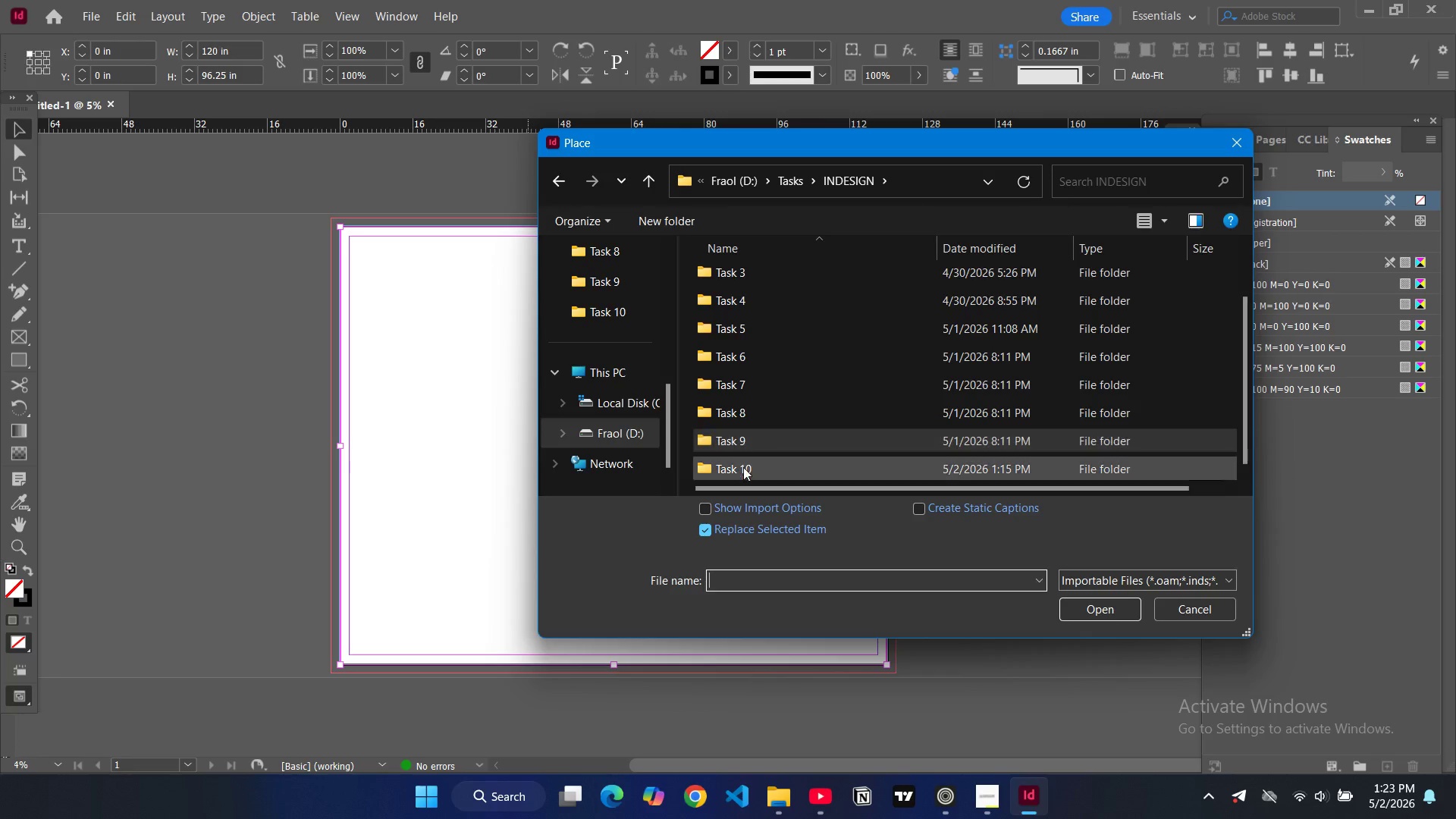 
double_click([743, 468])
 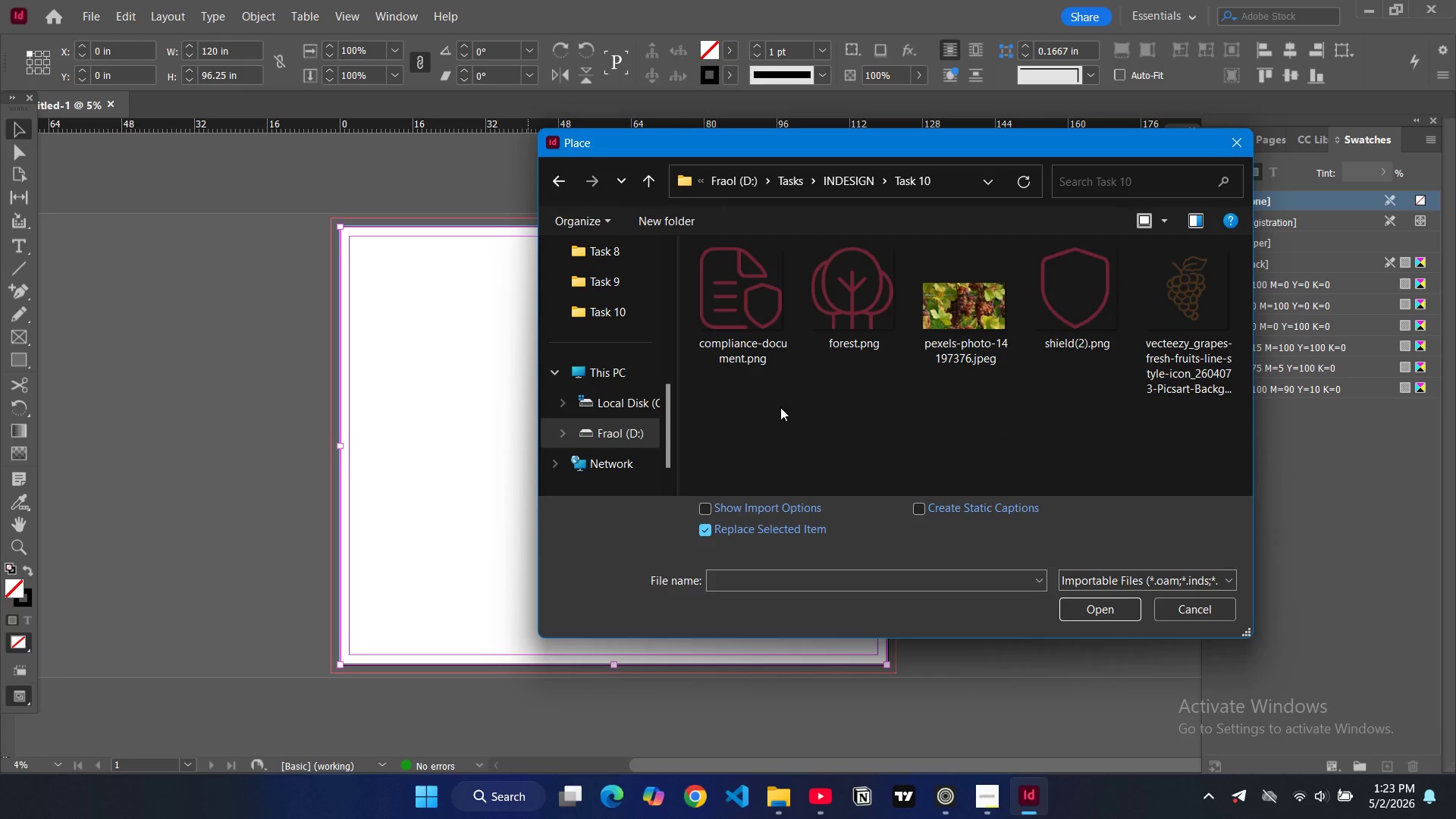 
left_click([949, 323])
 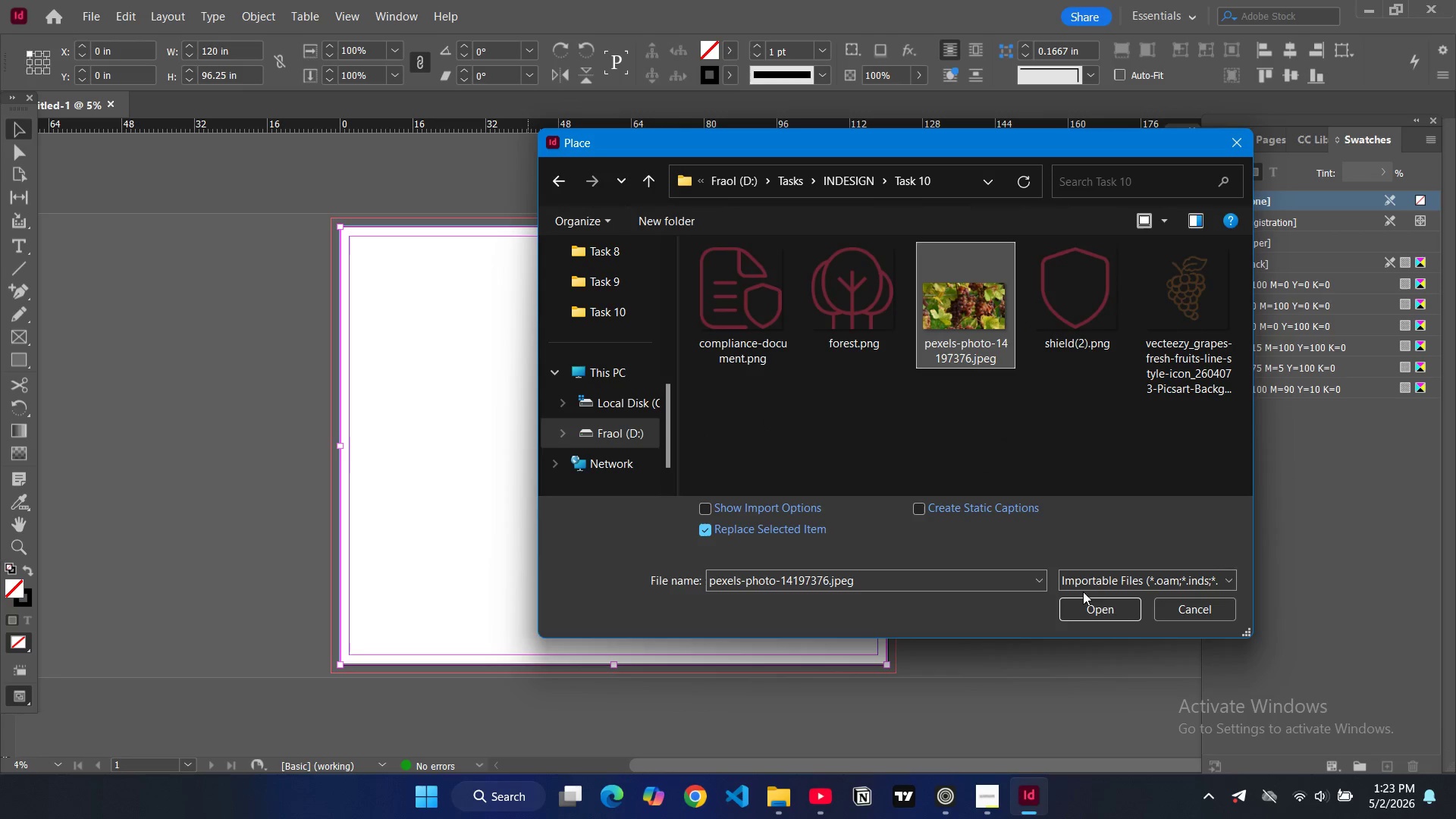 
left_click([1103, 613])
 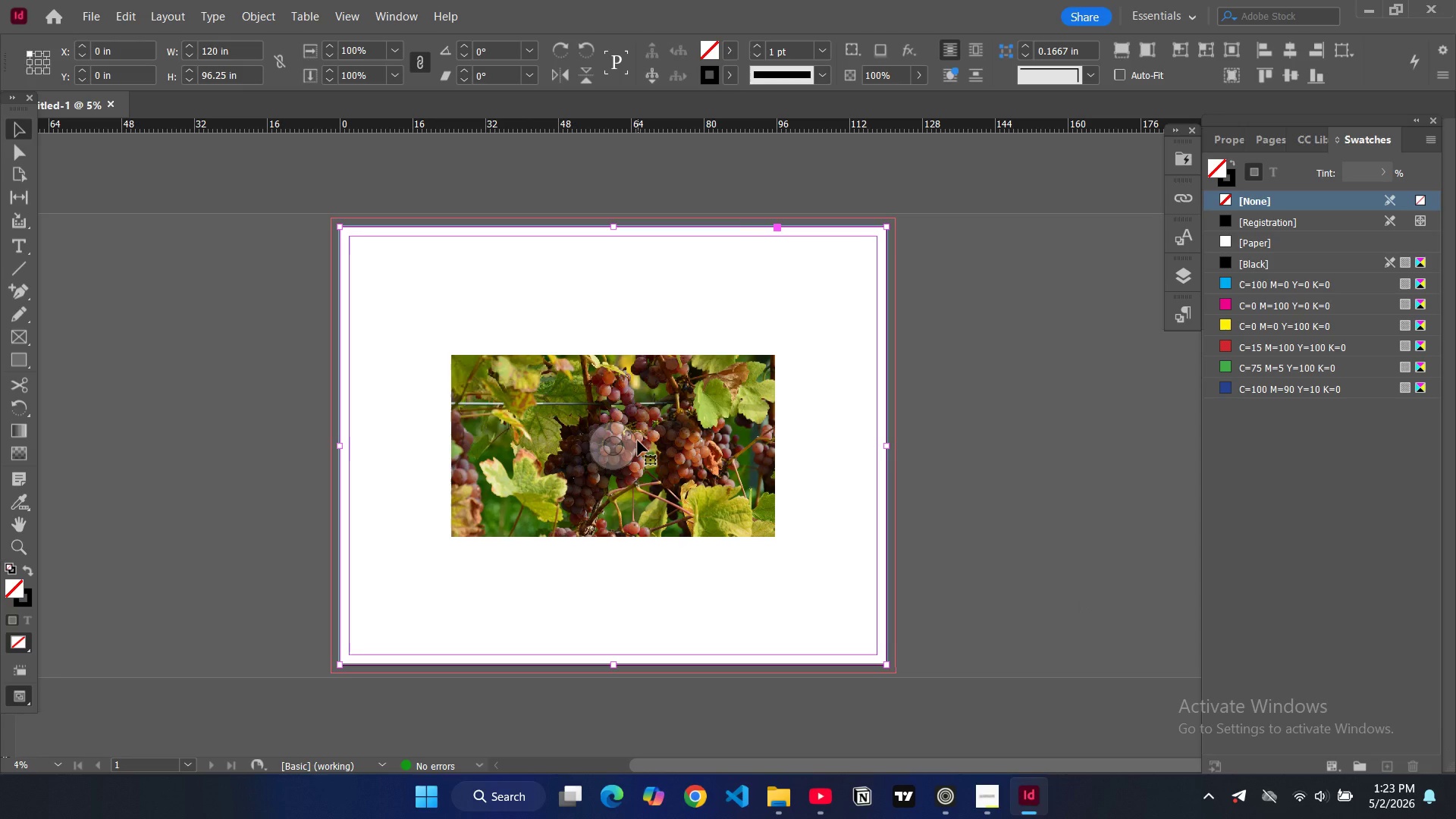 
key(Alt+Control+Shift+C)
 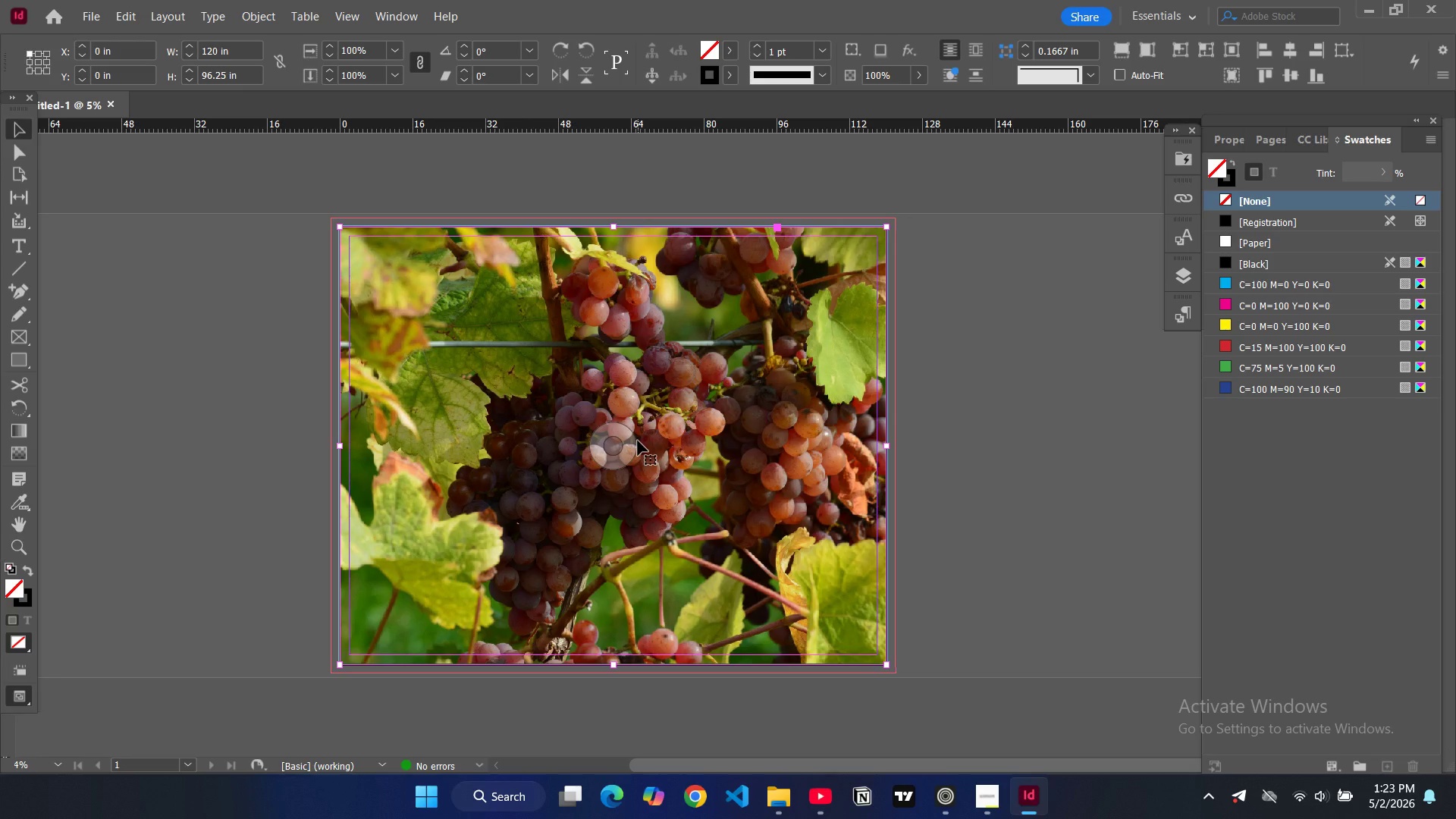 
hold_key(key=ControlLeft, duration=1.24)
 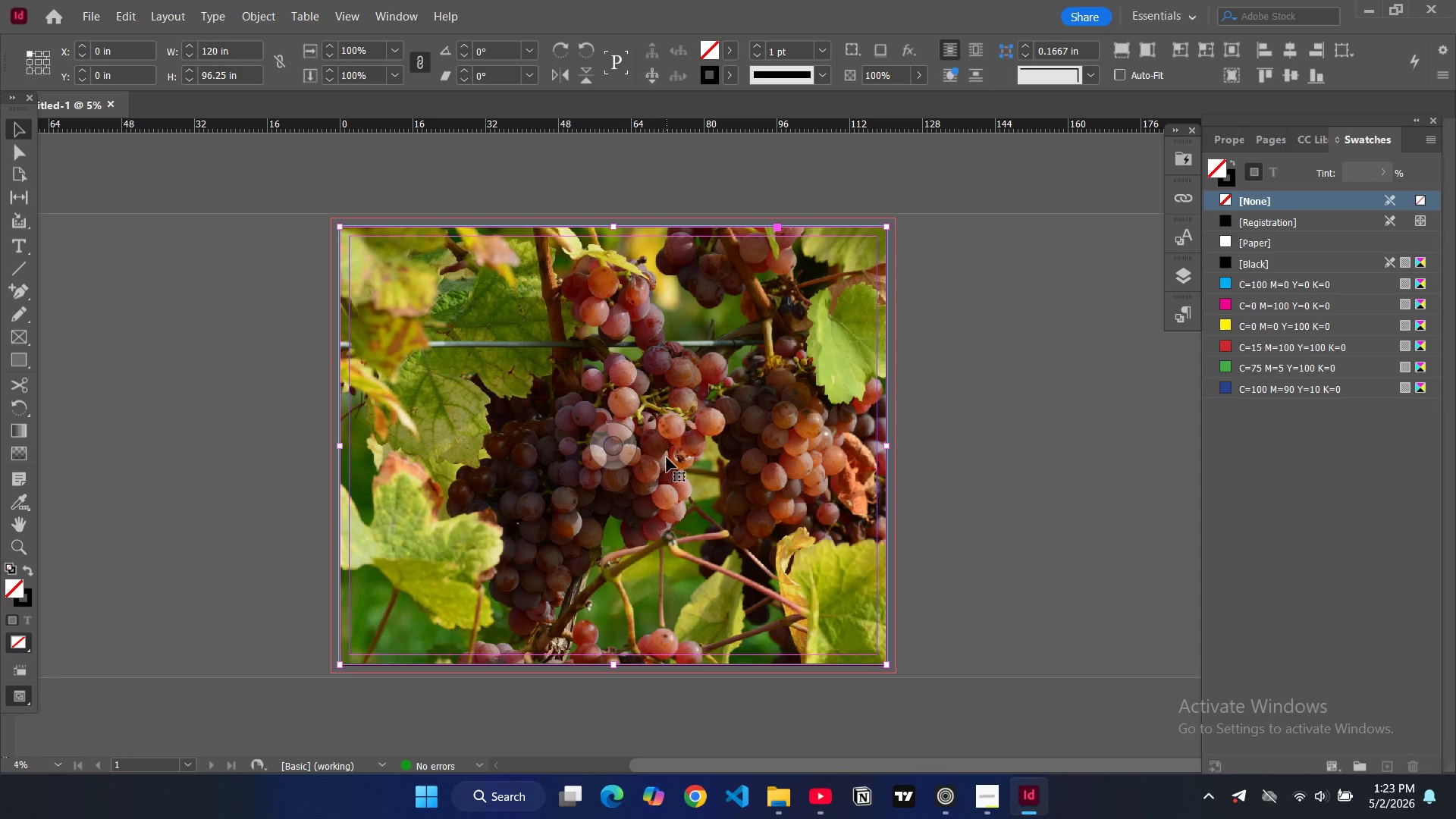 
key(Alt+Control+Shift+C)
 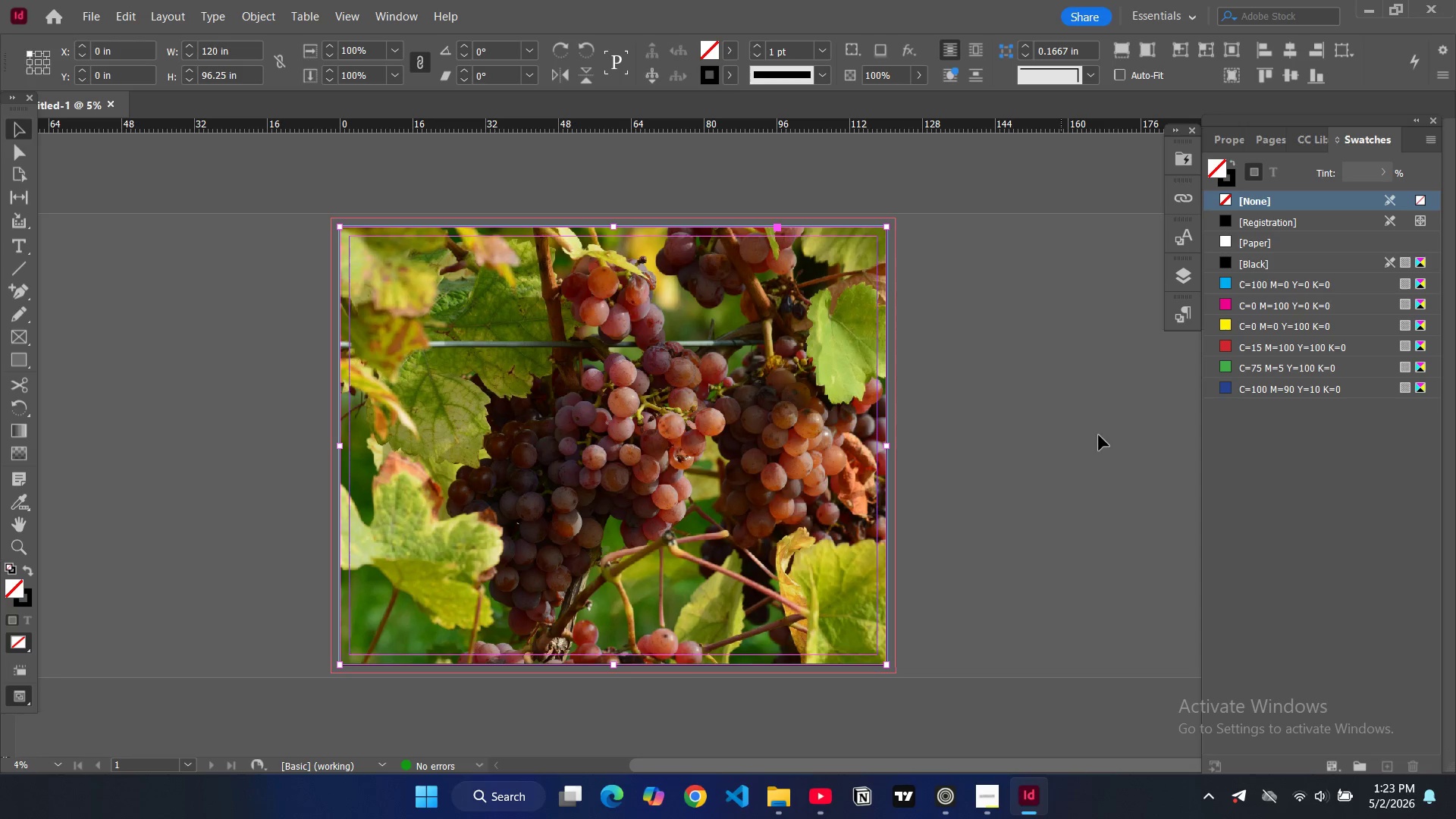 
left_click([1038, 427])
 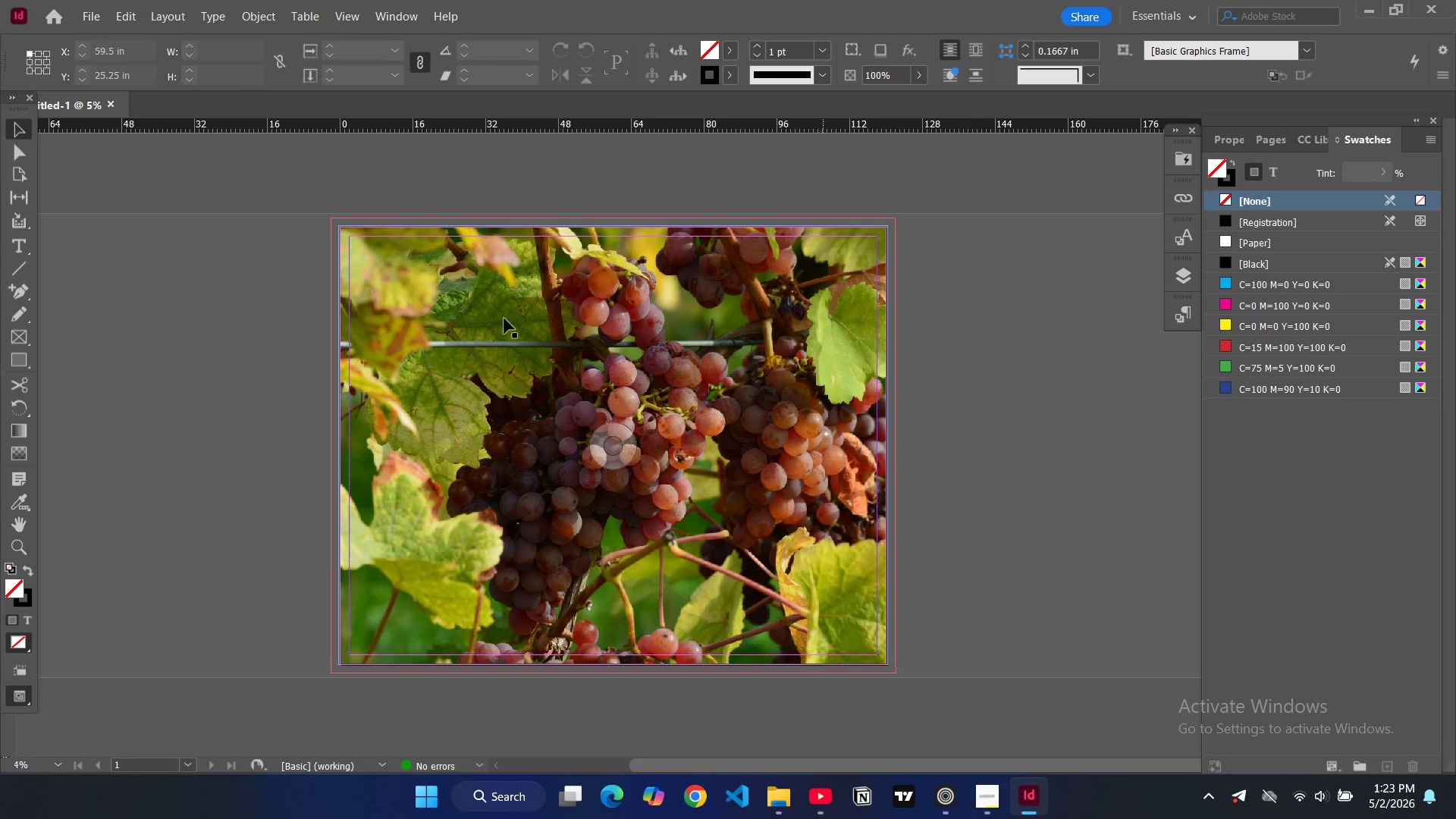 
left_click([11, 362])
 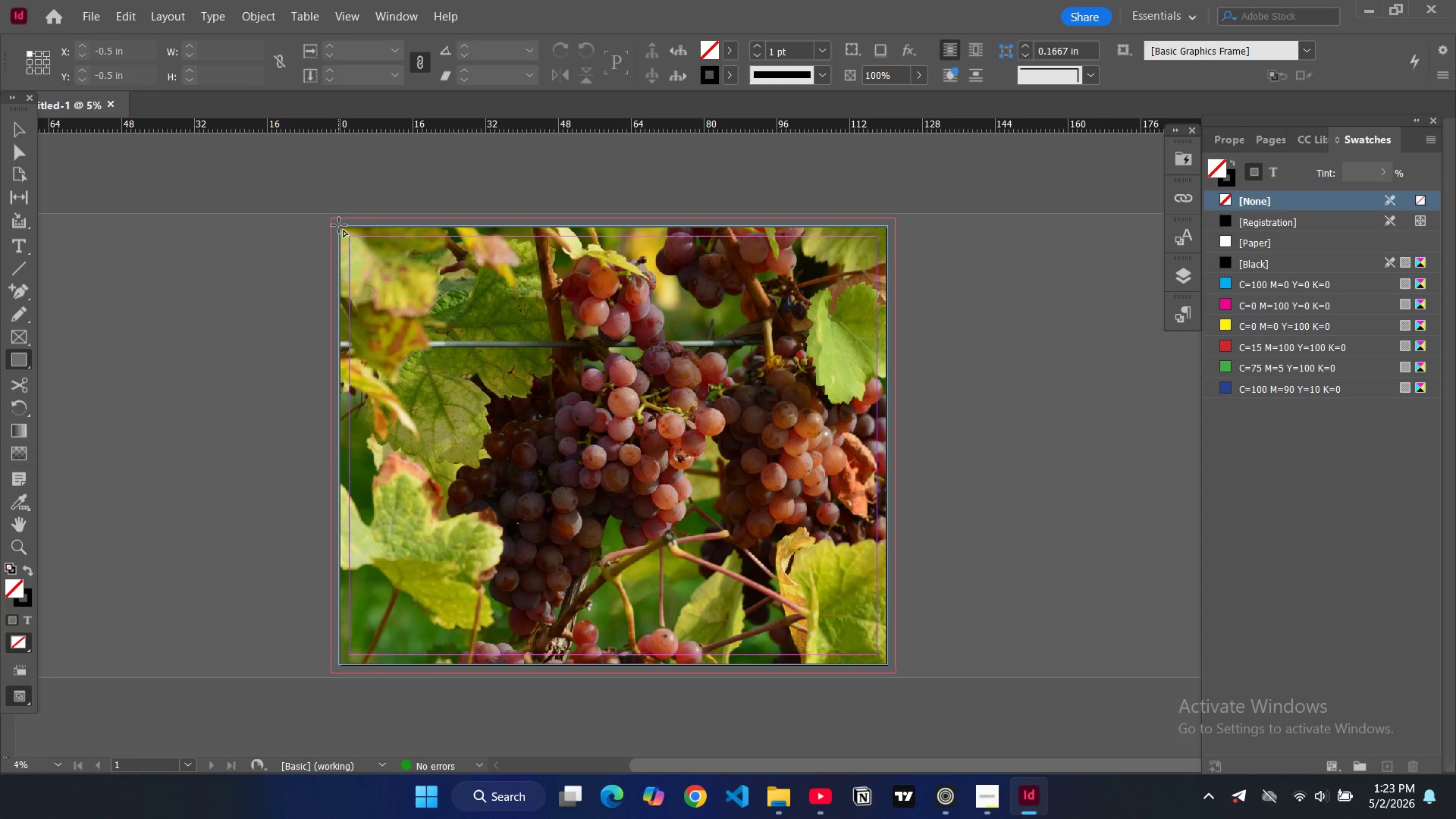 
left_click_drag(start_coordinate=[339, 226], to_coordinate=[886, 666])
 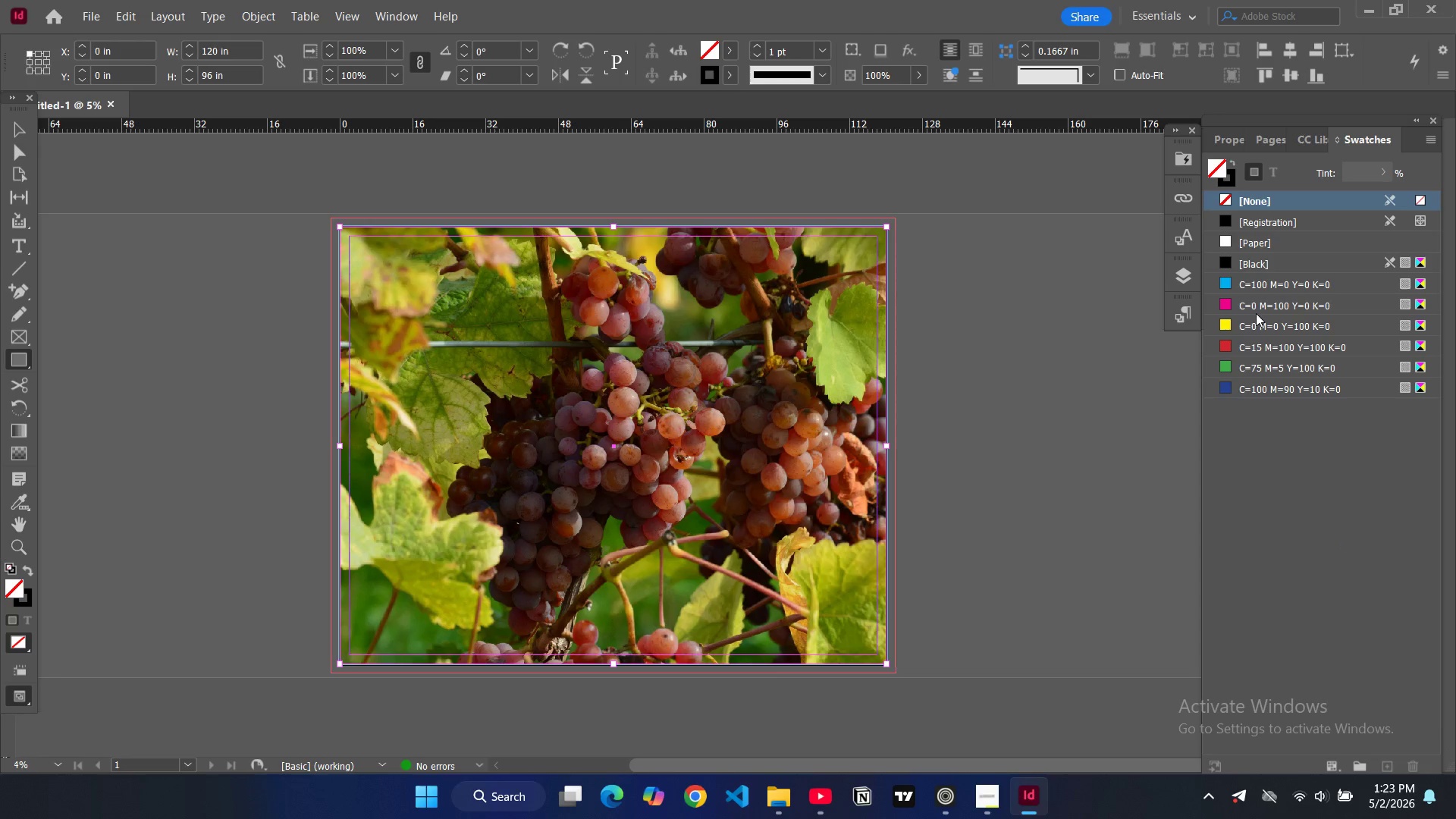 
wait(22.27)
 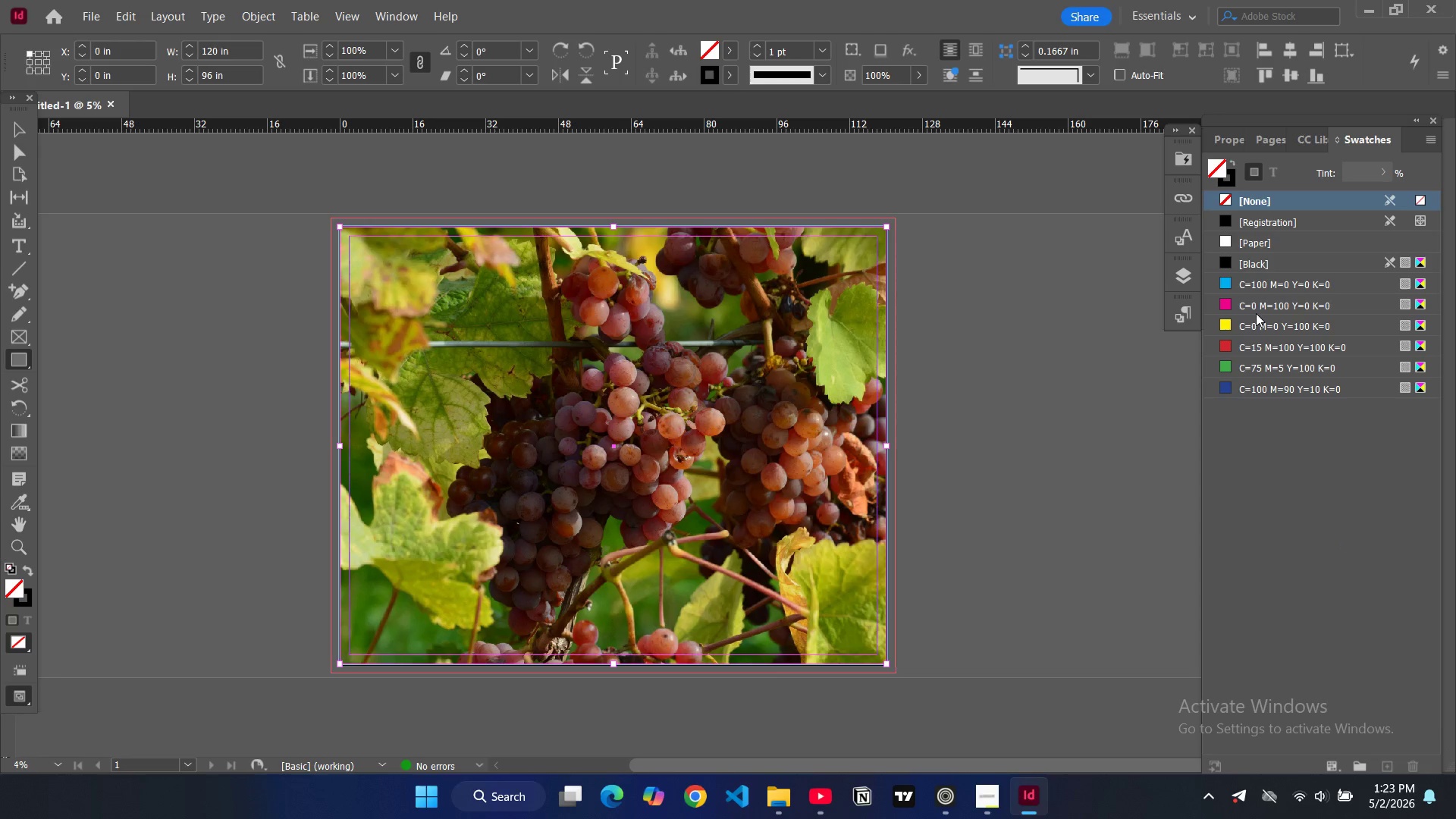 
left_click_drag(start_coordinate=[1357, 140], to_coordinate=[1193, 358])
 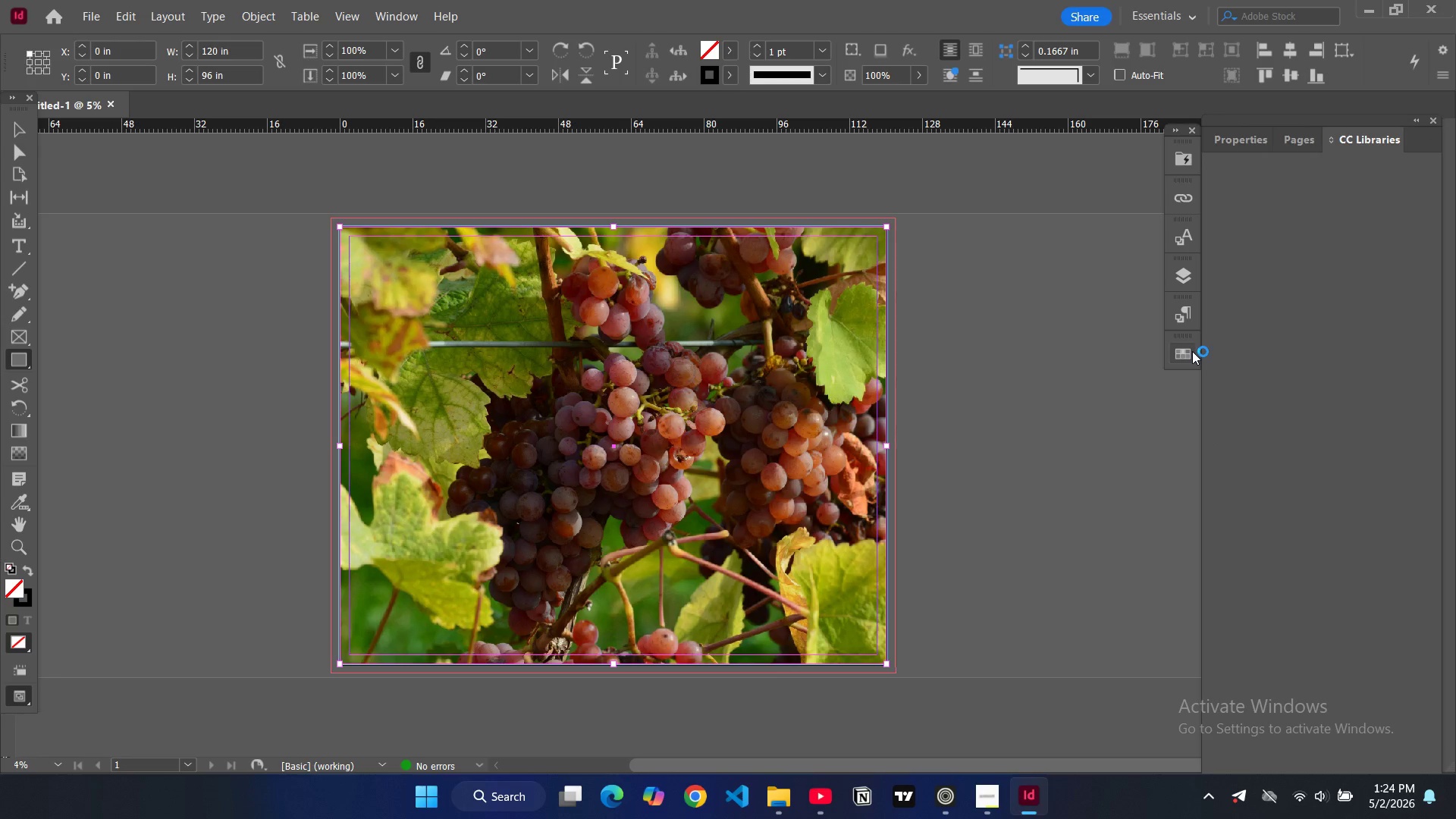 
left_click([1191, 352])
 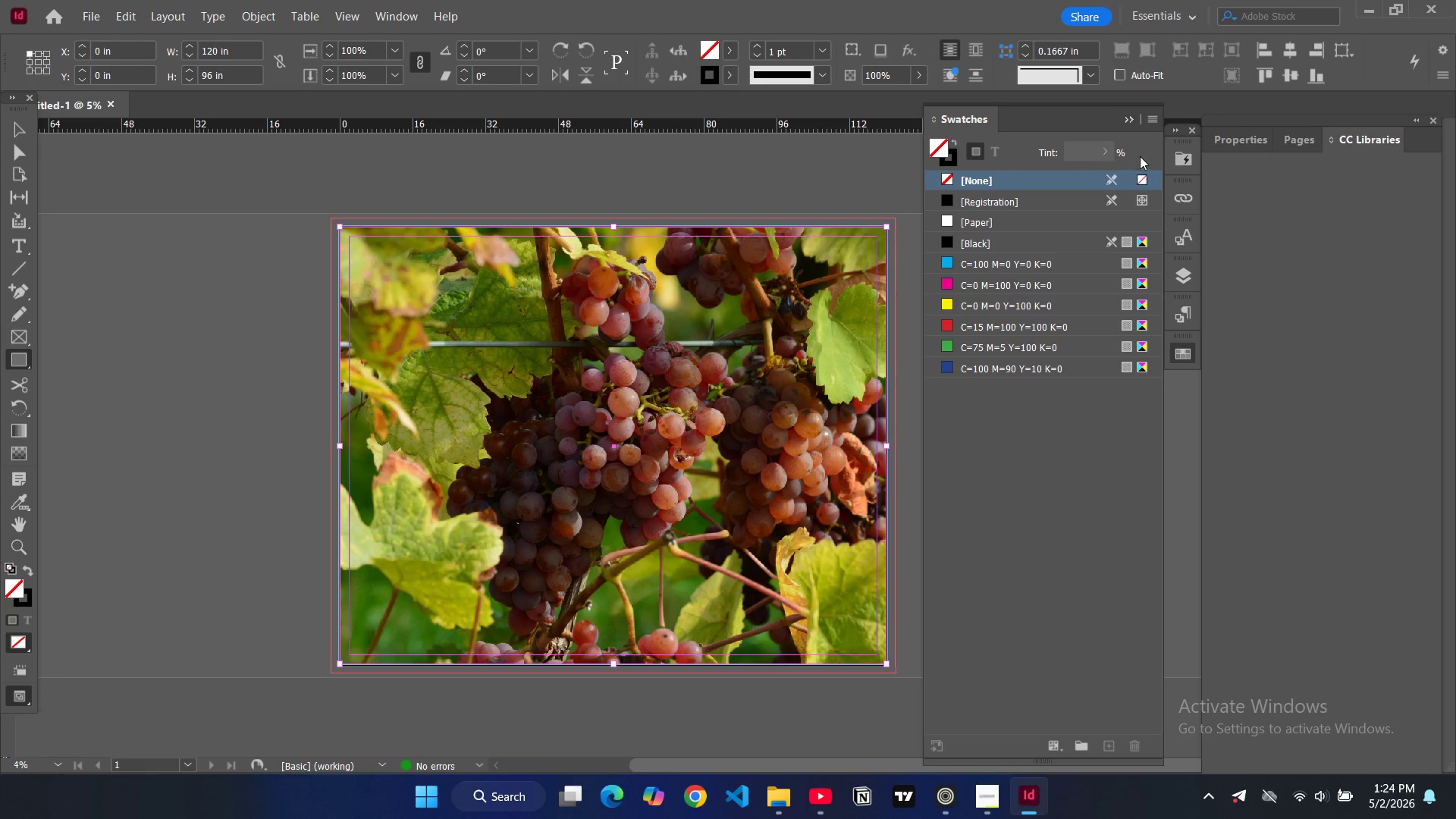 
left_click([1152, 124])
 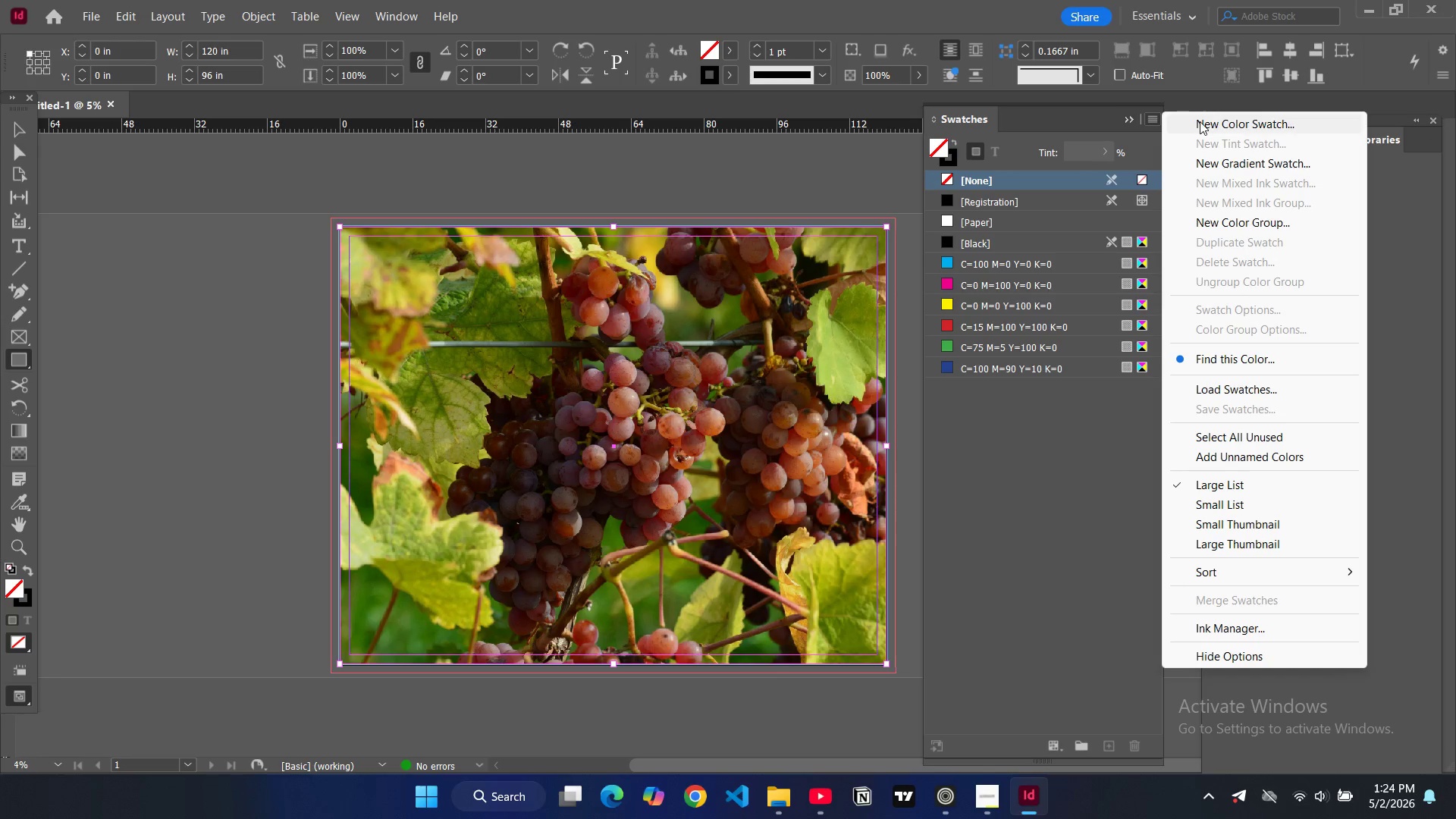 
left_click([1200, 121])
 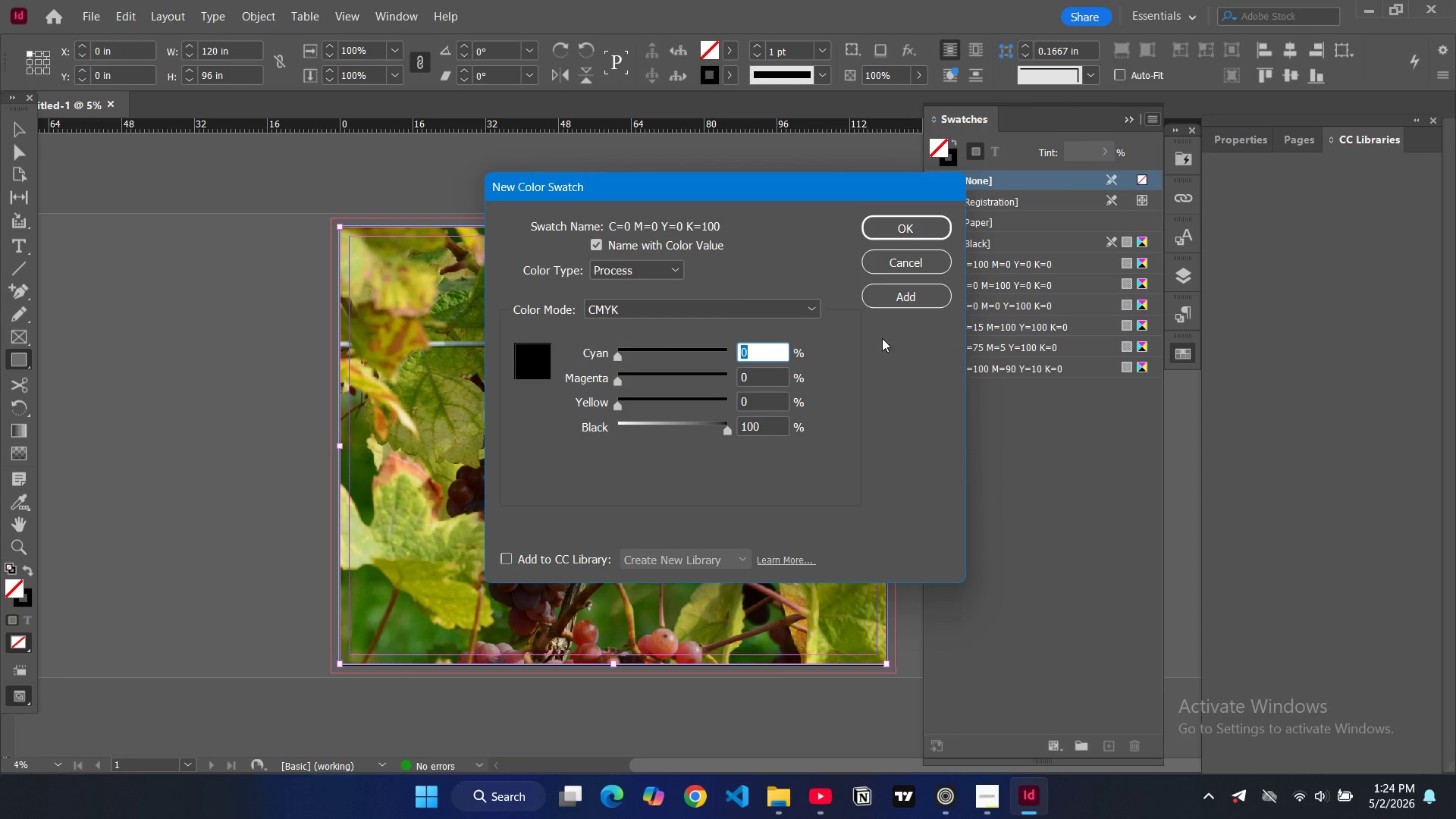 
key(2)
 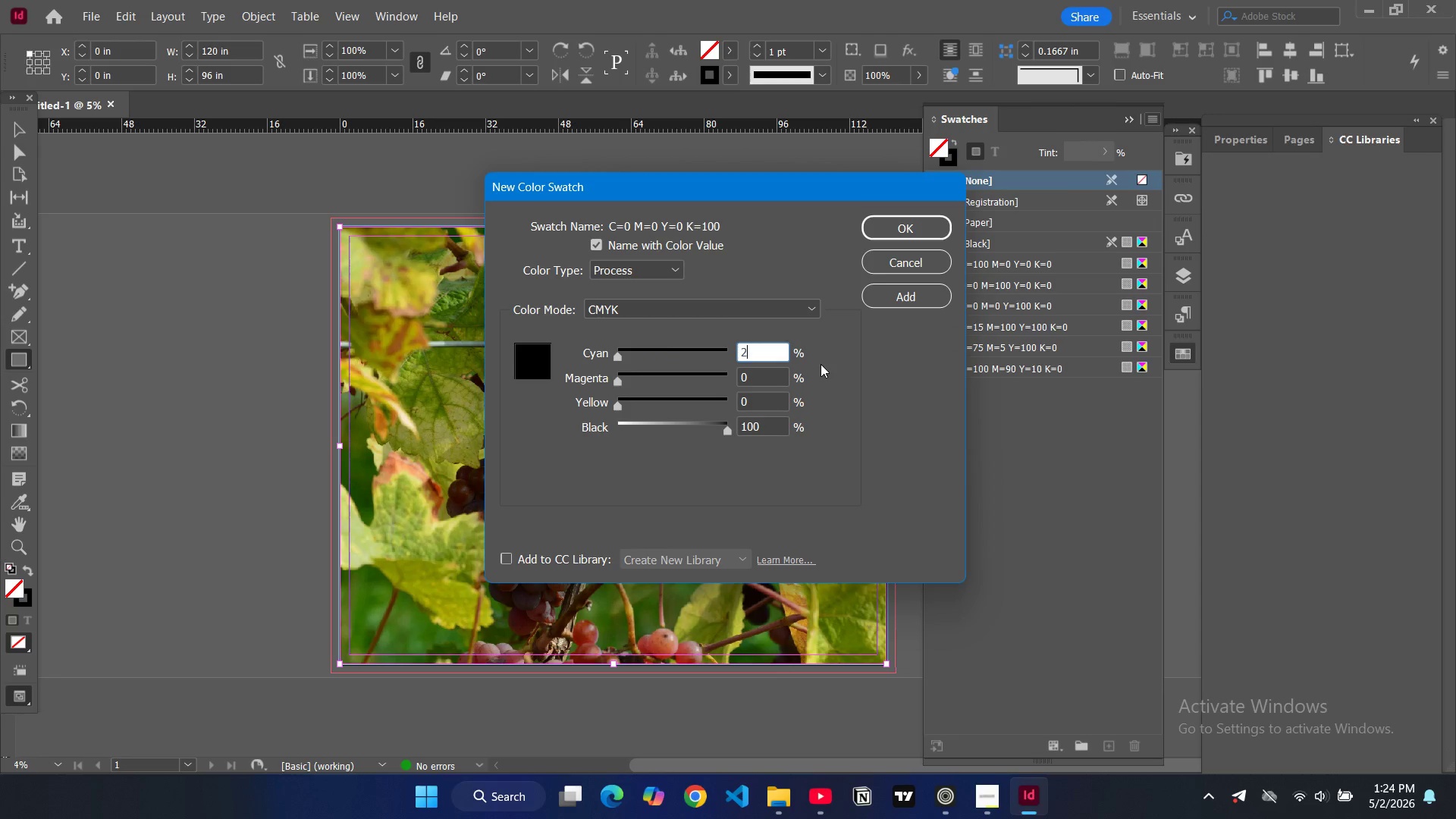 
key(Backspace)
 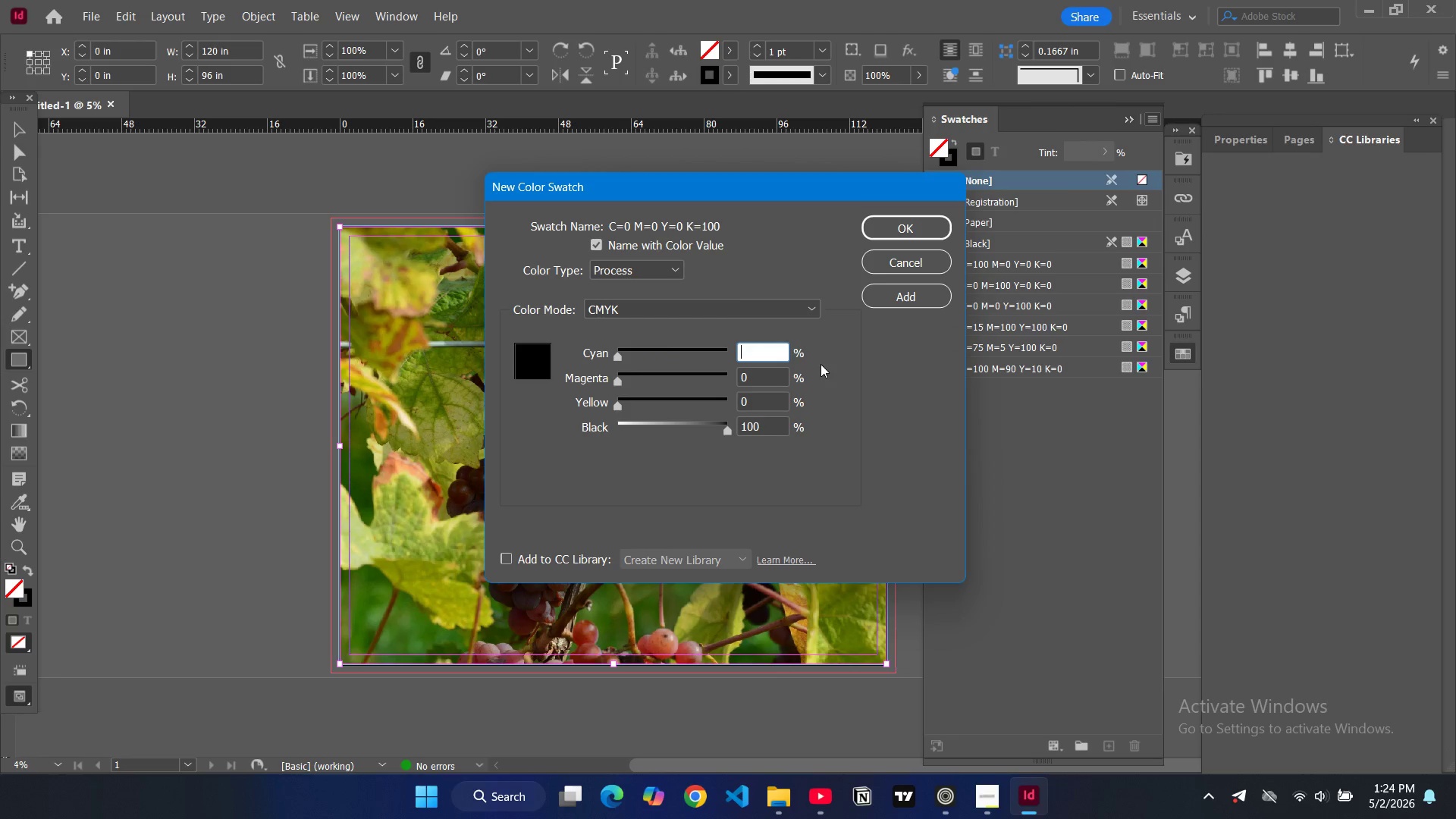 
key(3)
 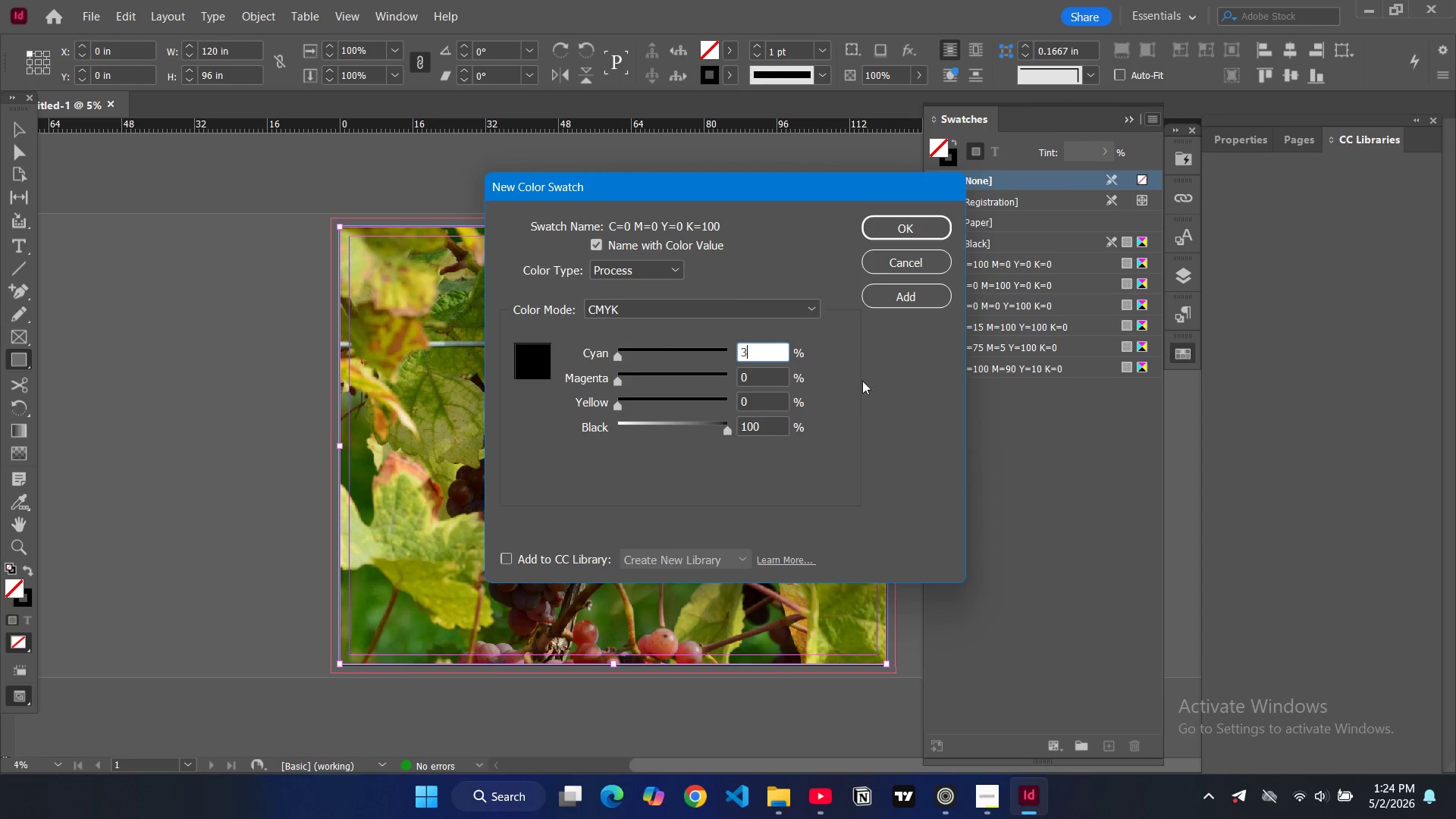 
key(9)
 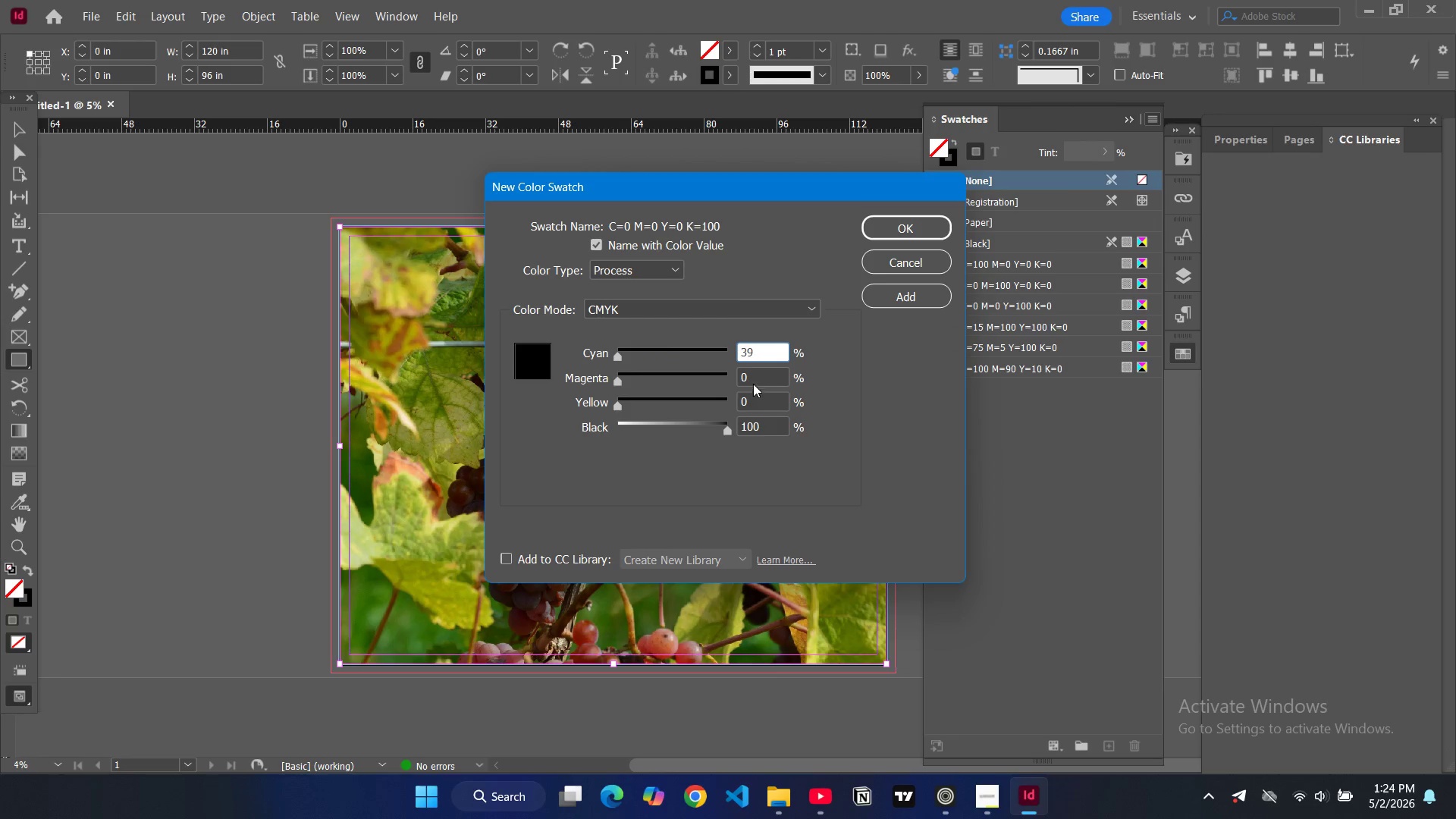 
double_click([752, 381])
 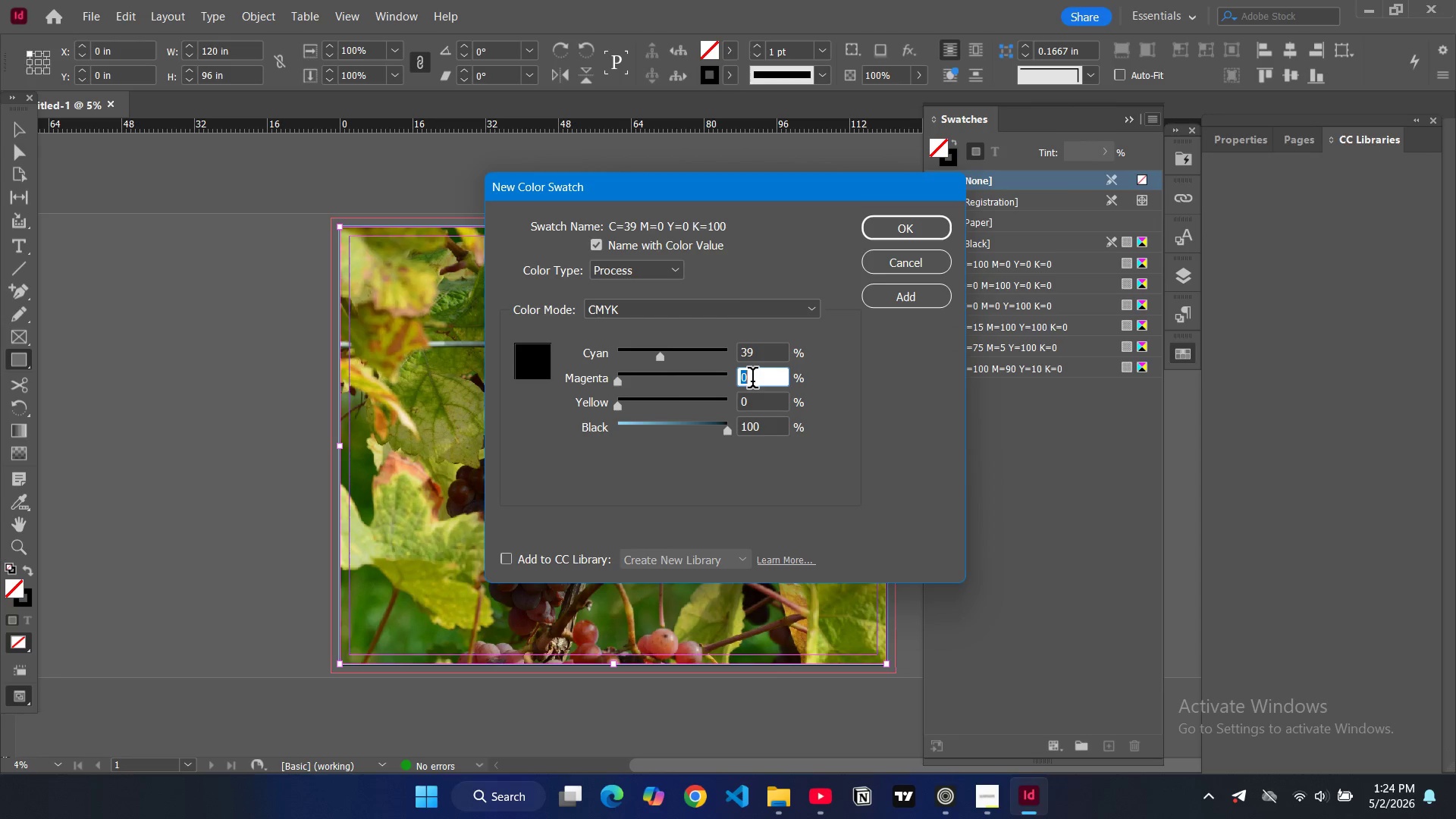 
triple_click([752, 381])
 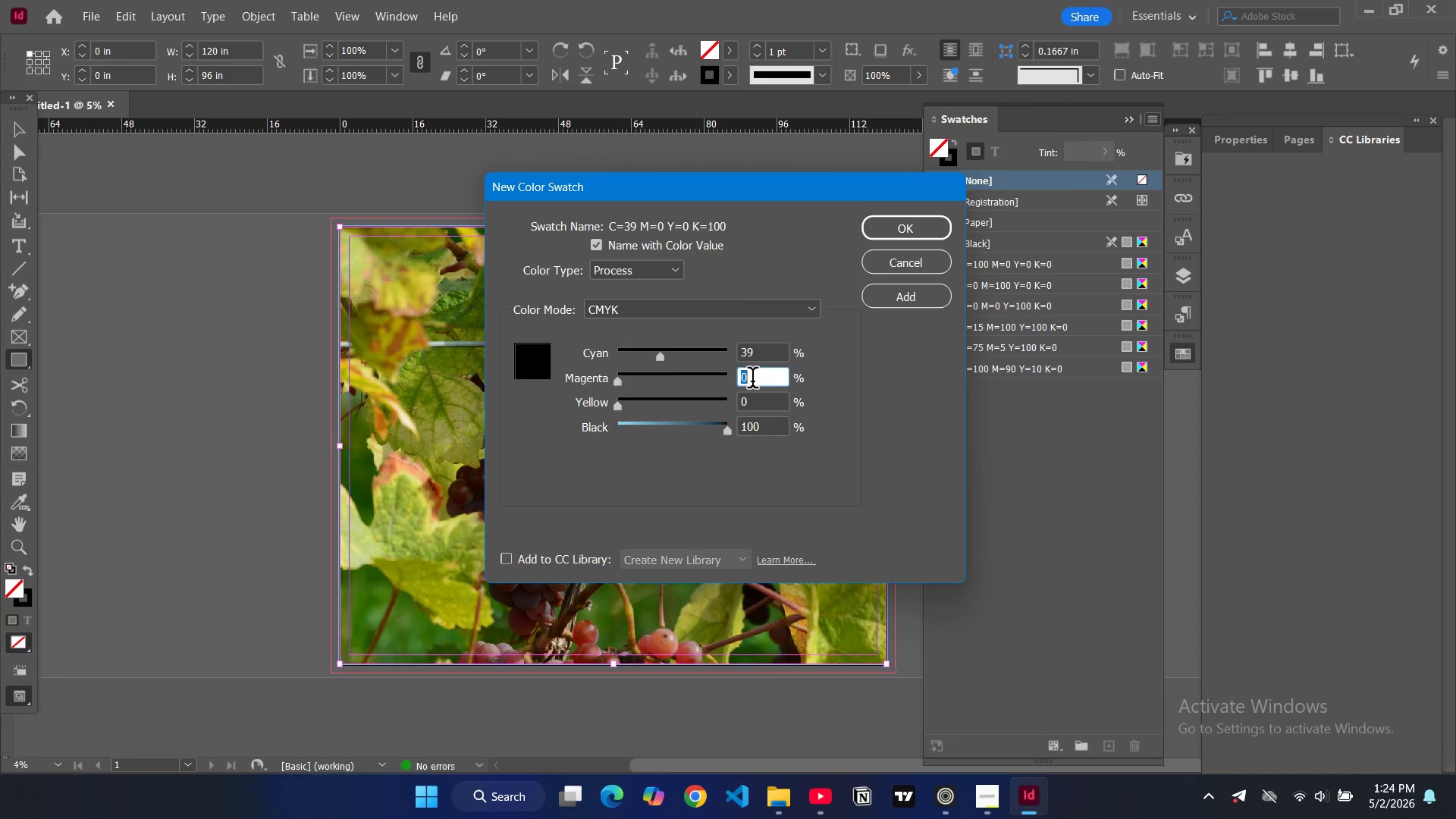 
type(100)
 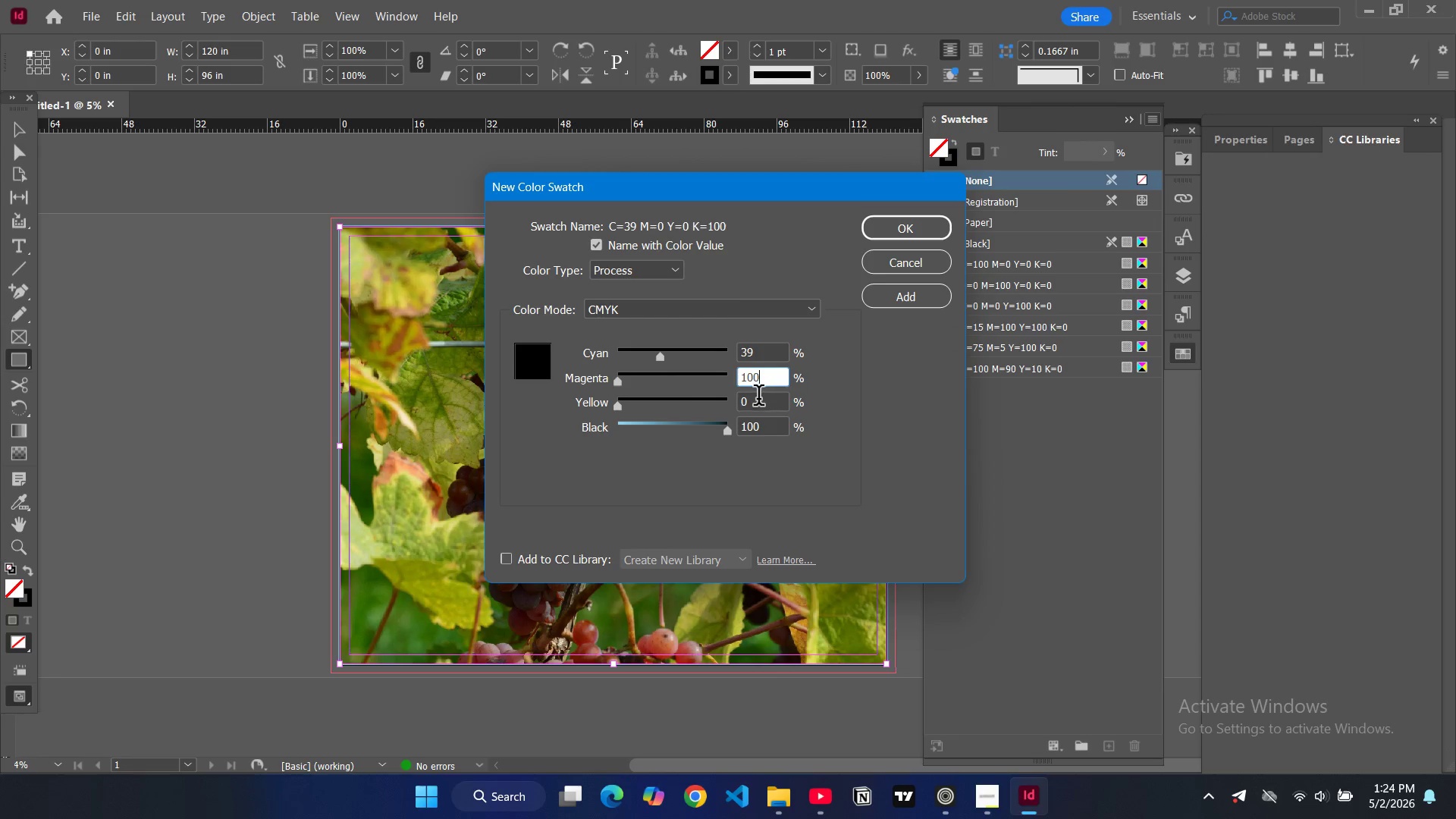 
double_click([758, 398])
 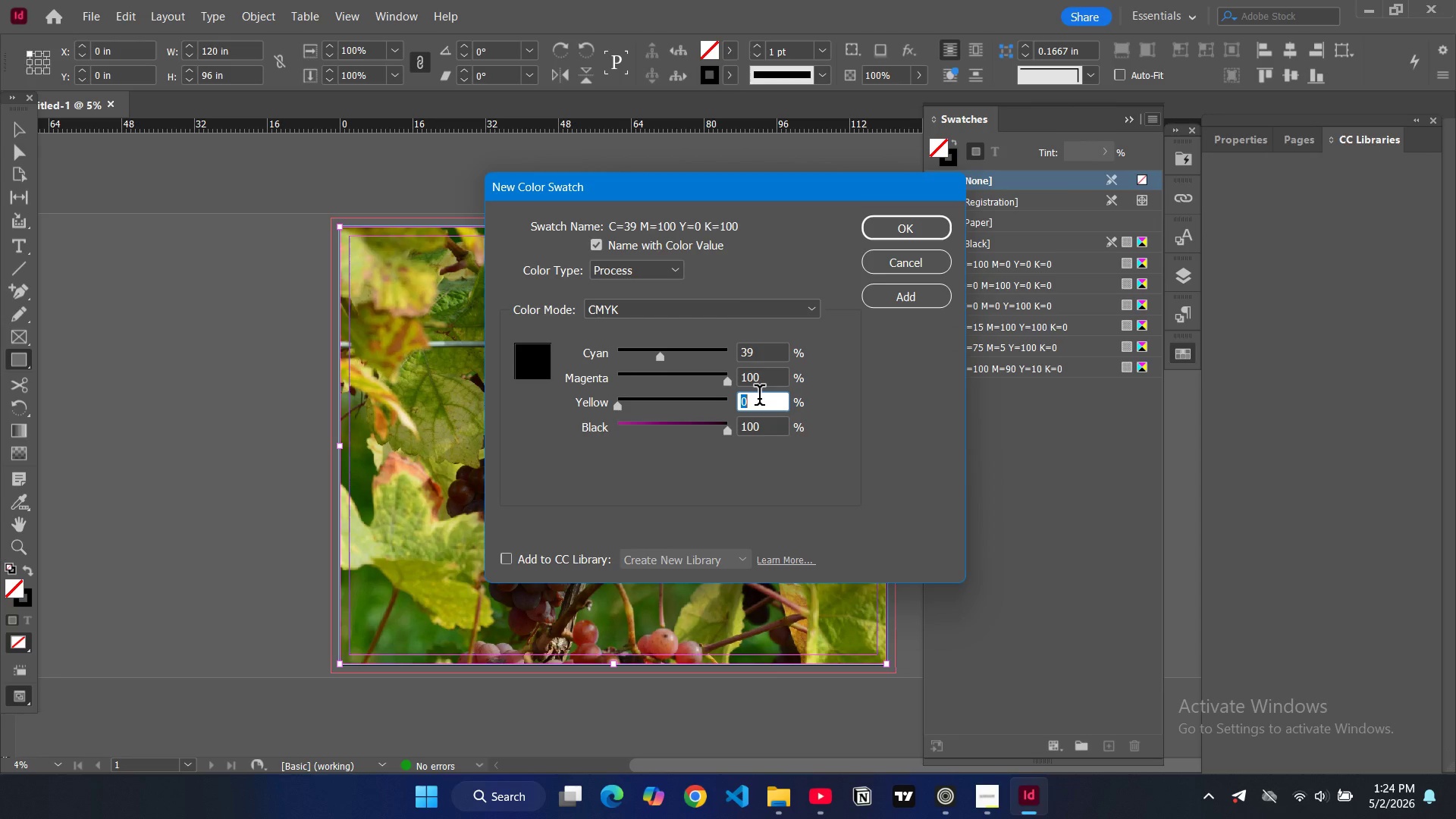 
type(70)
 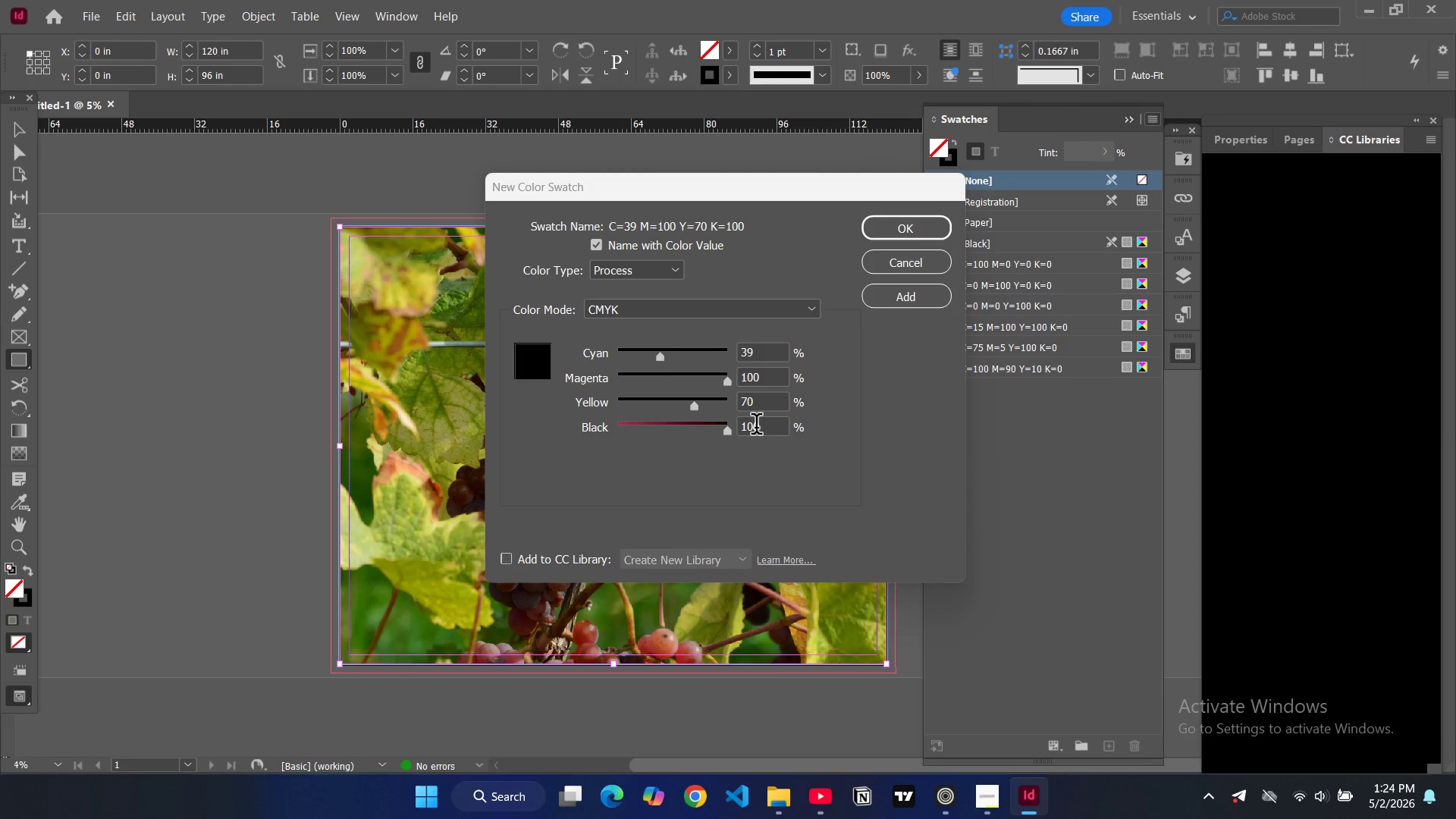 
type(40)
 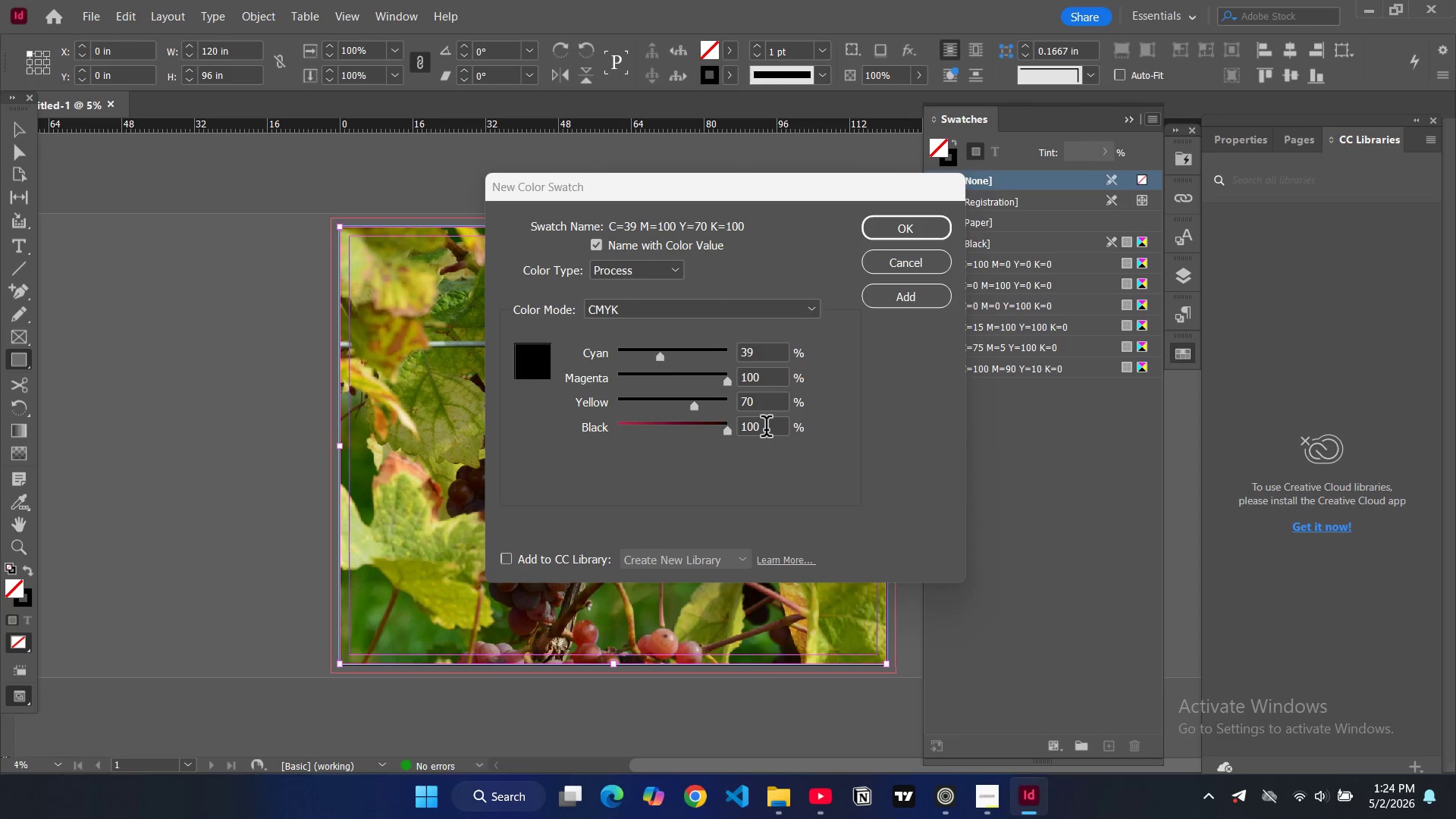 
double_click([763, 429])
 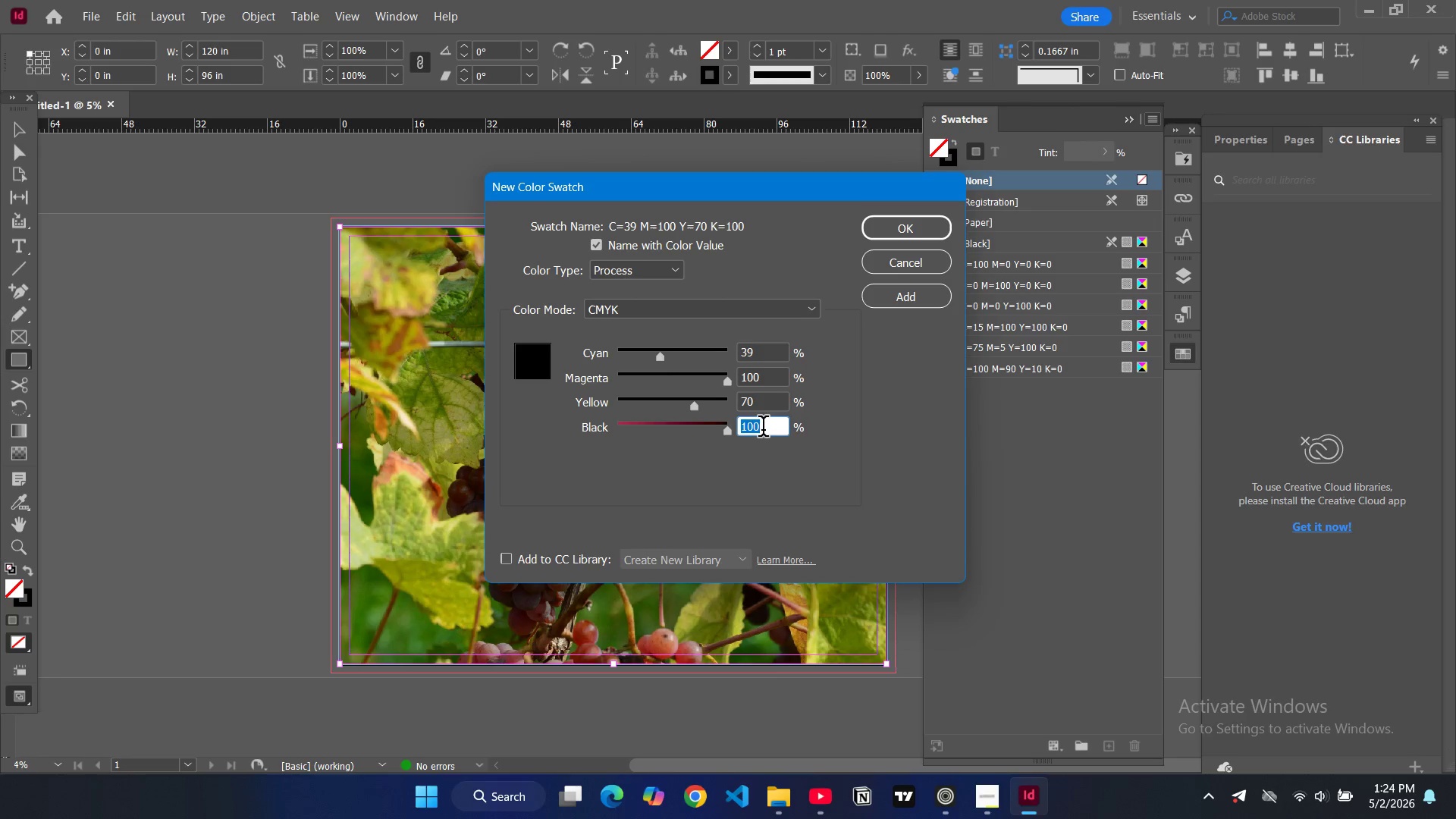 
type(40)
 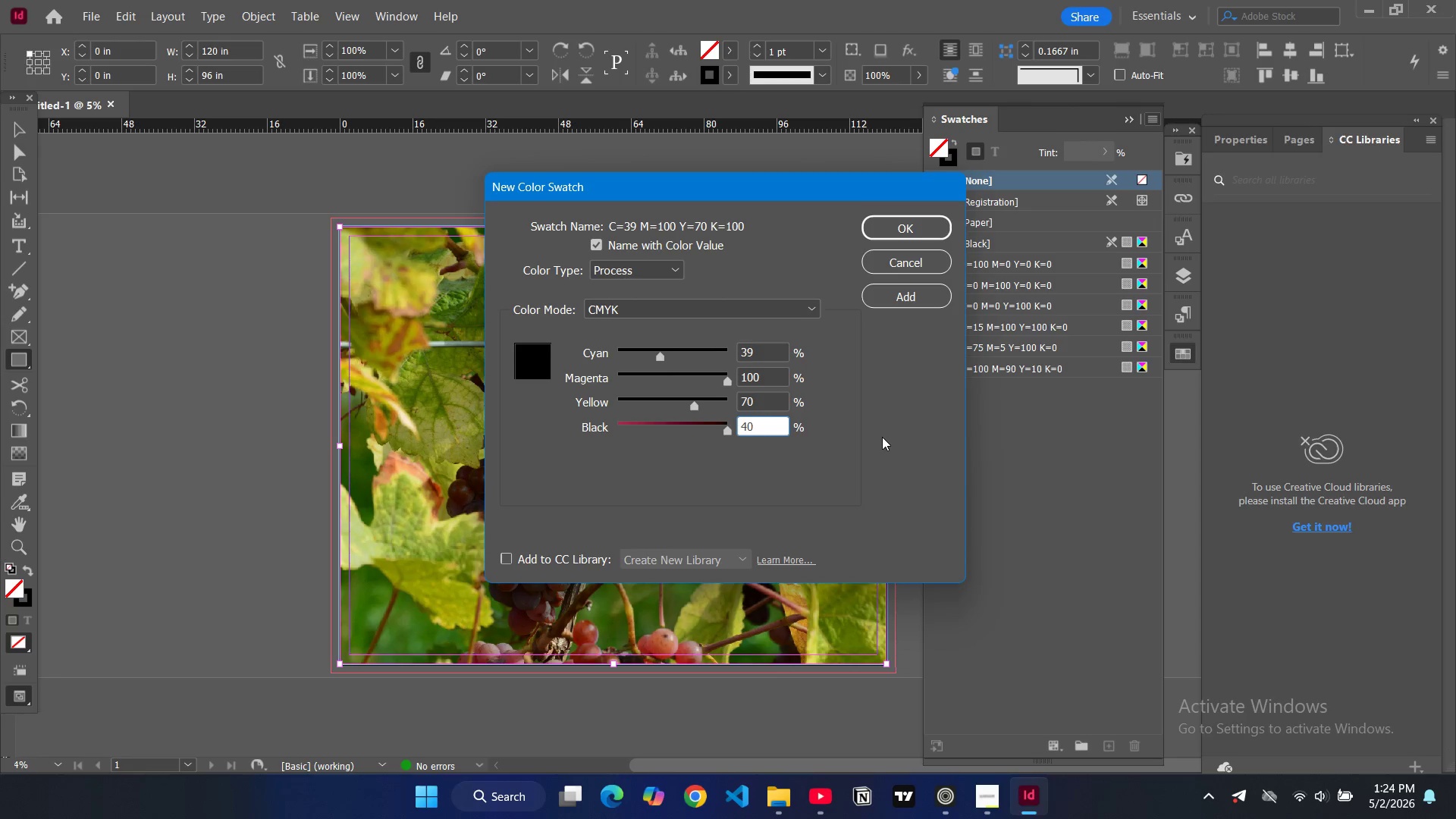 
left_click([882, 437])
 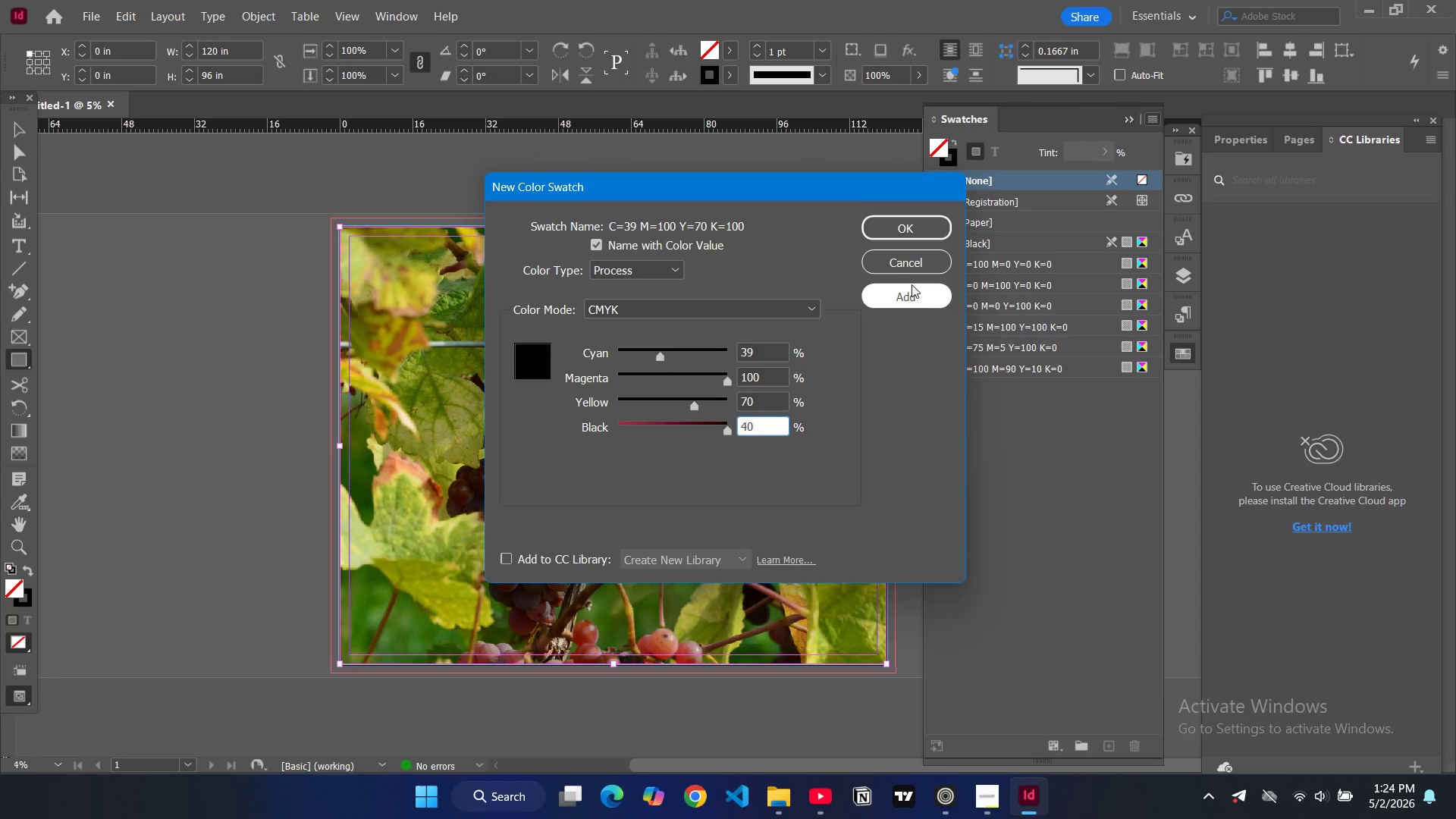 
left_click([911, 290])
 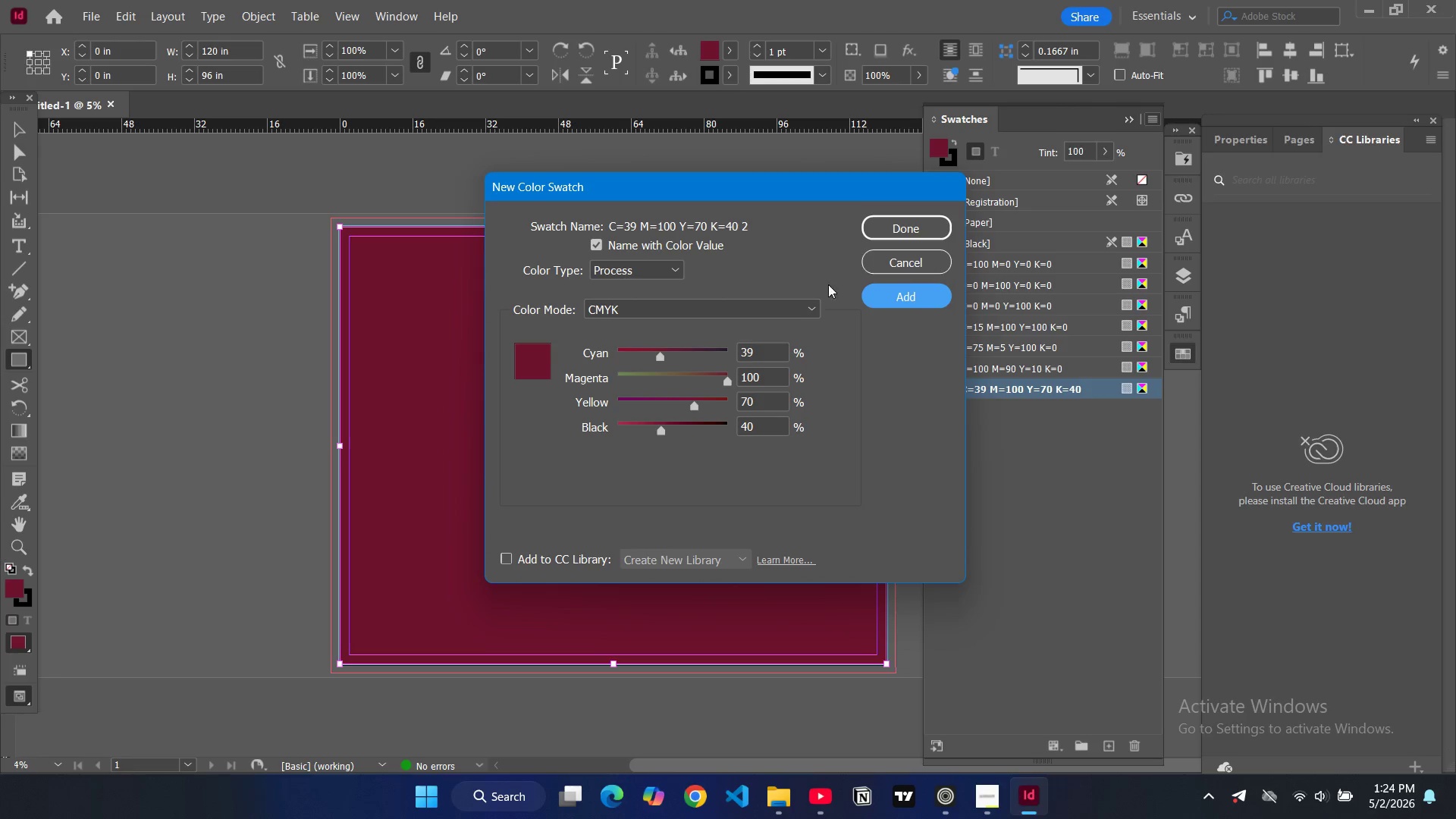 
double_click([756, 347])
 